 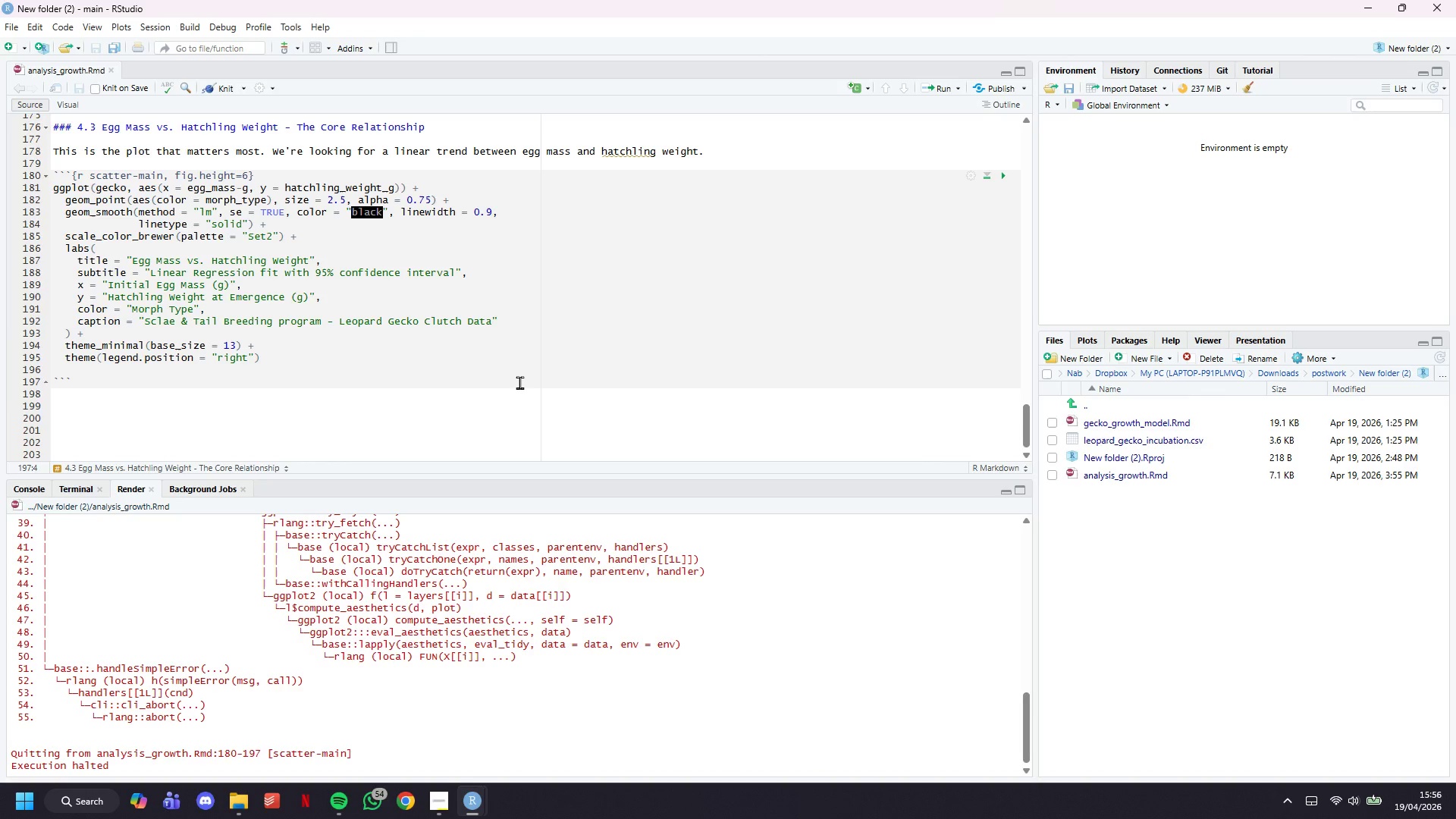 
scroll: coordinate [340, 343], scroll_direction: up, amount: 14.0
 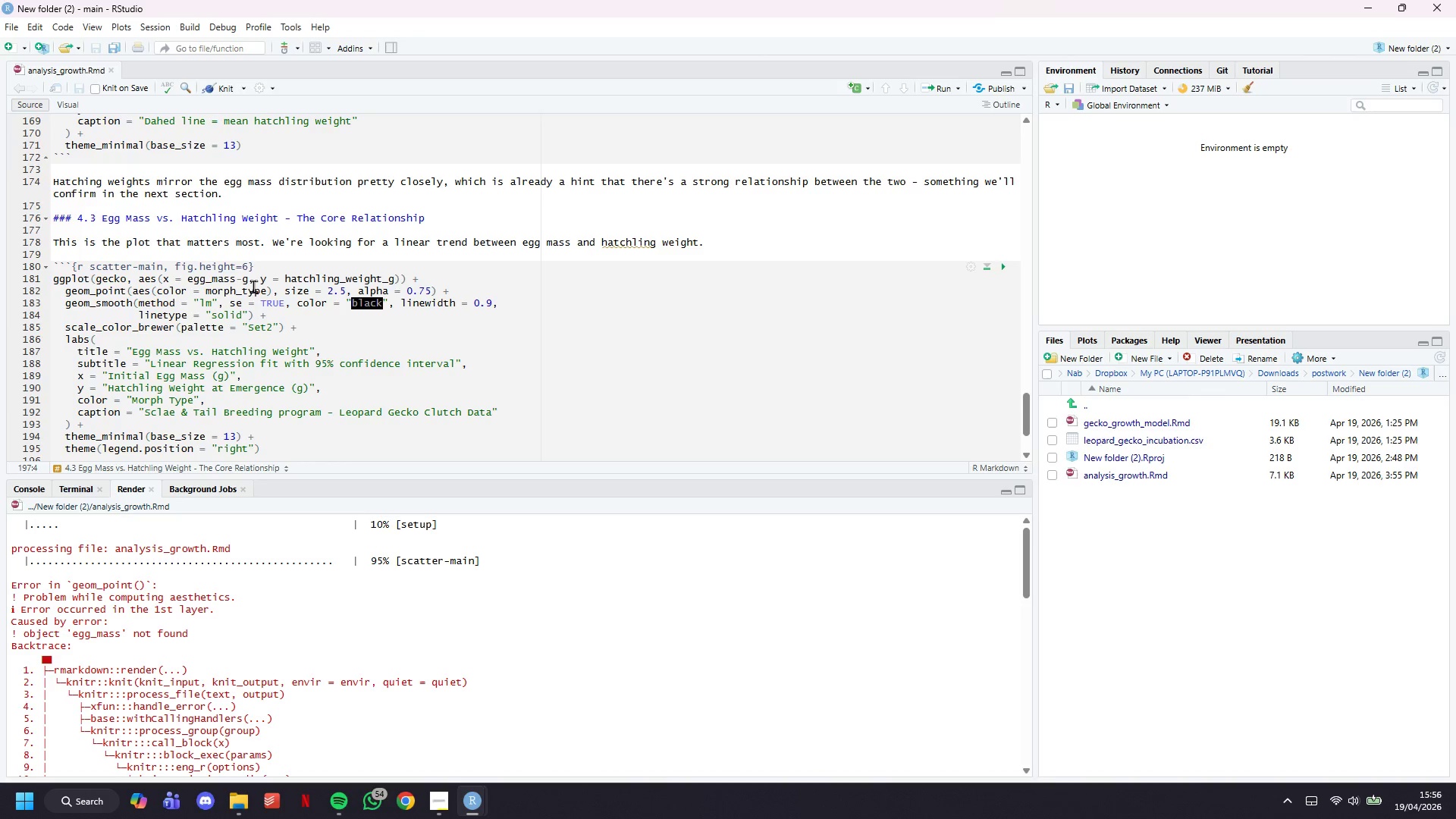 
left_click([243, 280])
 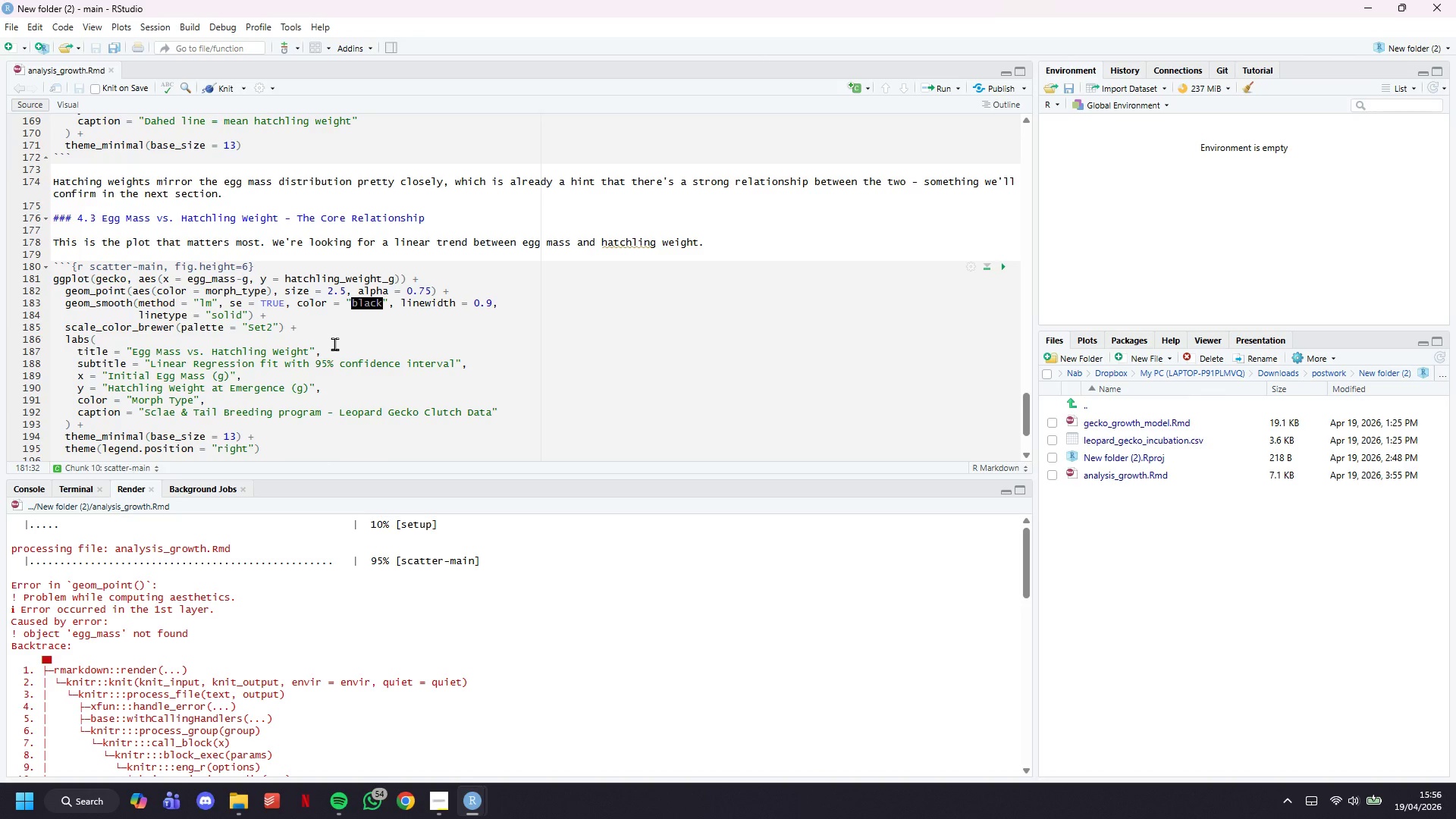 
key(Backspace)
 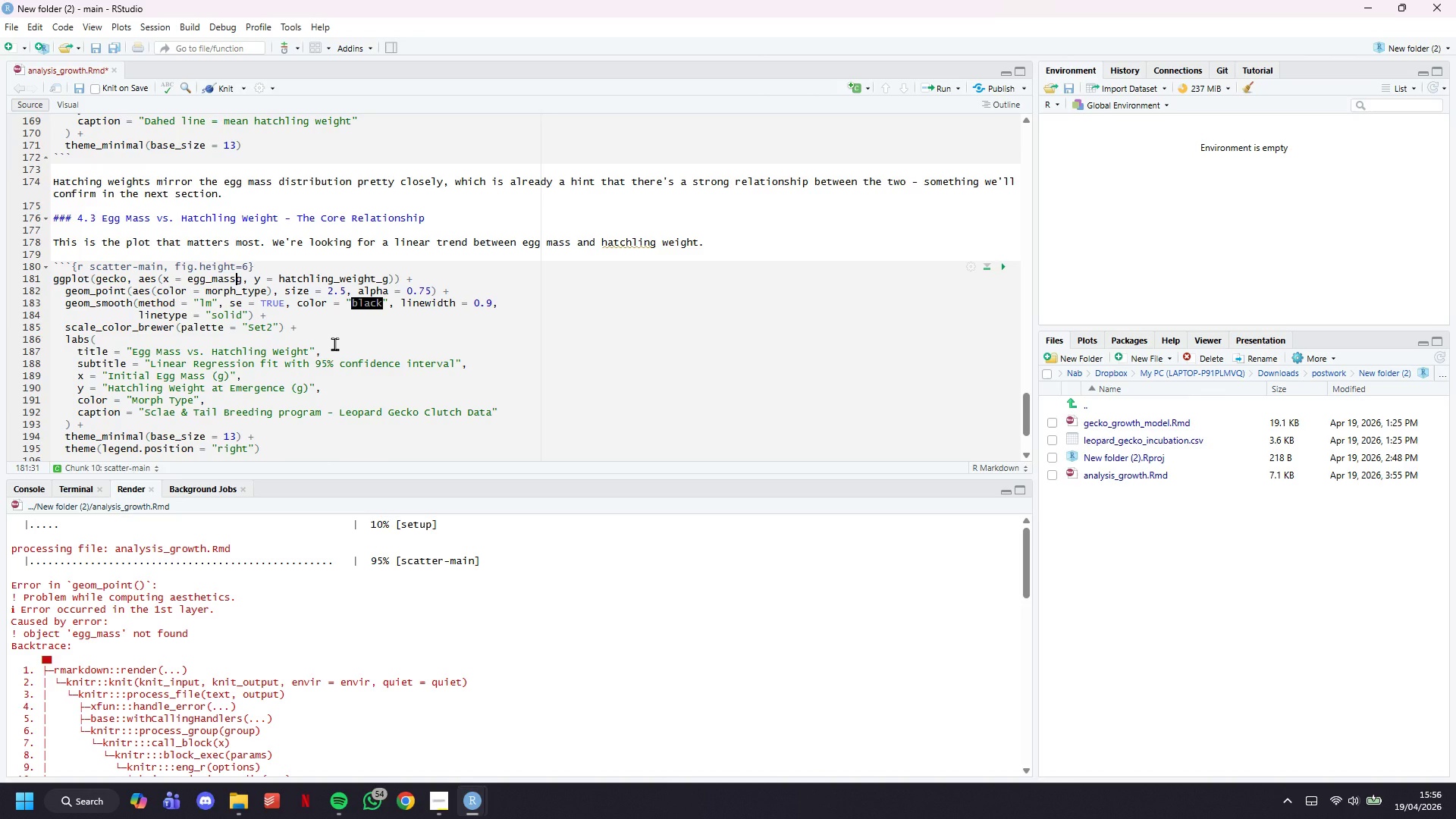 
key(Shift+Minus)
 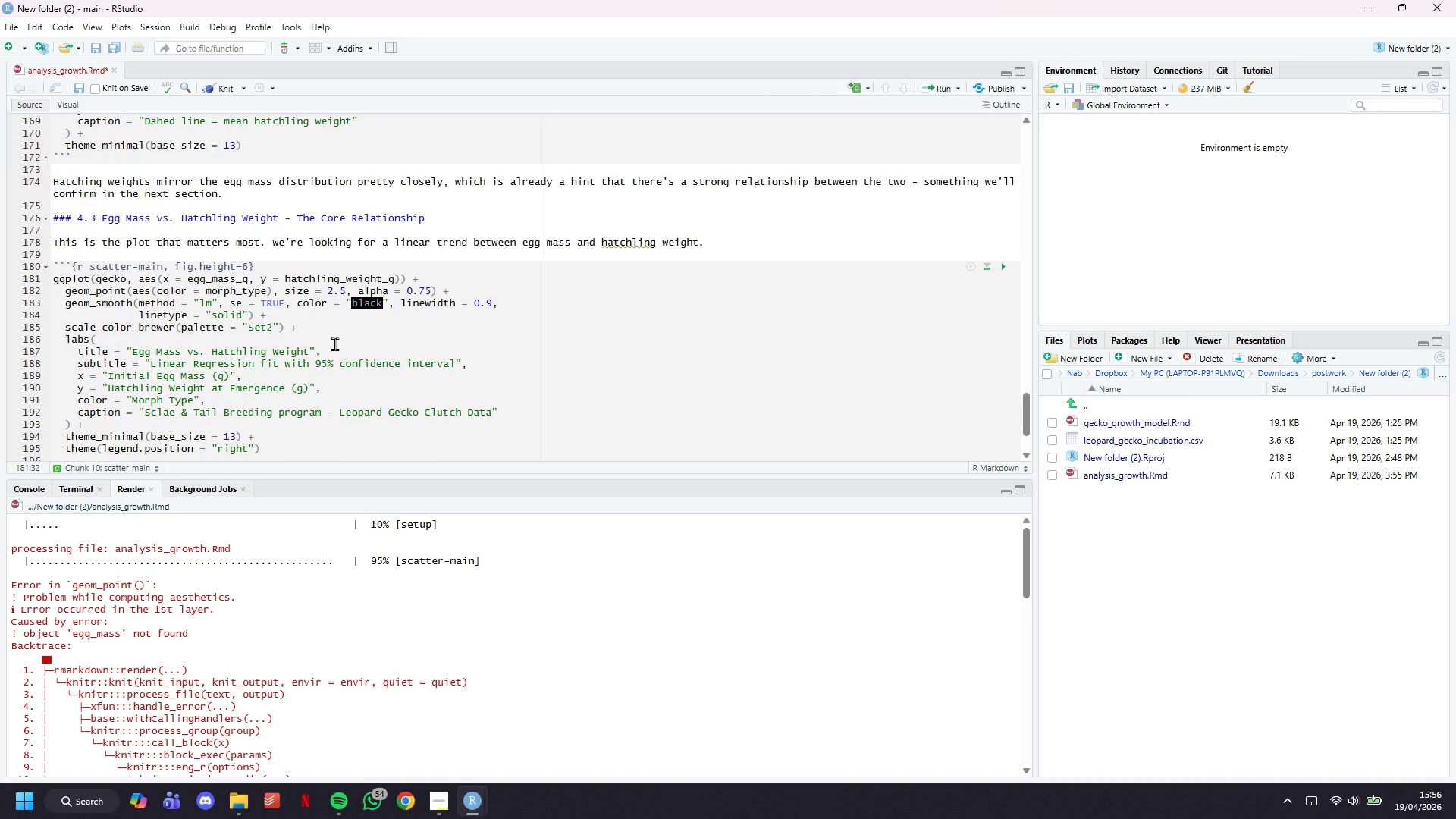 
key(Control+S)
 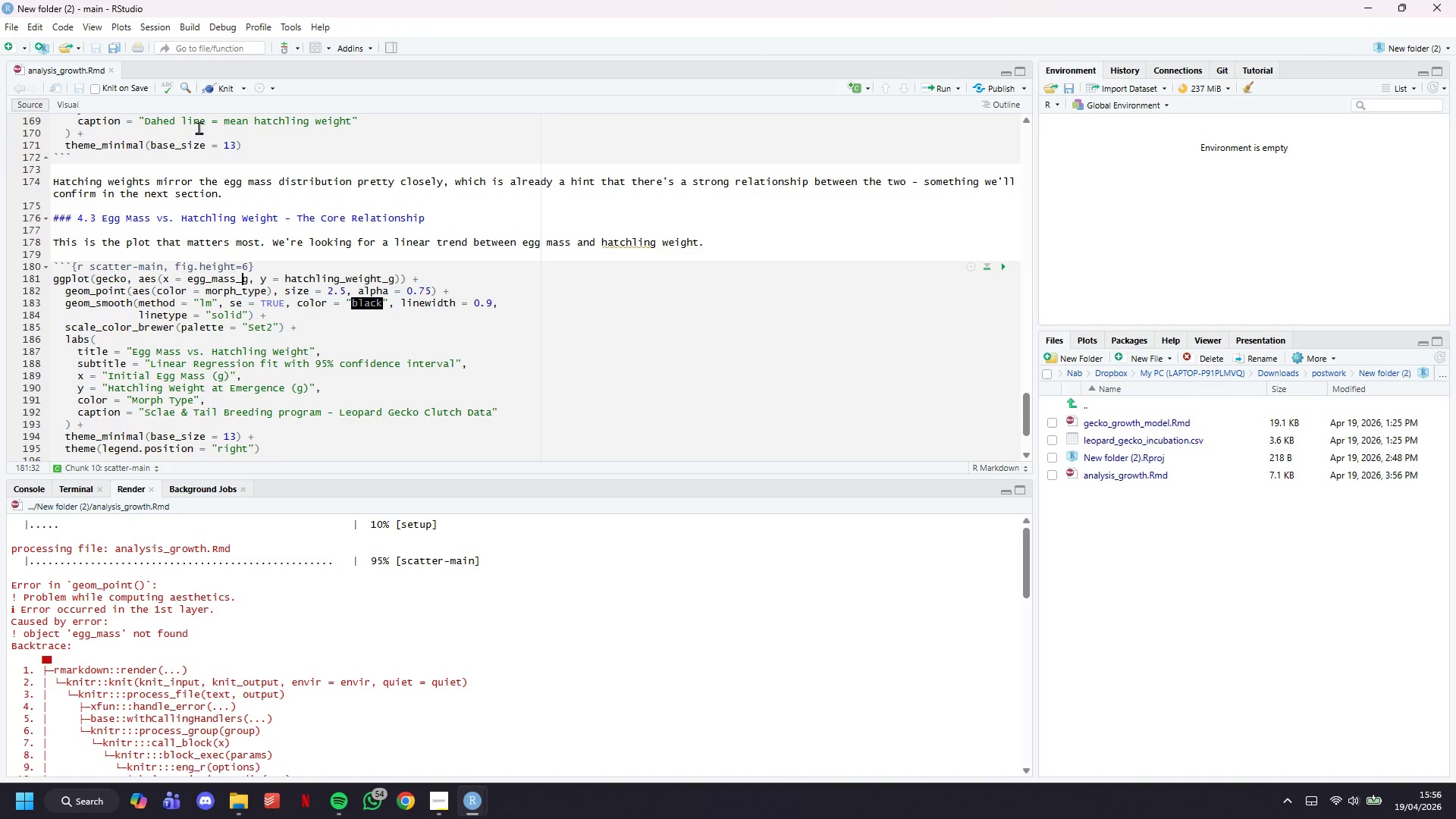 
left_click([234, 80])
 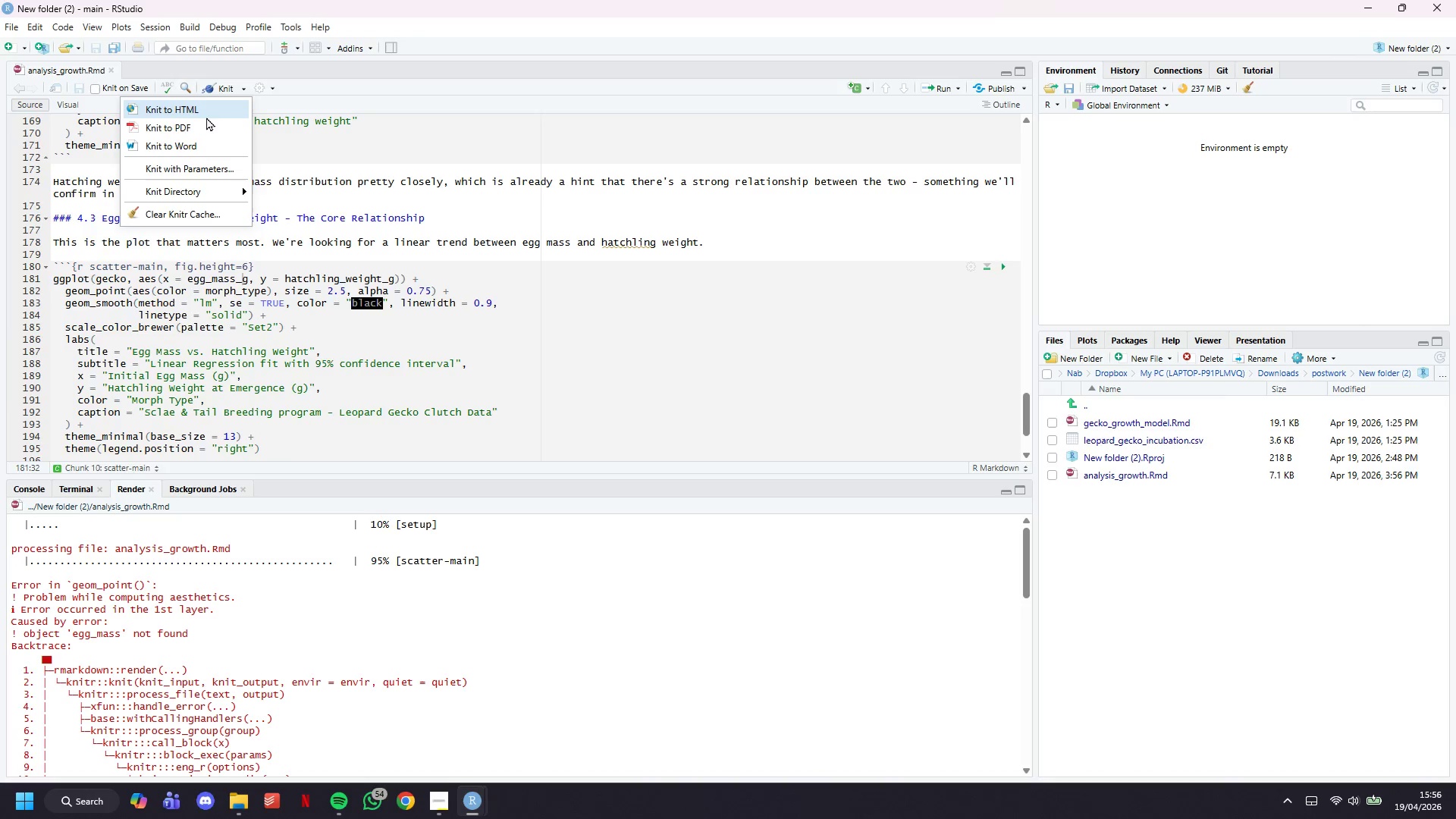 
left_click([199, 115])
 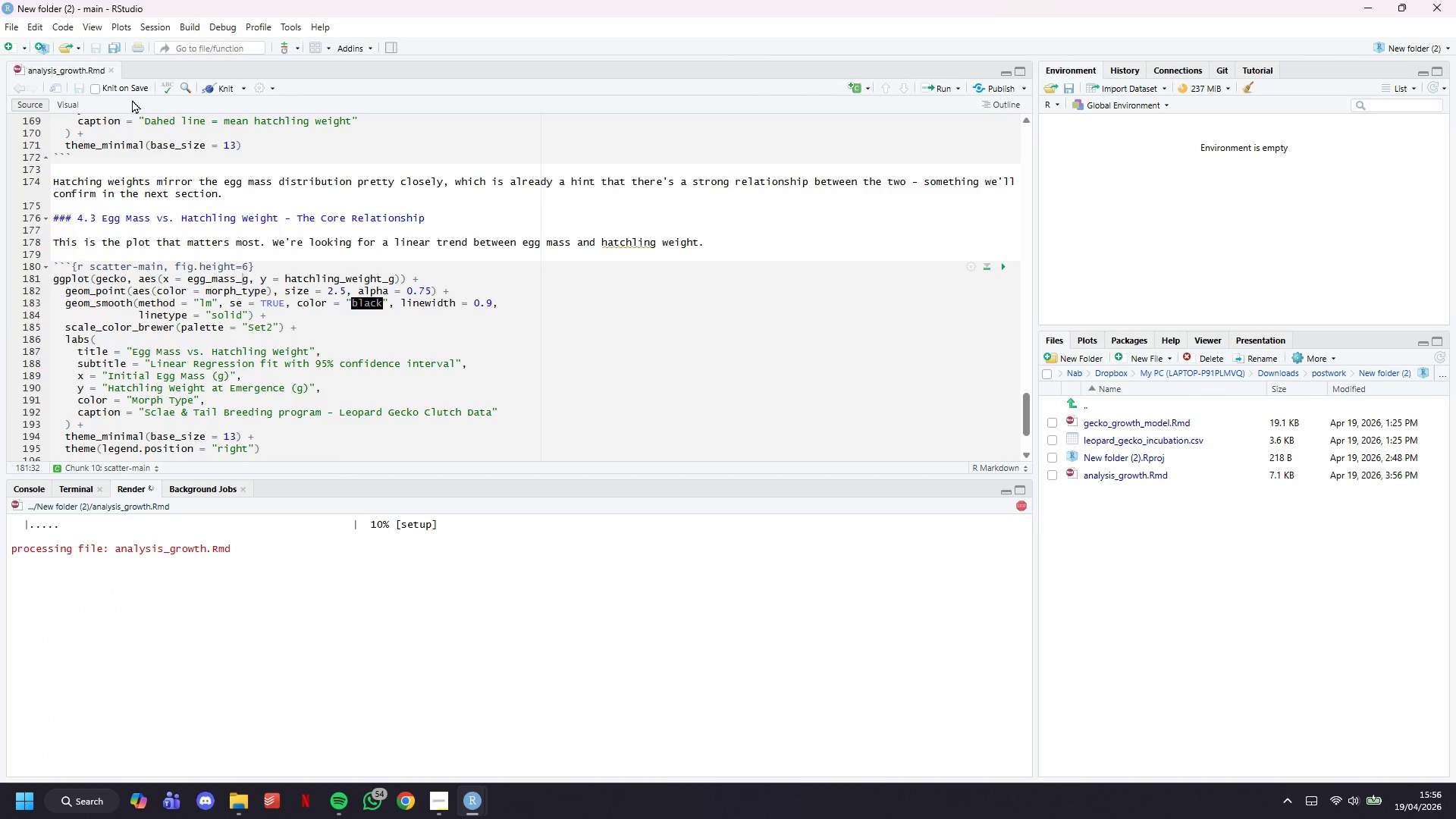 
wait(11.86)
 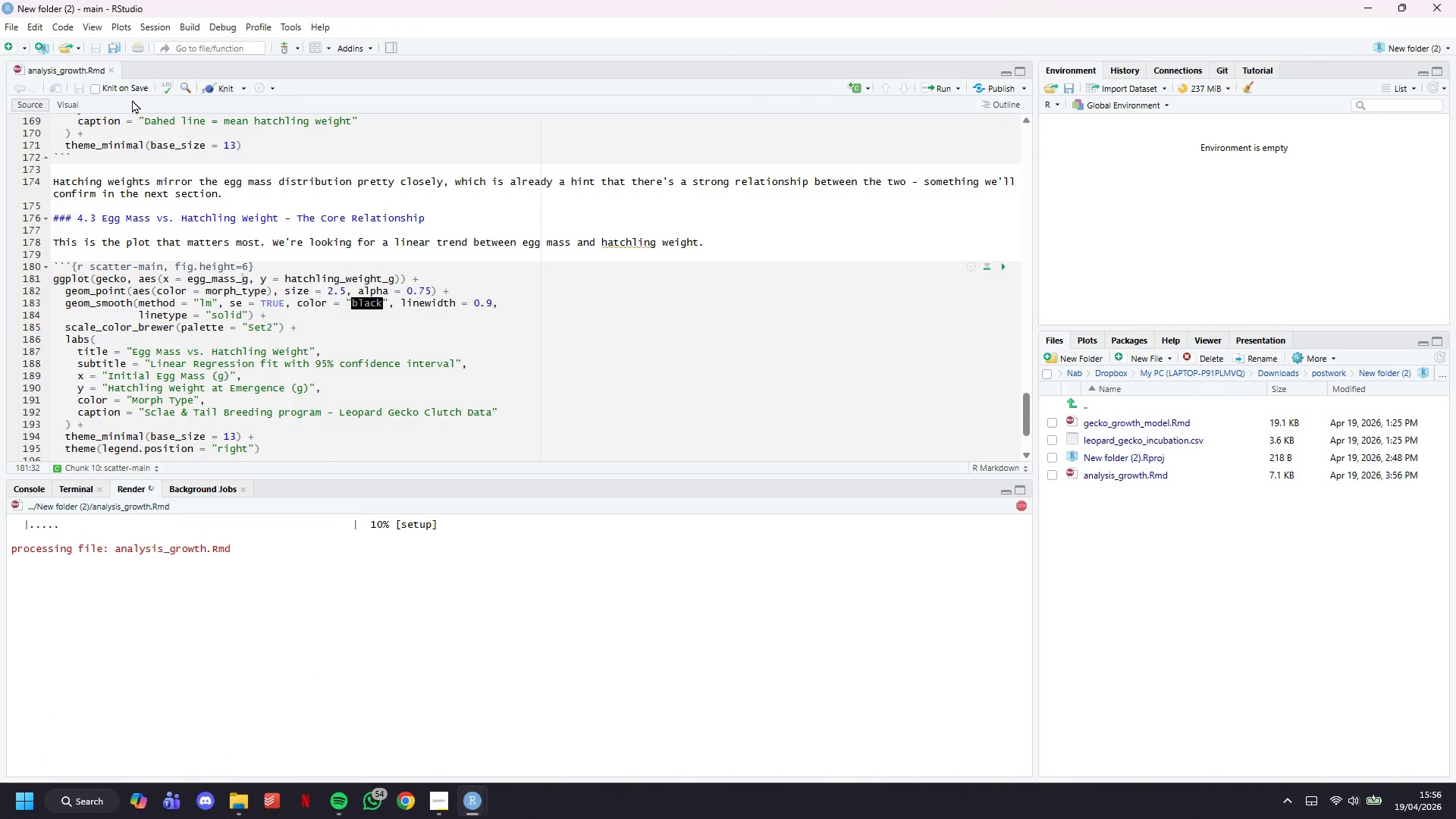 
scroll: coordinate [384, 337], scroll_direction: down, amount: 7.0
 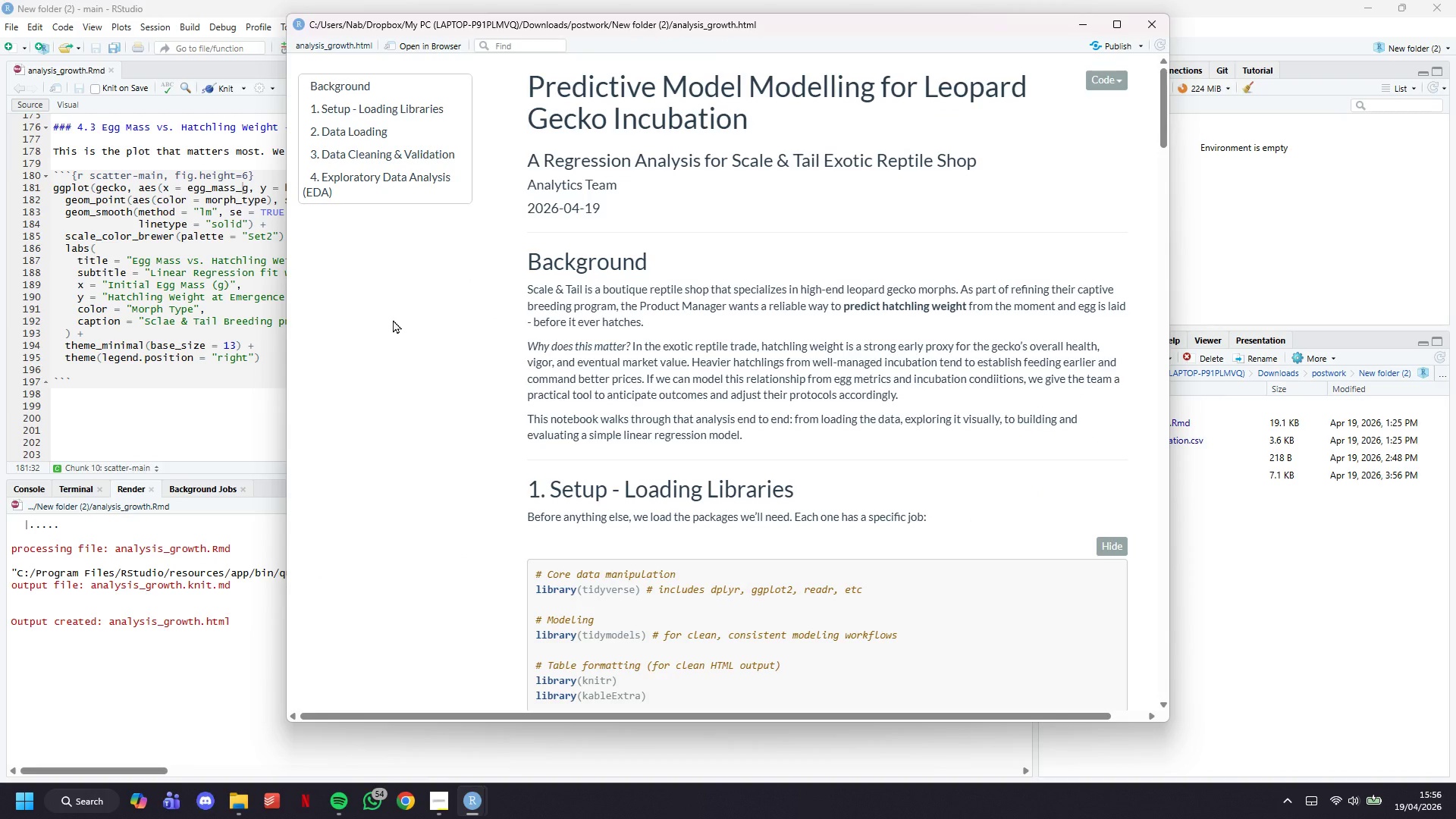 
wait(13.56)
 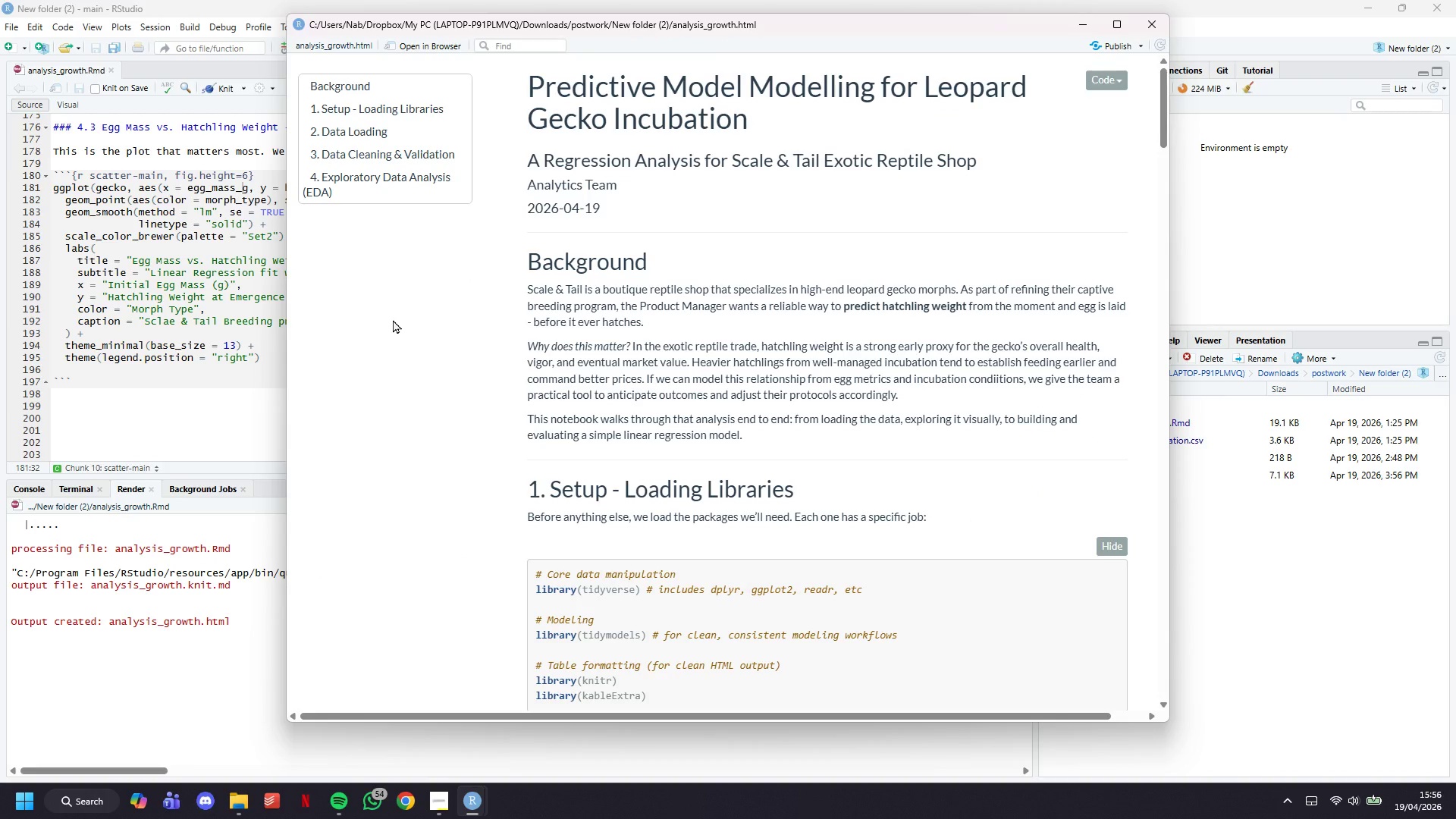 
scroll: coordinate [570, 367], scroll_direction: down, amount: 15.0
 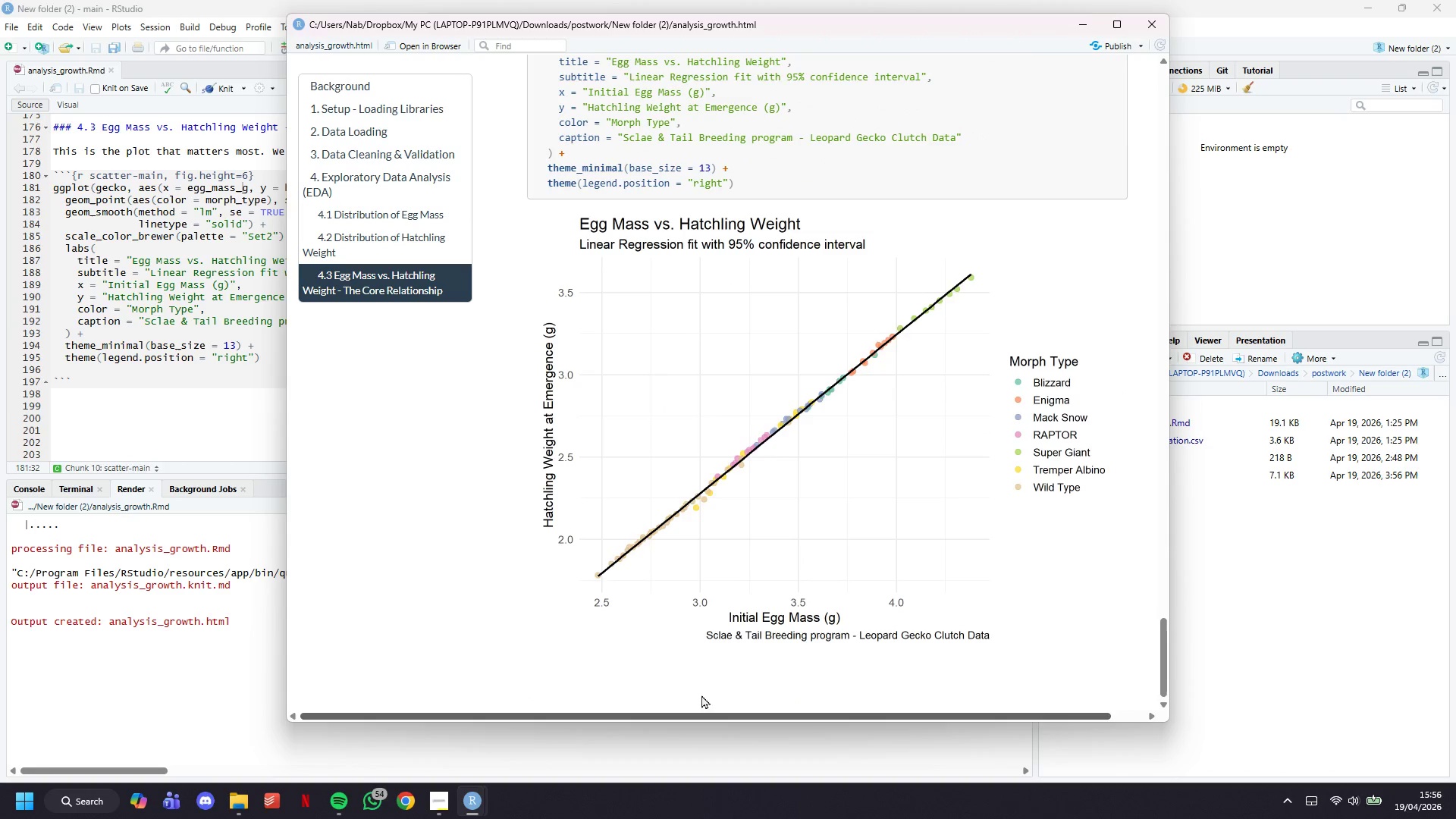 
left_click([146, 412])
 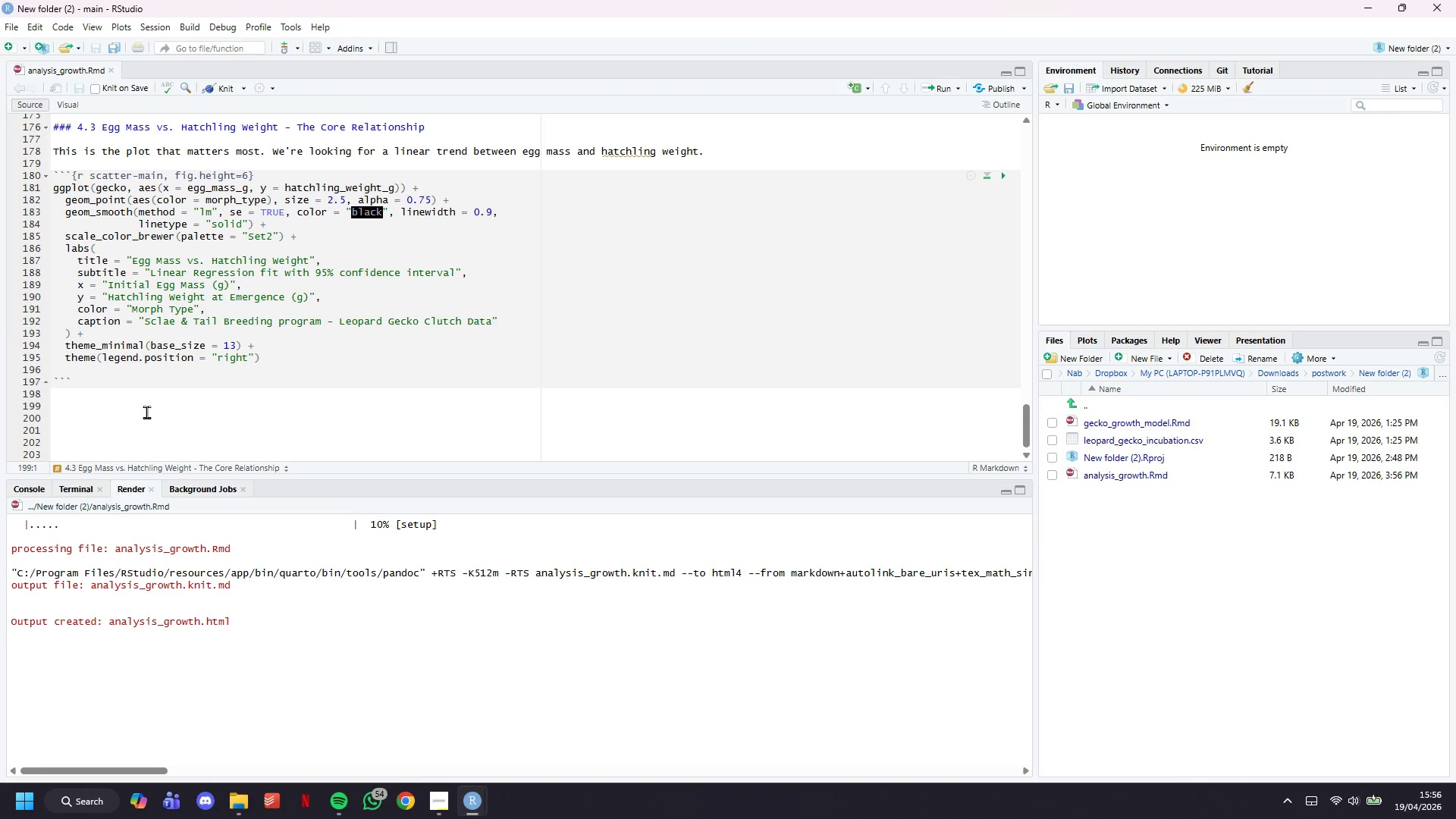 
type(There's a clear )
 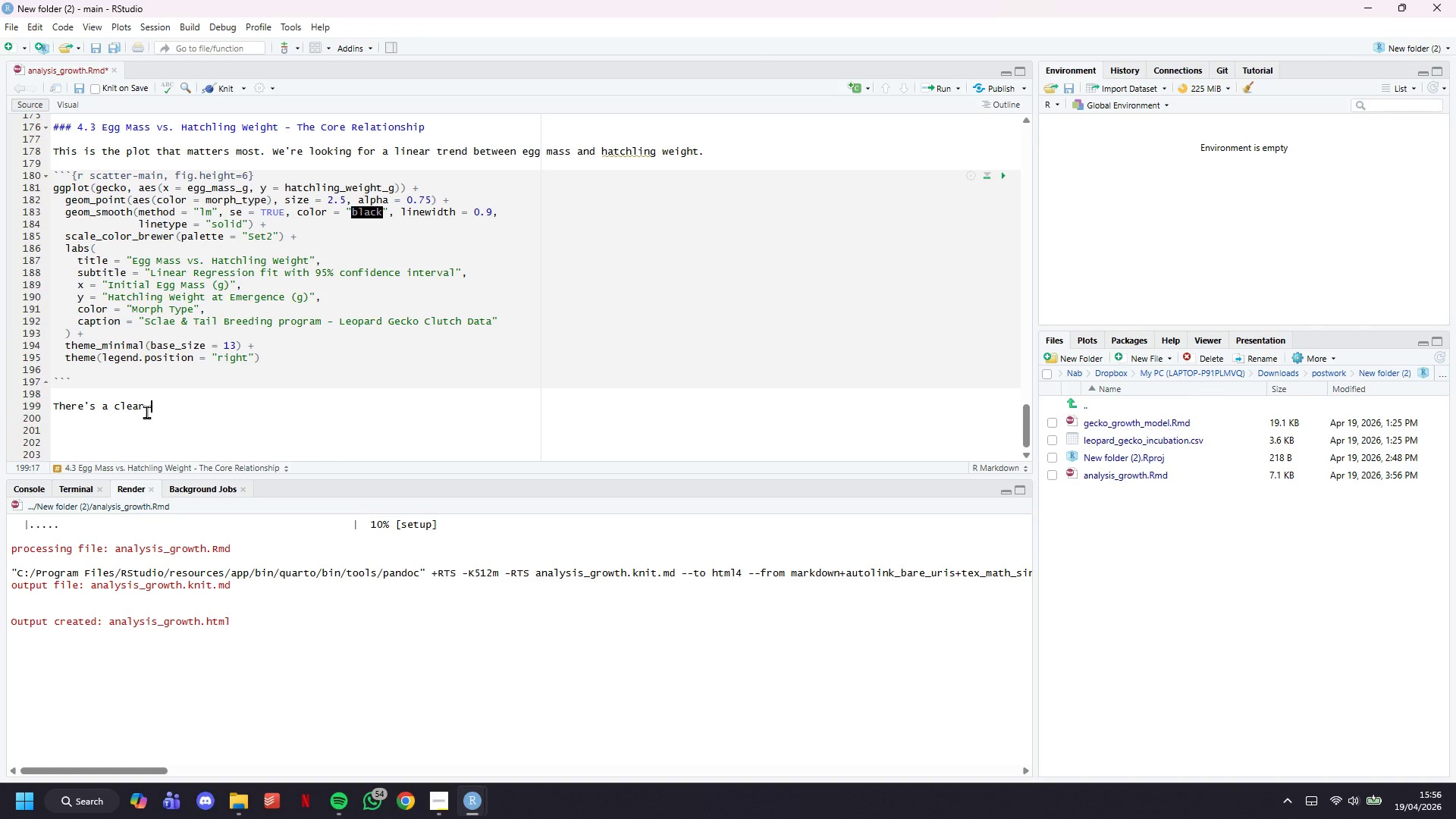 
wait(5.34)
 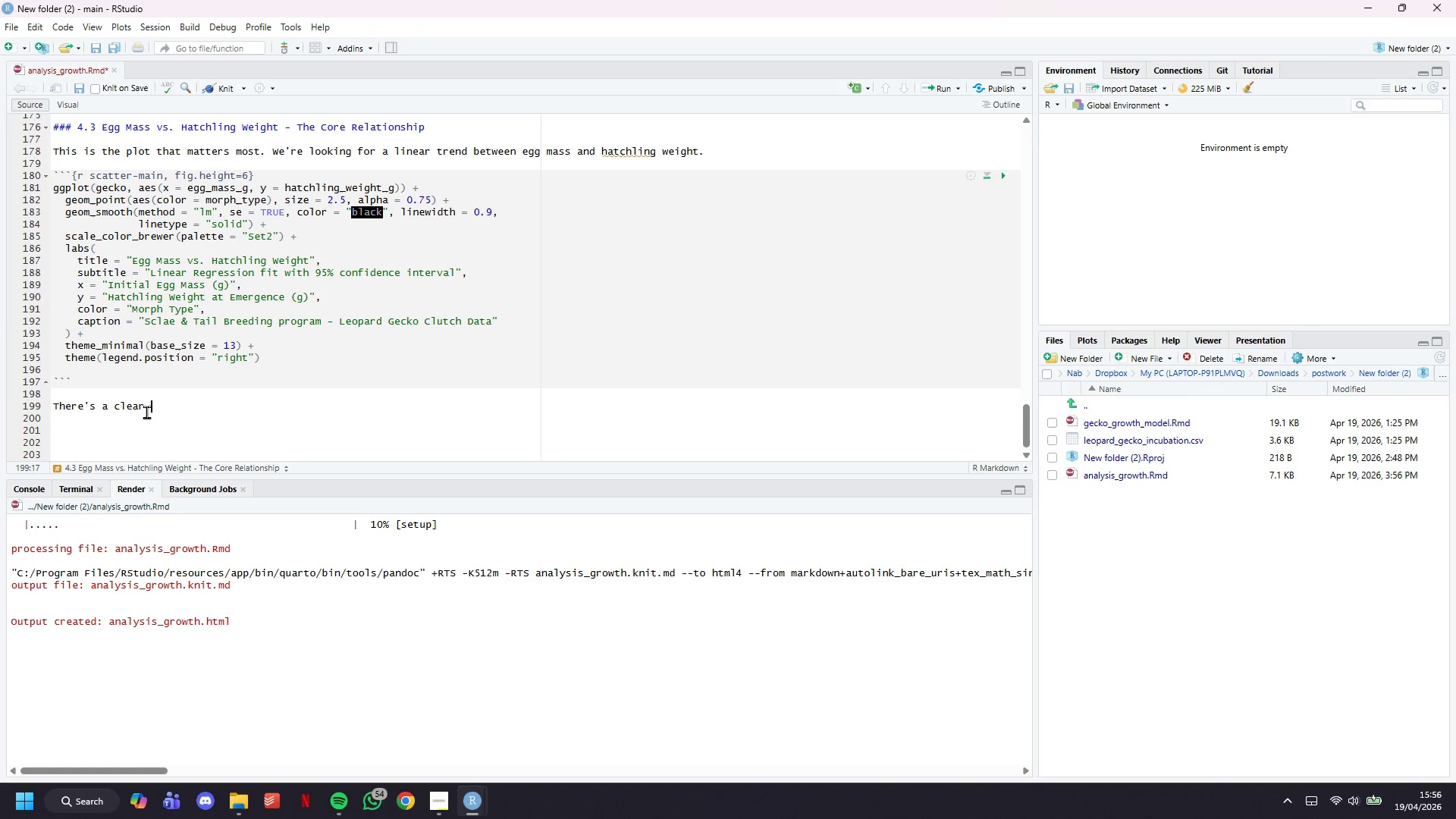 
key(Backspace)
type(, poi)
key(Backspace)
type(sitibe )
key(Backspace)
key(Backspace)
key(Backspace)
type(ve )
 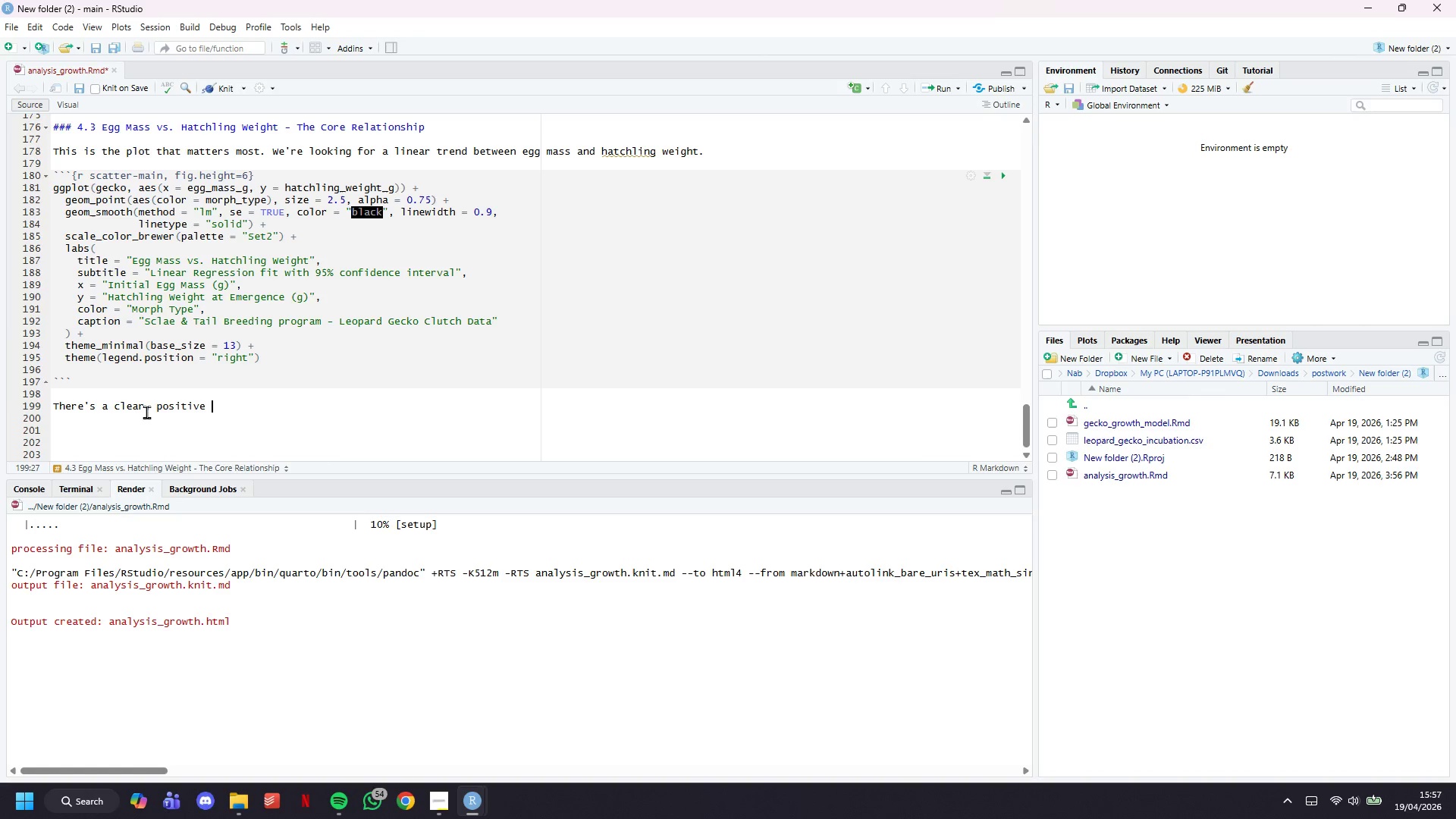 
wait(9.3)
 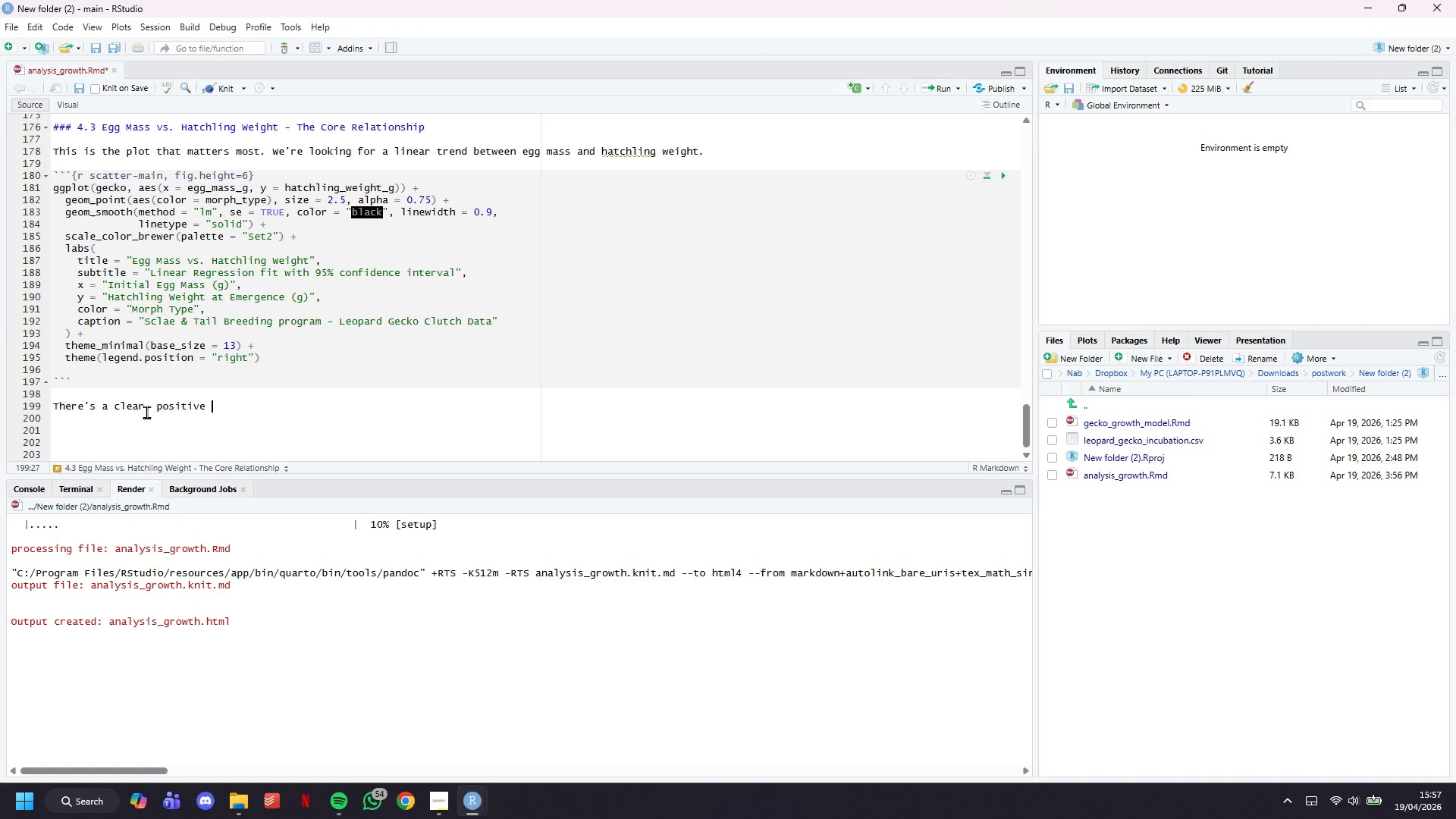 
type(linear relationship here. Heavier eggs consistently produce heavier )
 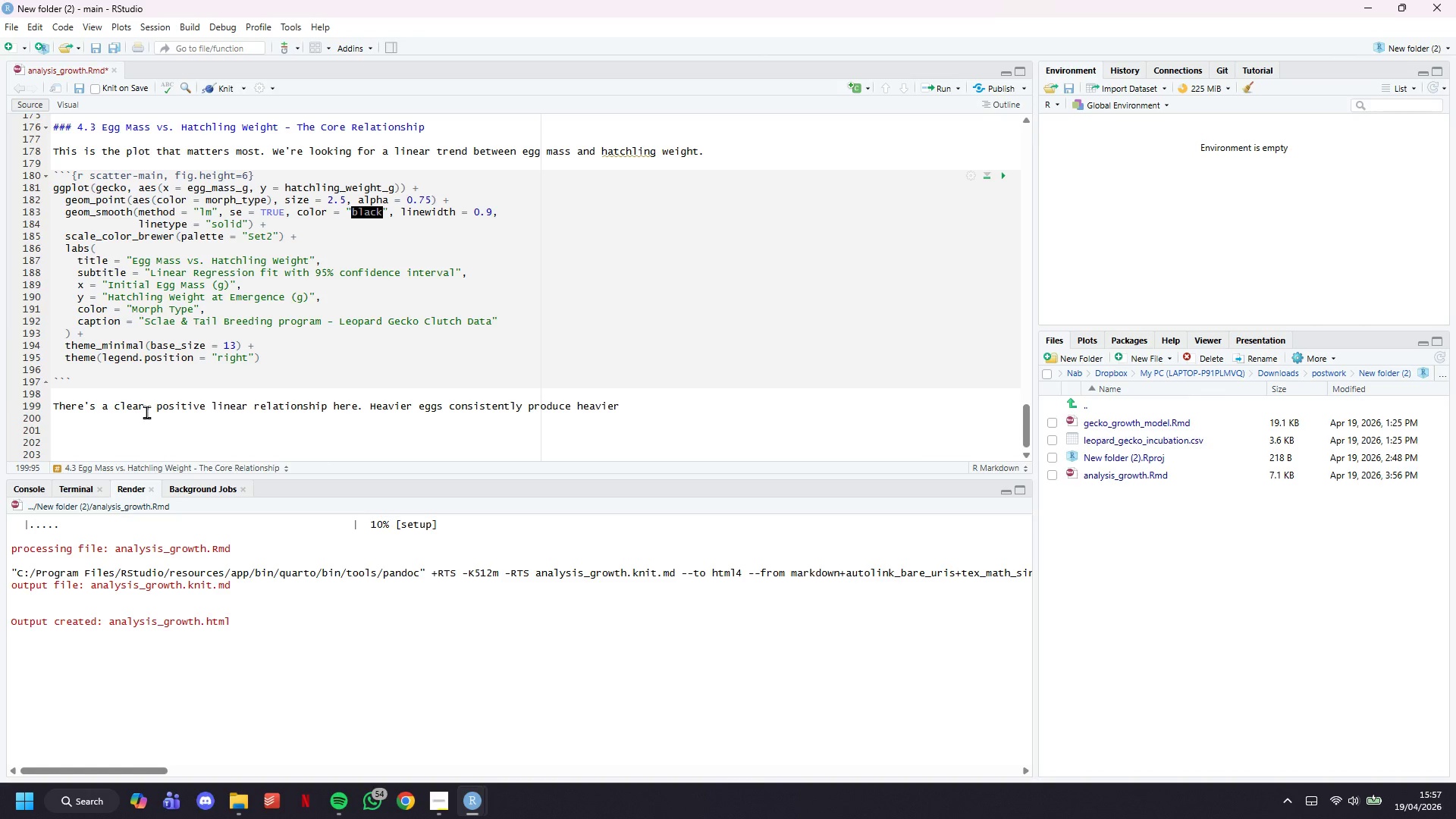 
type(hatchlings - and this holds acrso)
key(Backspace)
key(Backspace)
type(oss all morph types, a)
key(Backspace)
type(with Super)
 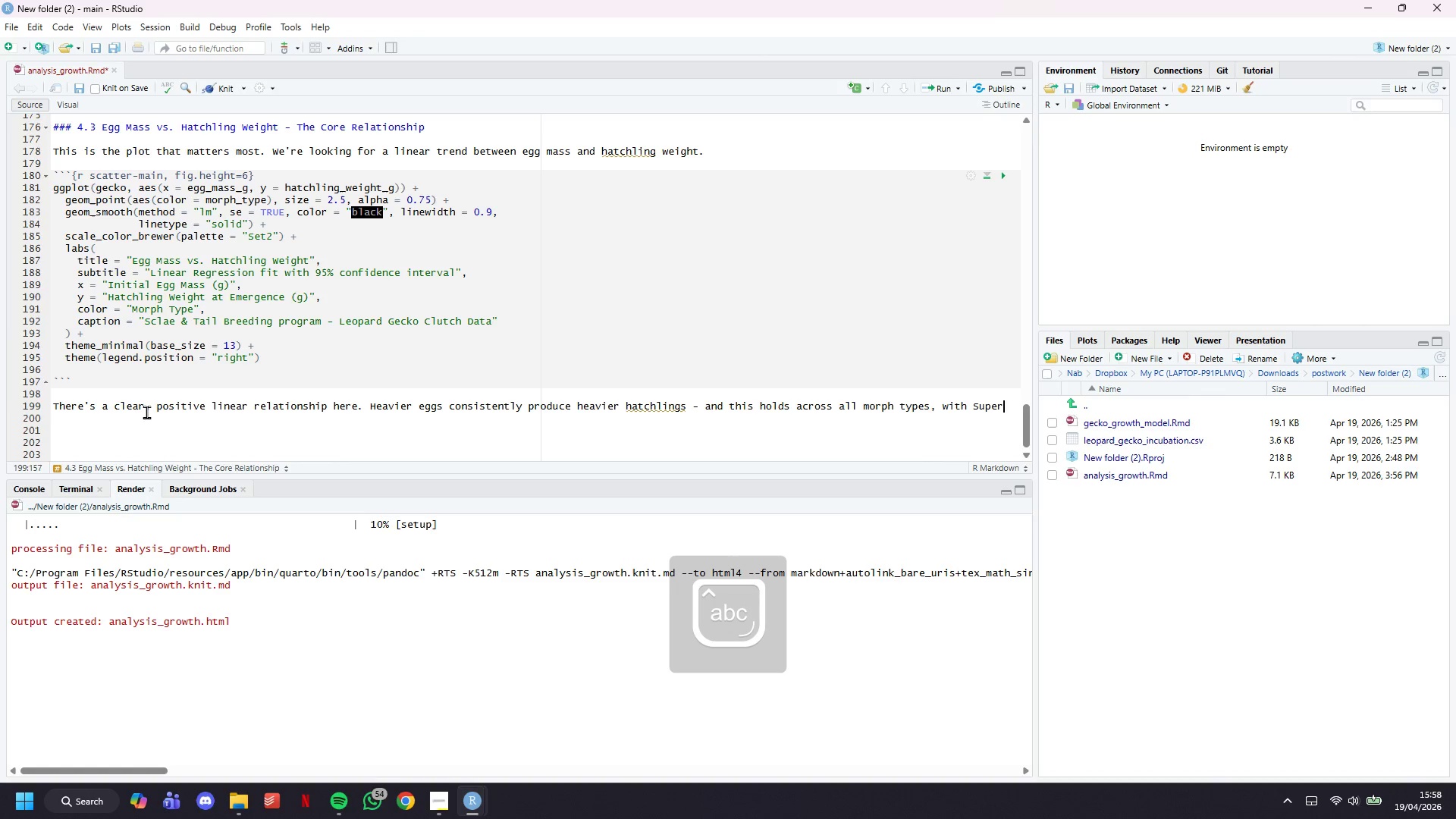 
key(Enter)
 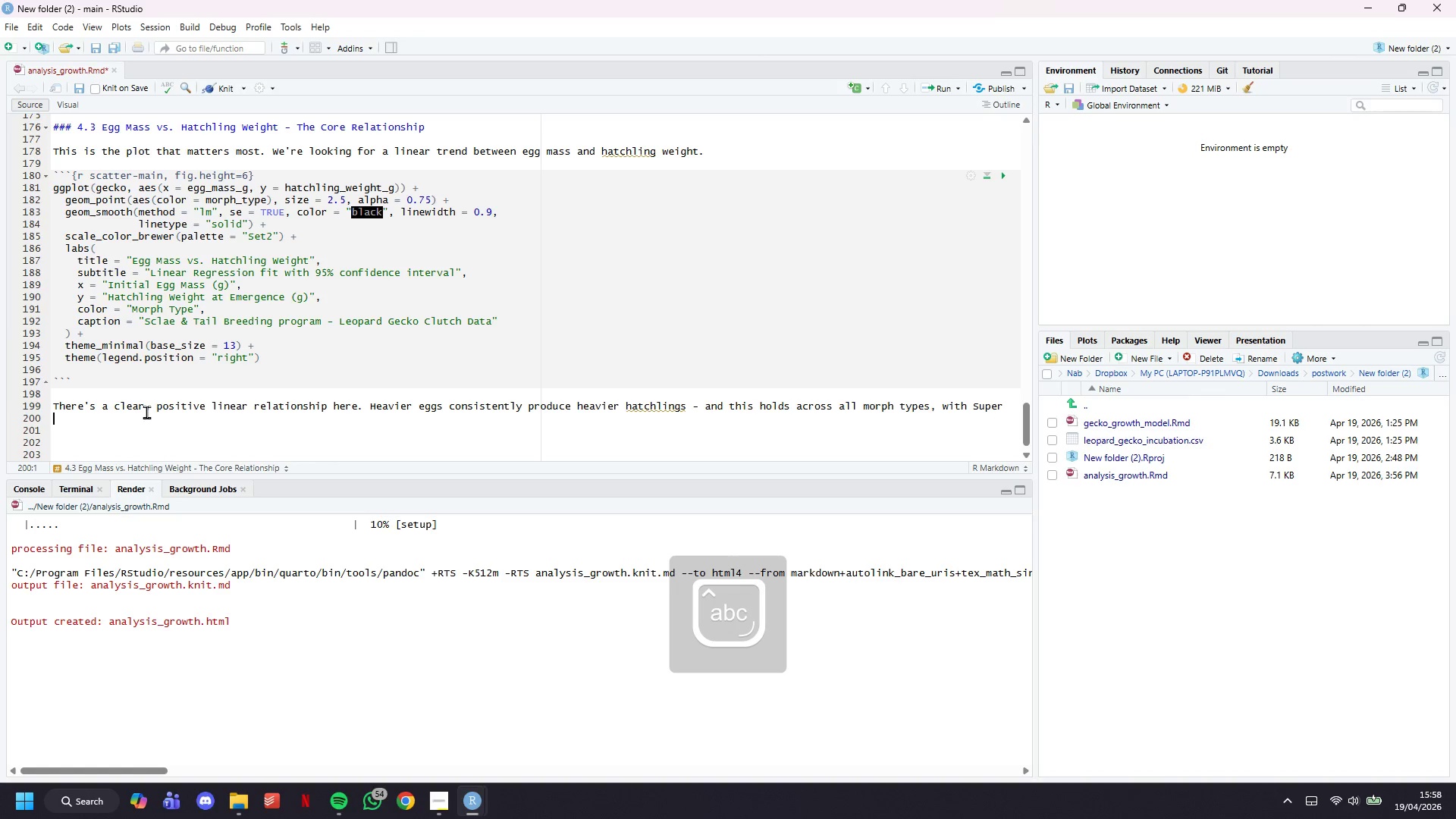 
type(Giant )
 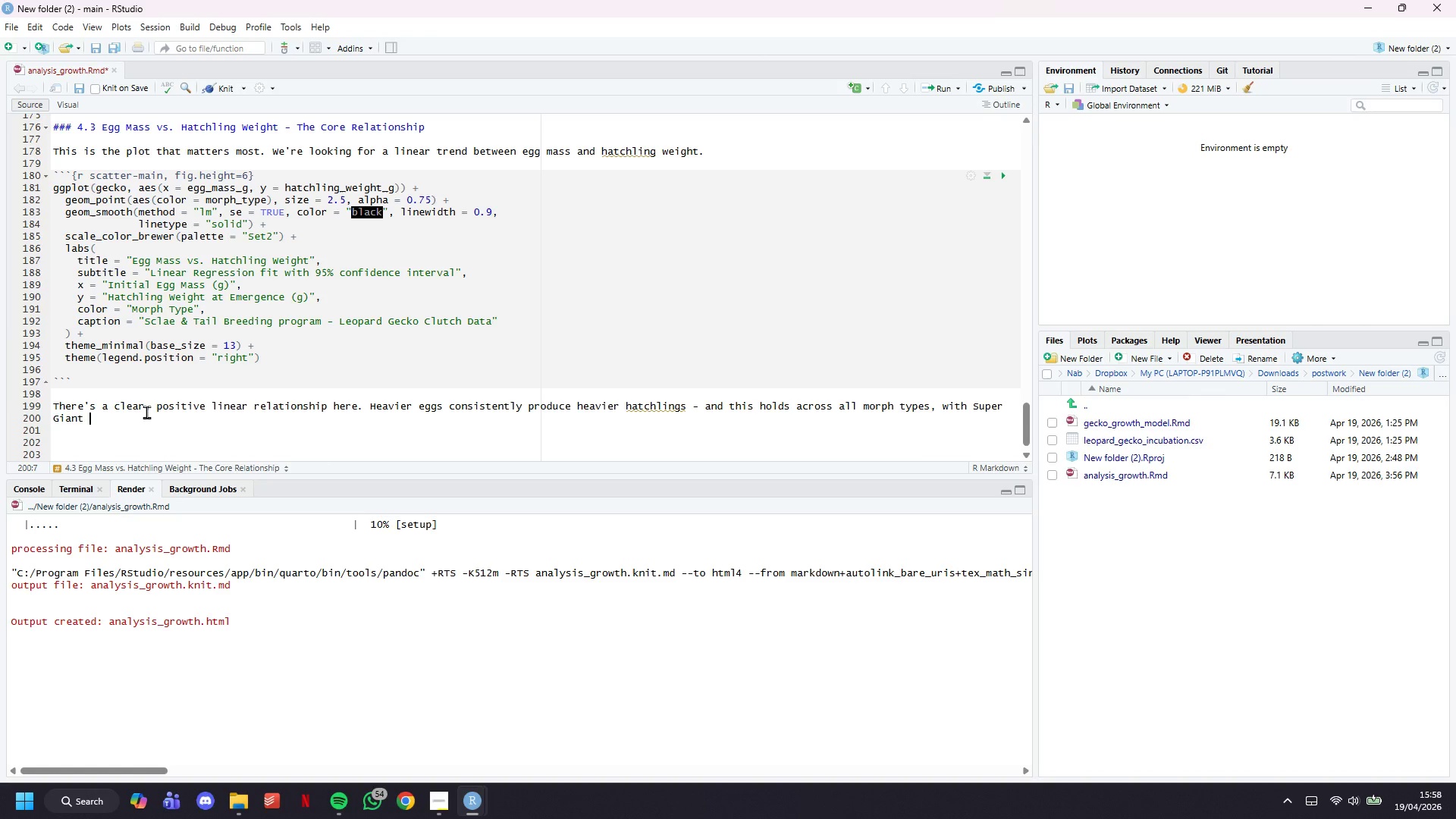 
wait(5.36)
 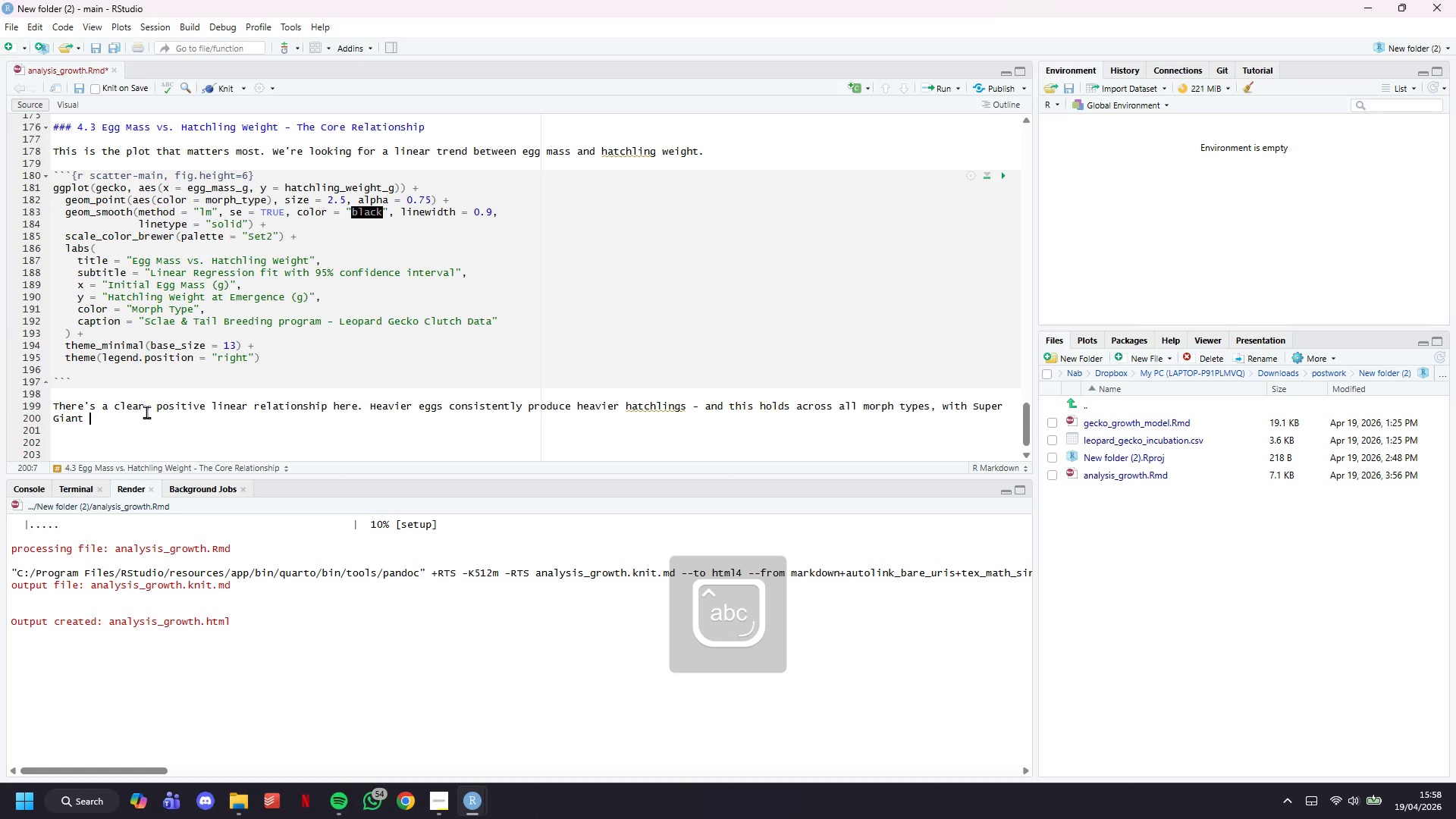 
type(morphs clustering in the upper right as expected (they;)
key(Backspace)
type('re l)
key(Backspace)
type(a larger morph overall)
 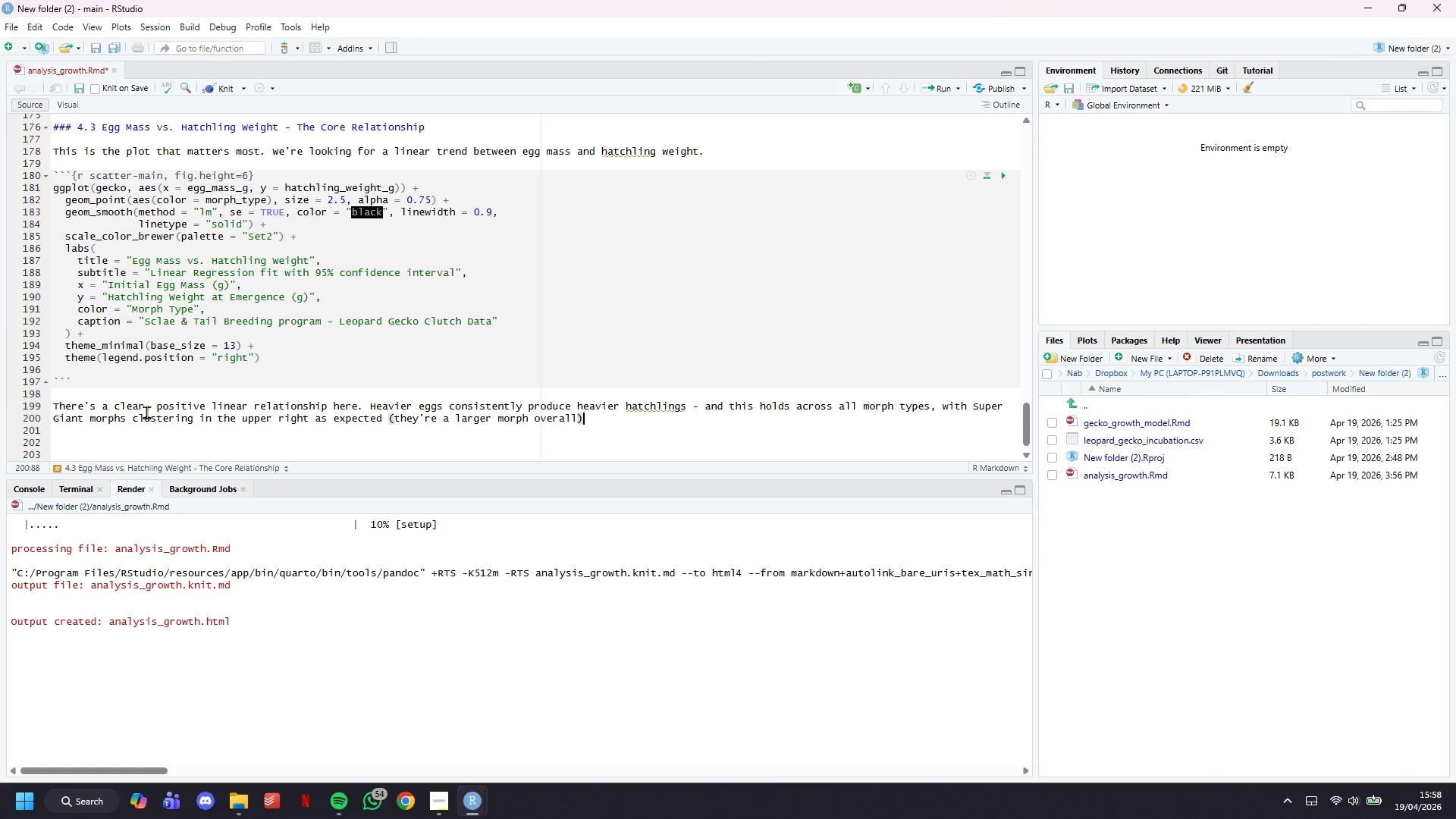 
 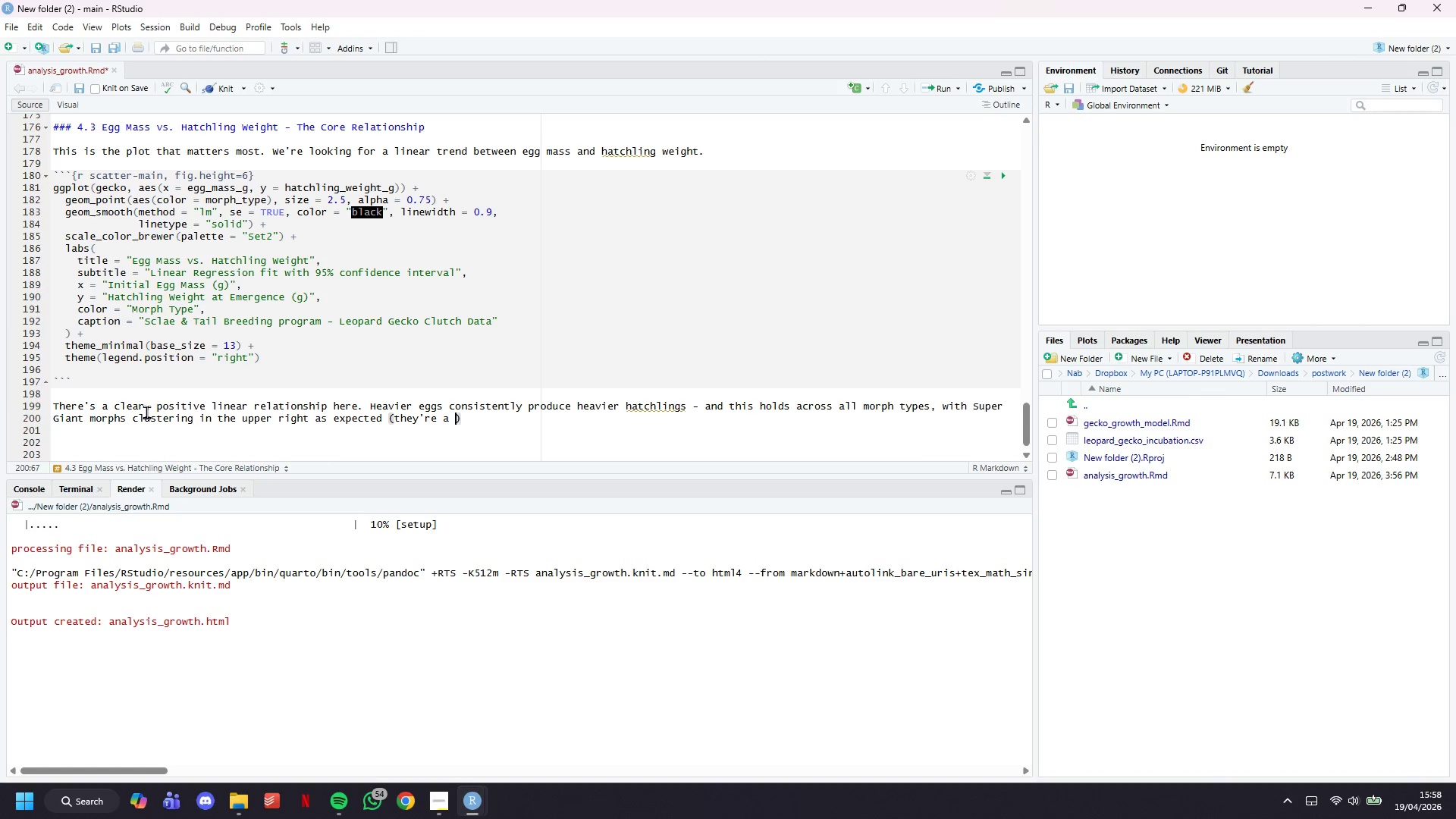 
key(ArrowRight)
 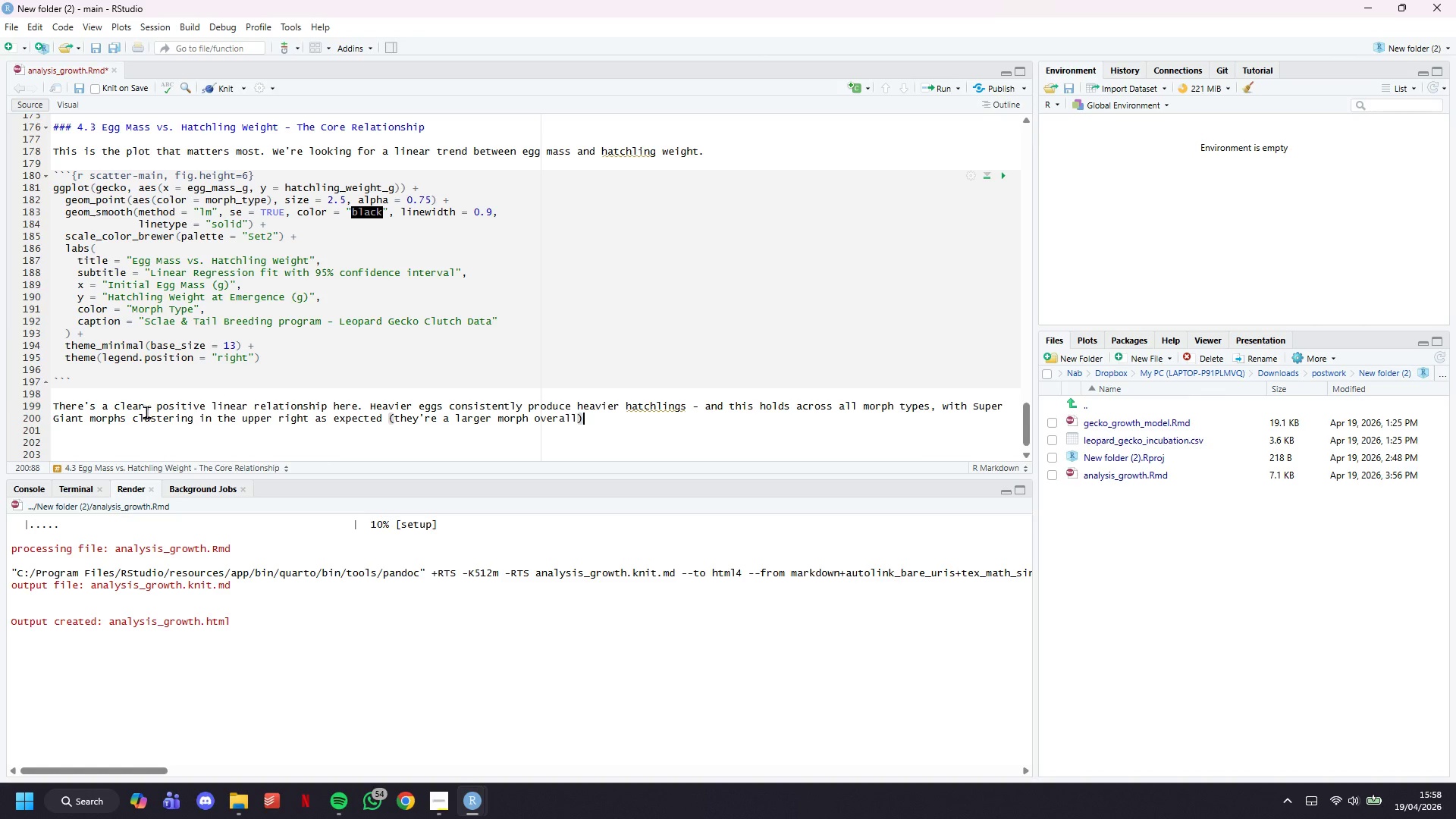 
key(Period)
 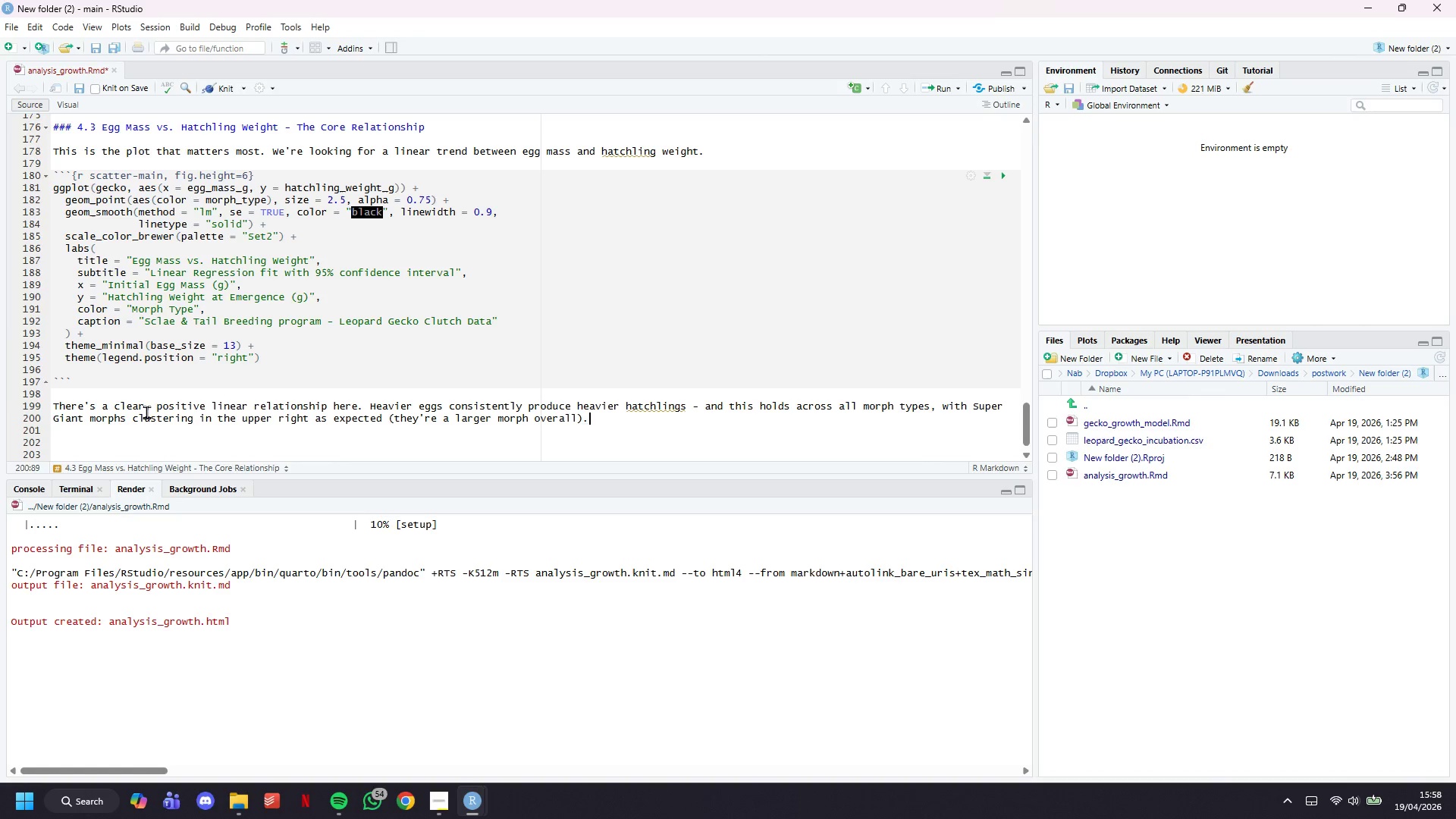 
key(Enter)
 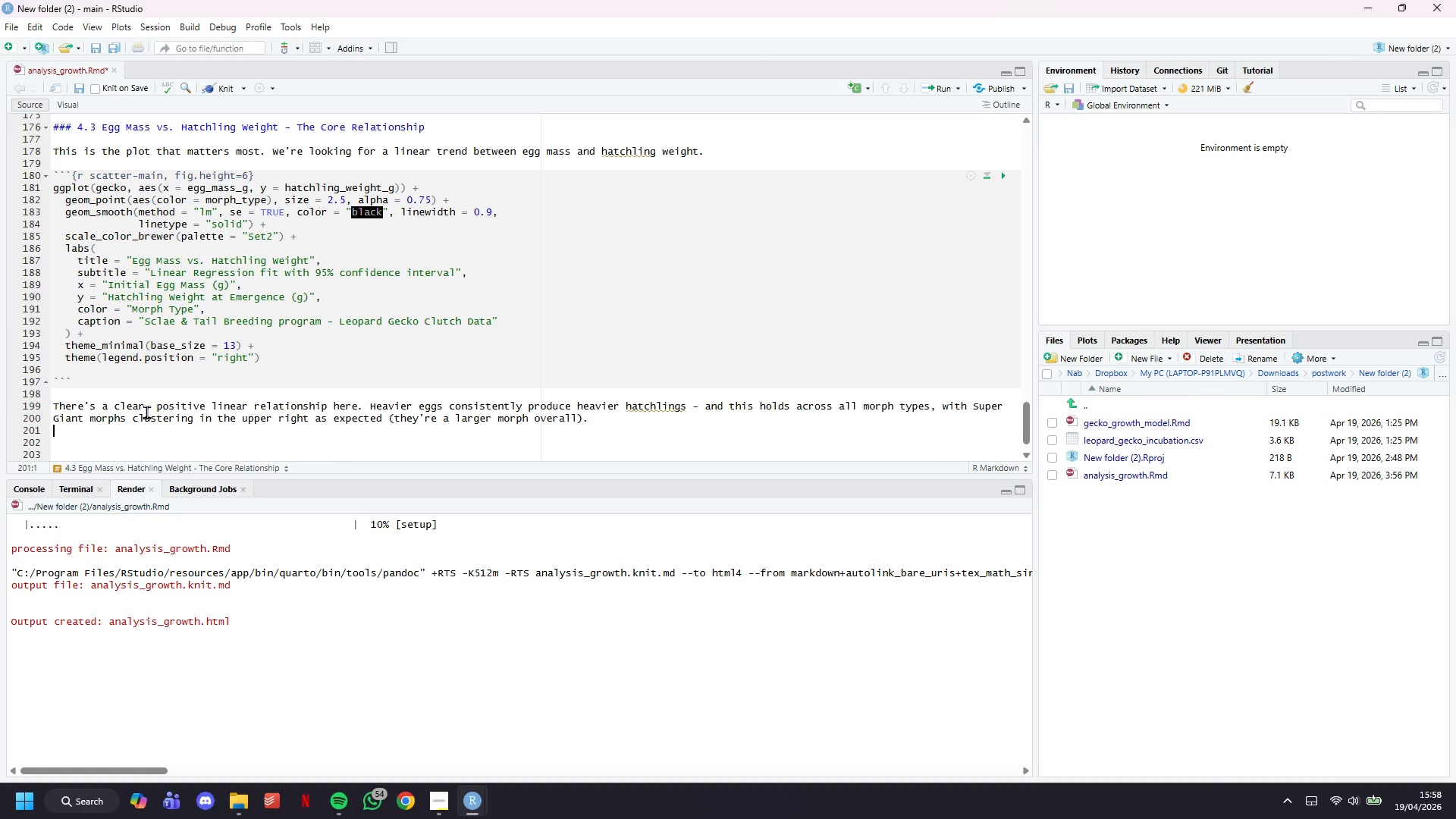 
key(Enter)
 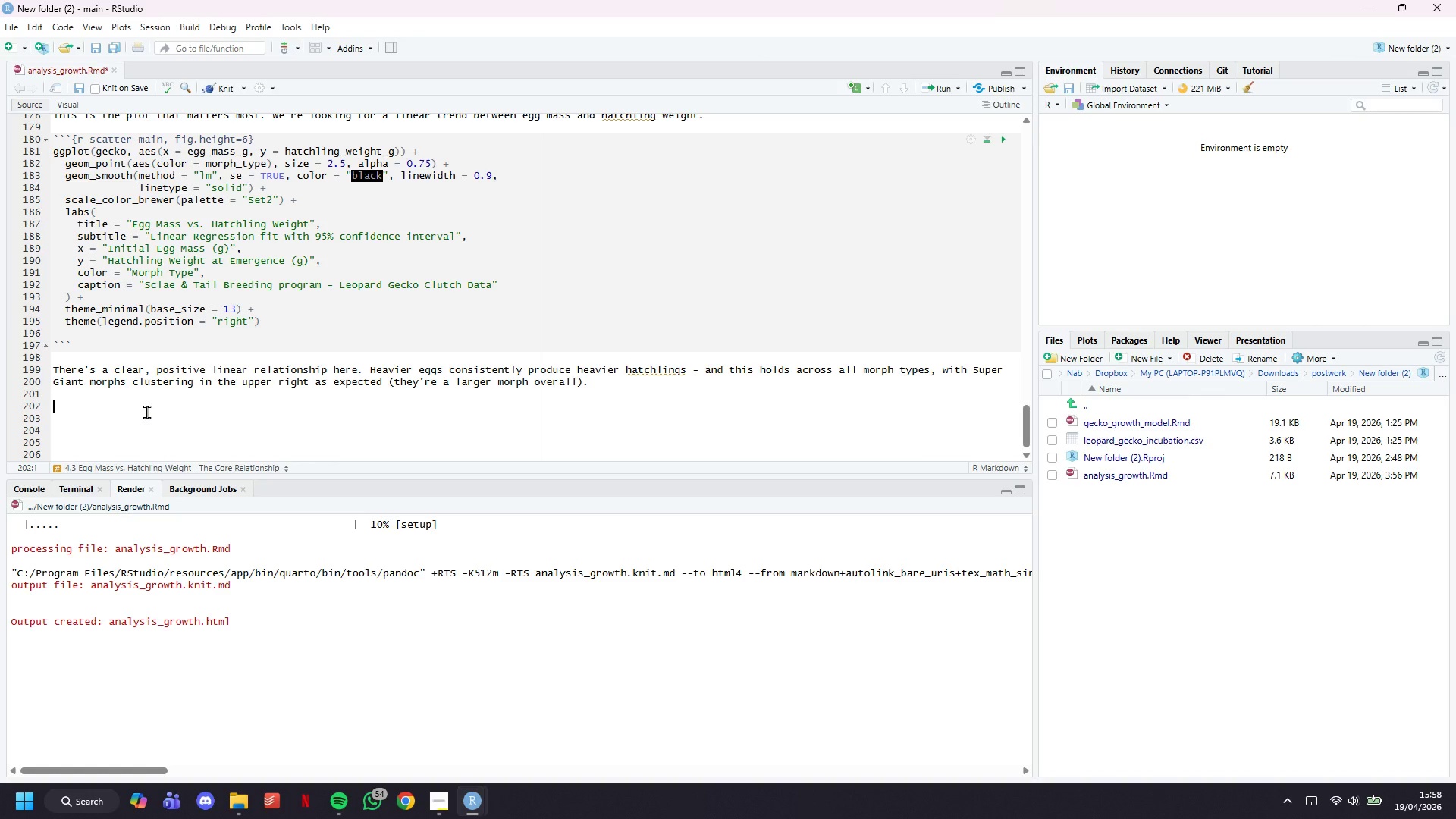 
key(Control+S)
 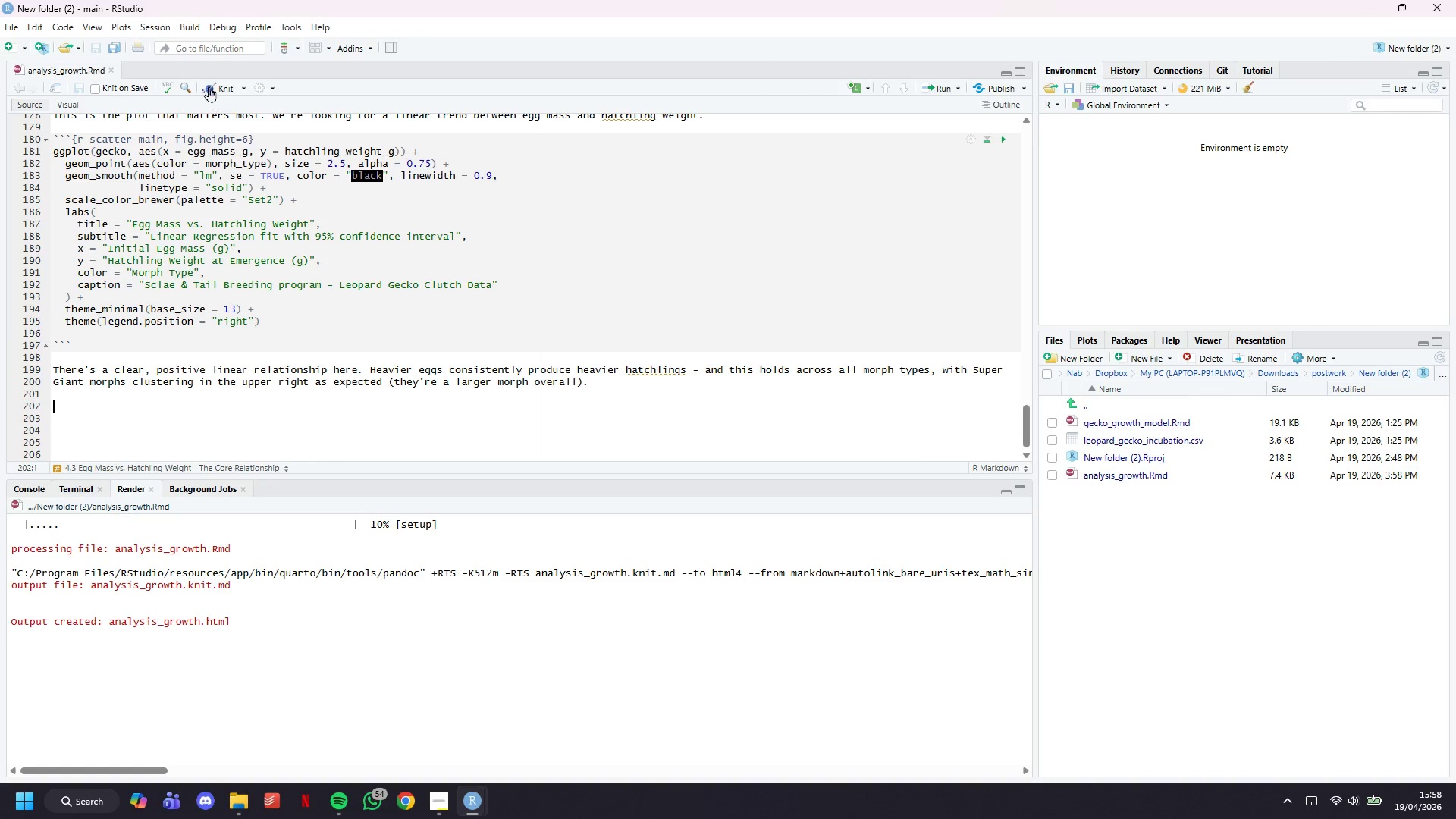 
left_click([210, 83])
 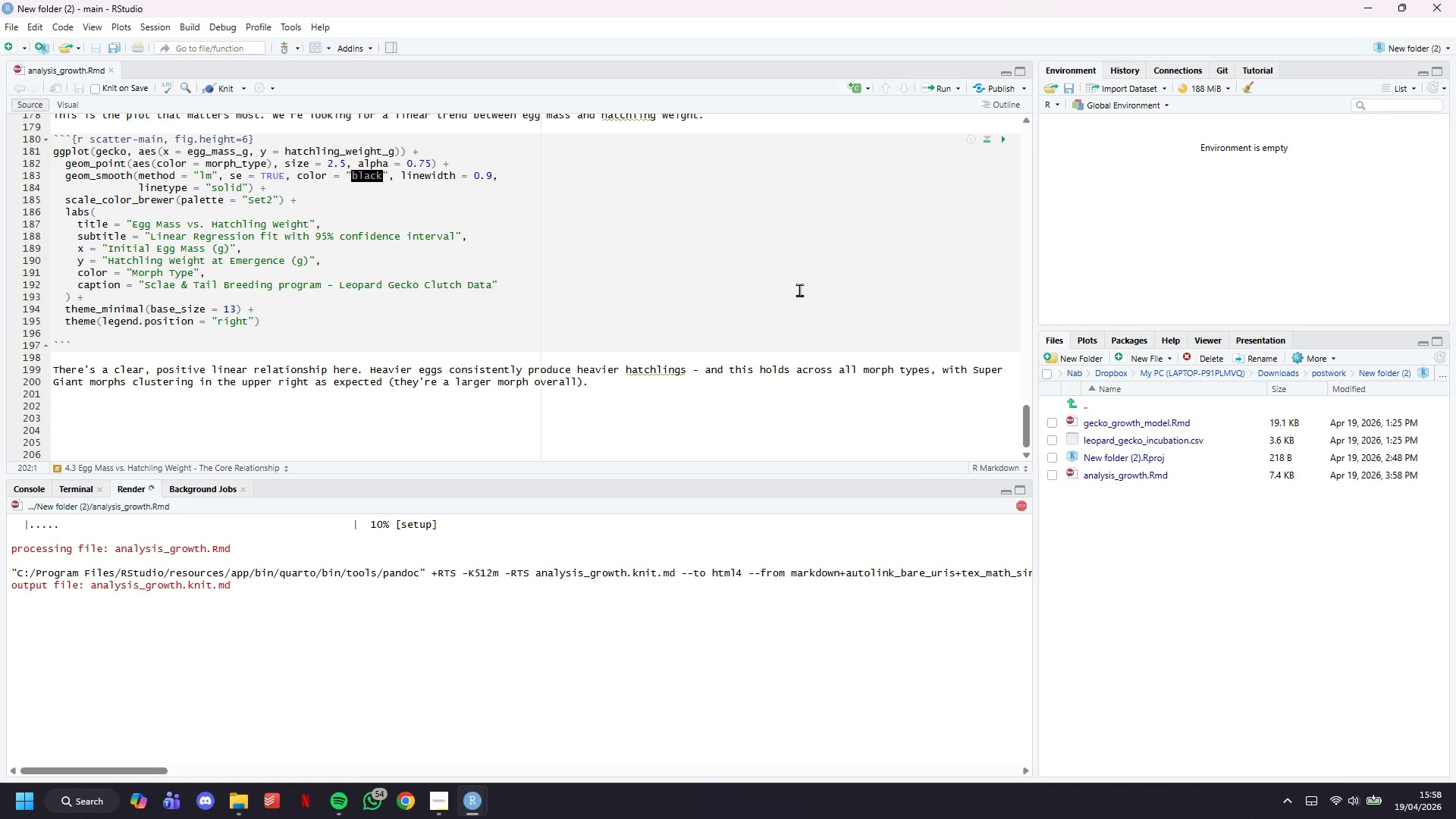 
wait(22.03)
 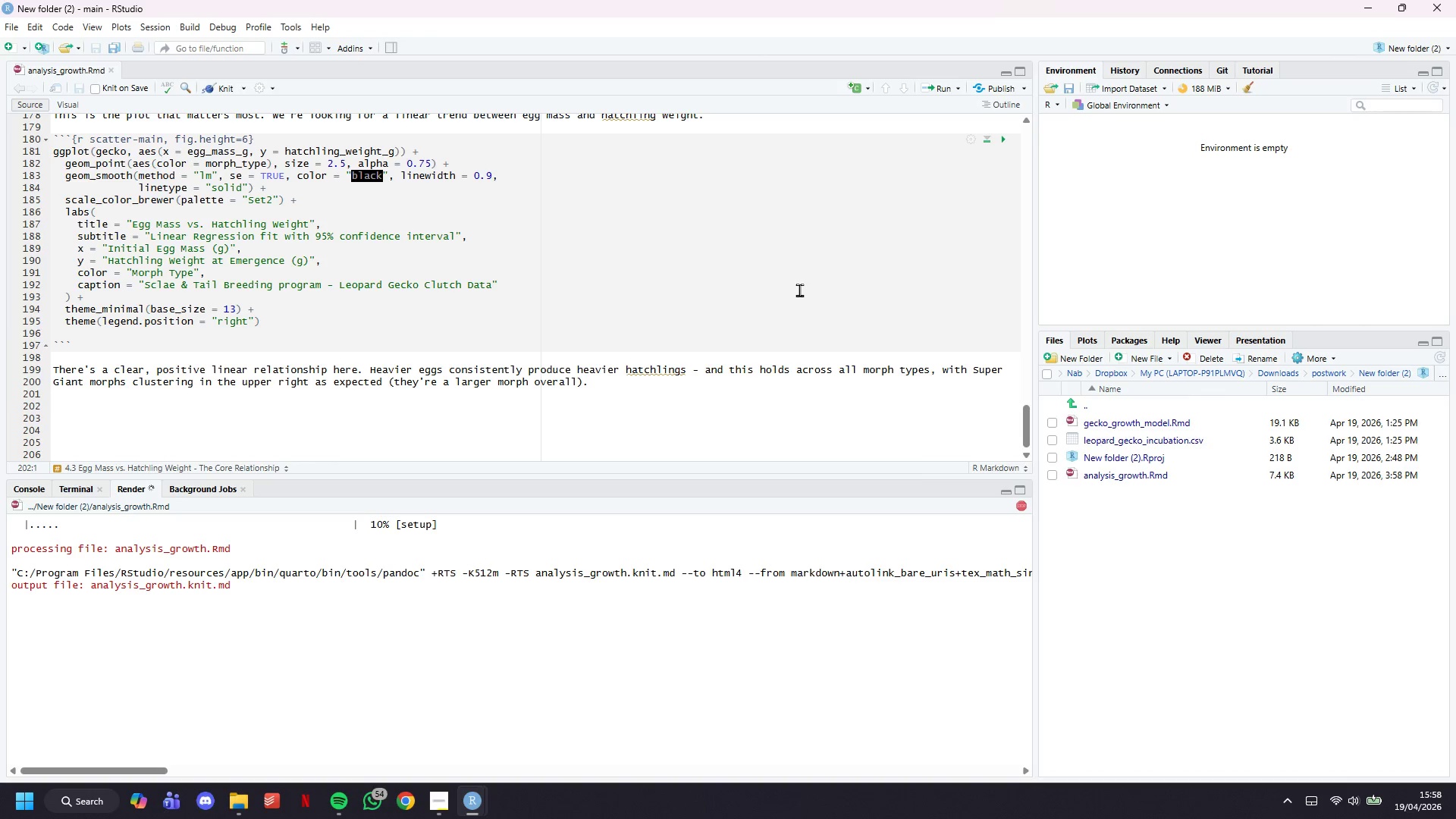 
scroll: coordinate [937, 347], scroll_direction: down, amount: 10.0
 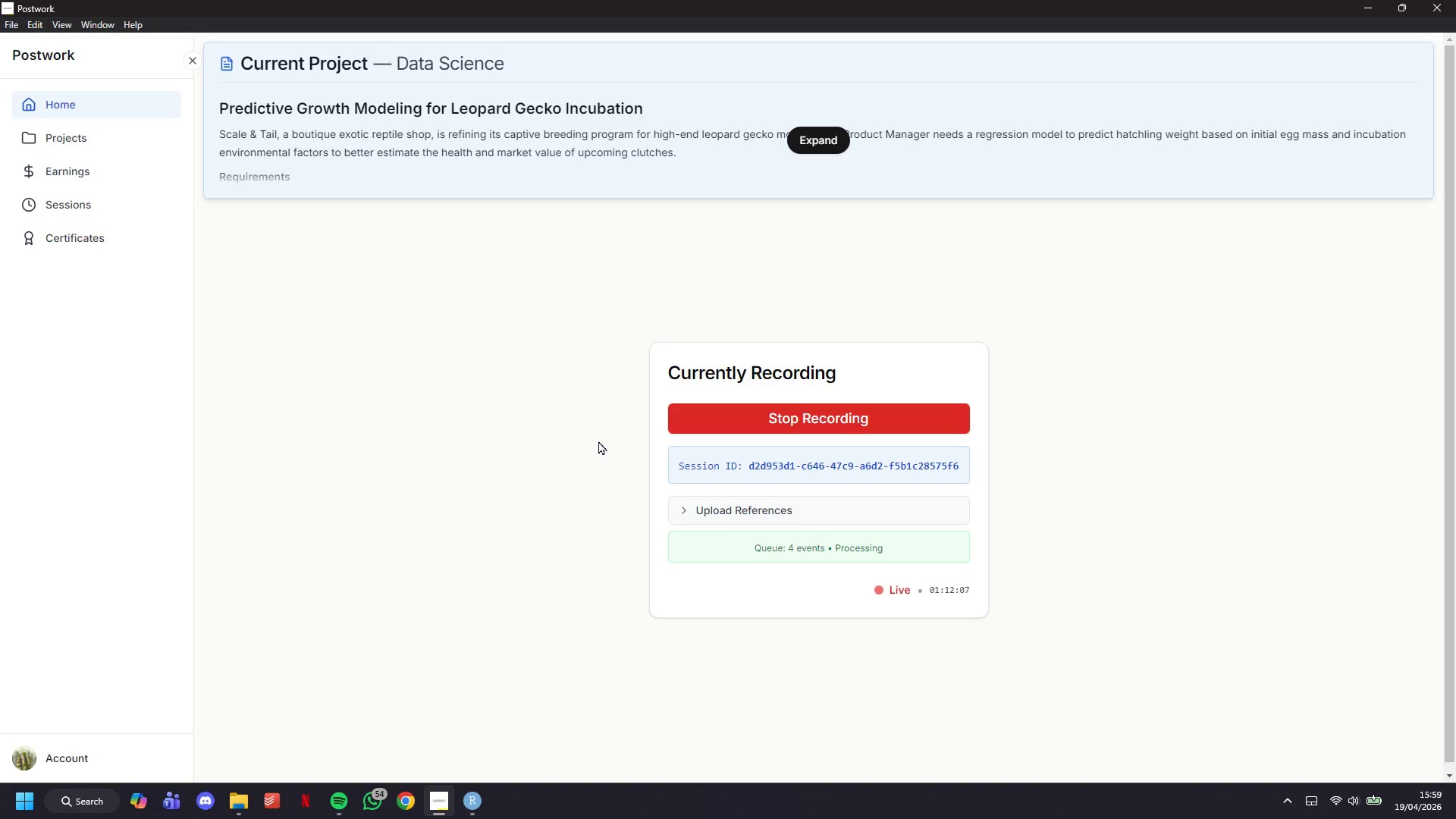 
wait(9.47)
 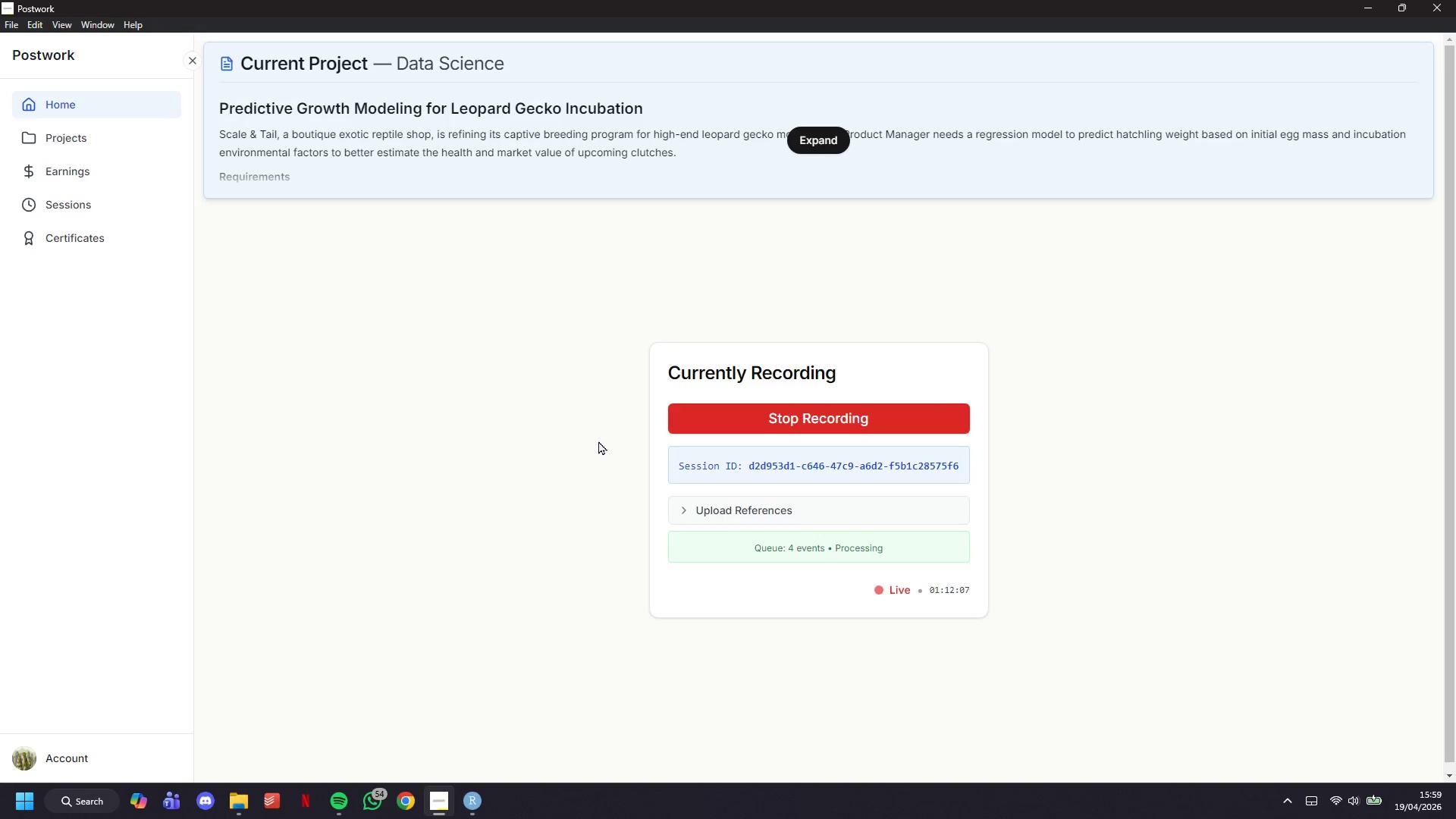 
left_click([1378, 1])
 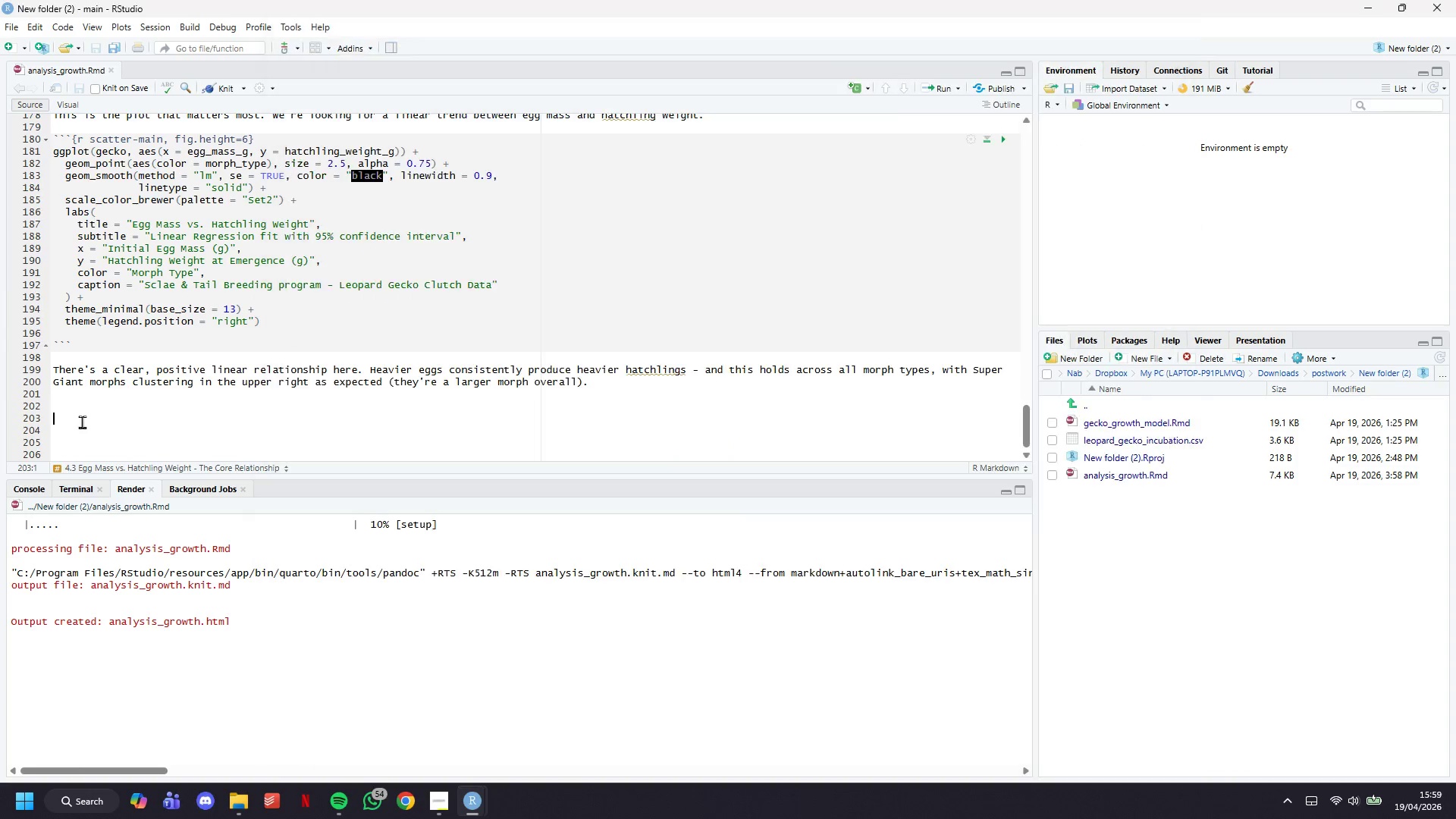 
scroll: coordinate [383, 366], scroll_direction: down, amount: 6.0
 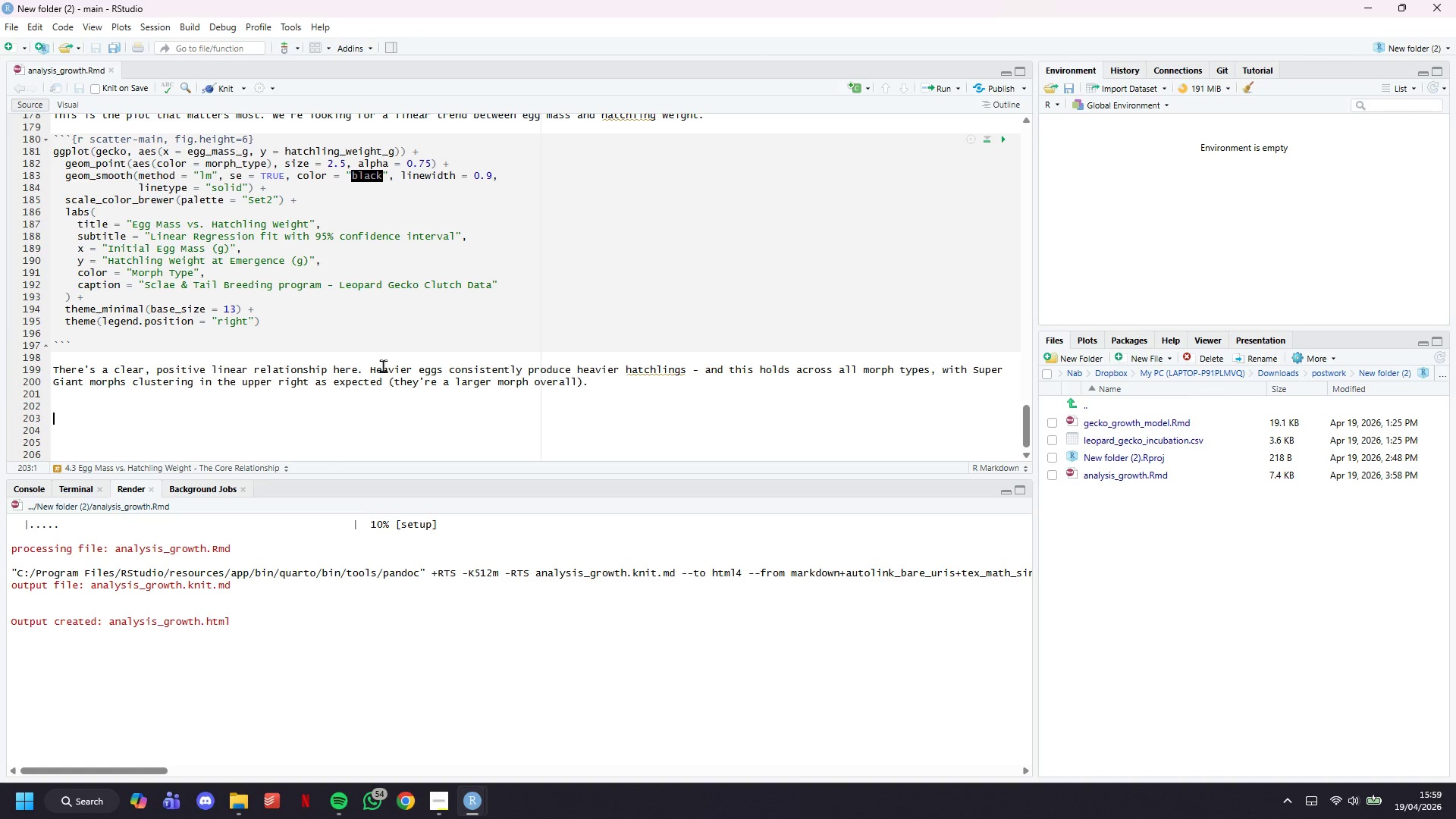 
wait(11.05)
 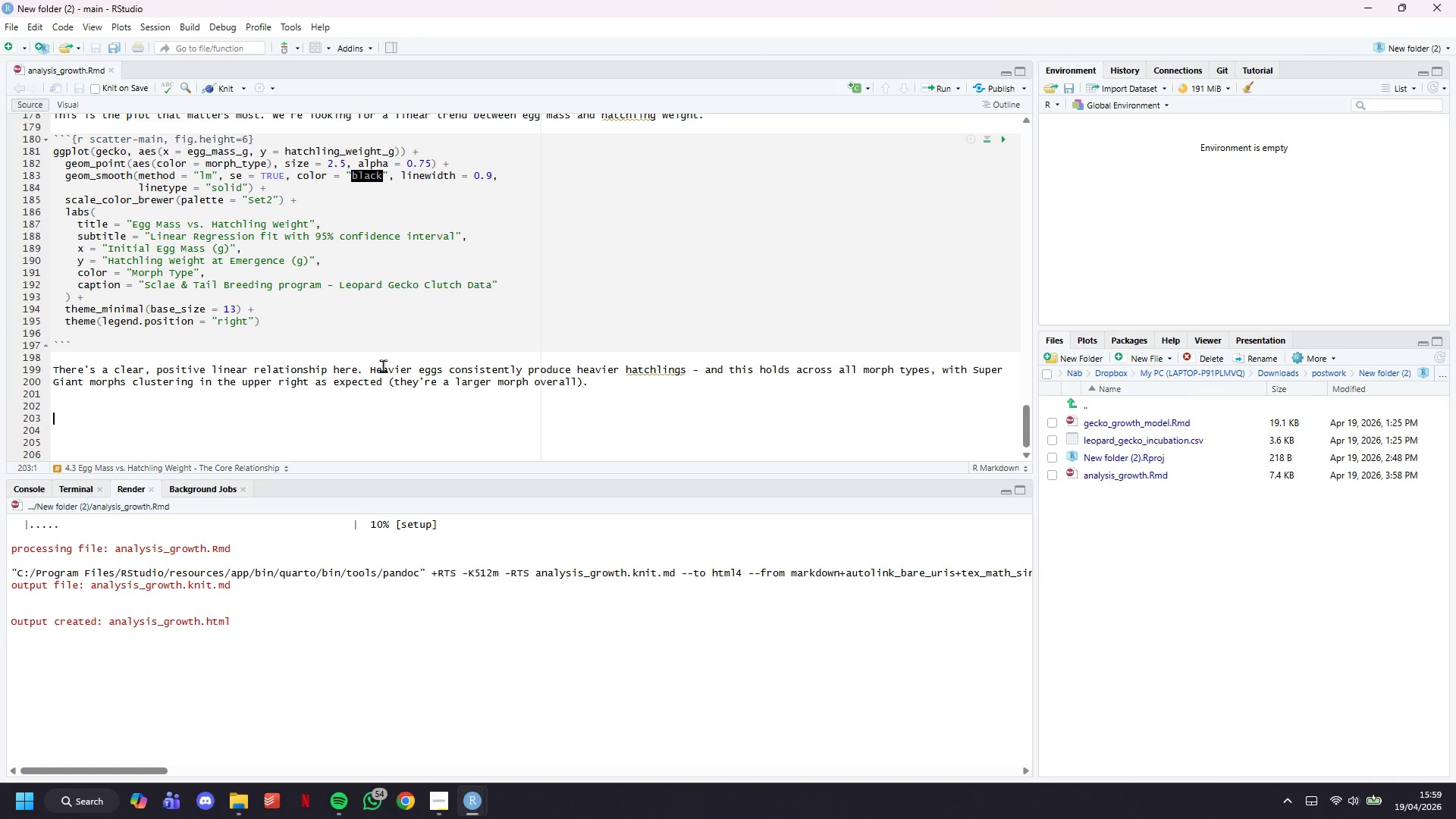 
type(### 4.4 Hatchling Weight by Morph Yype)
 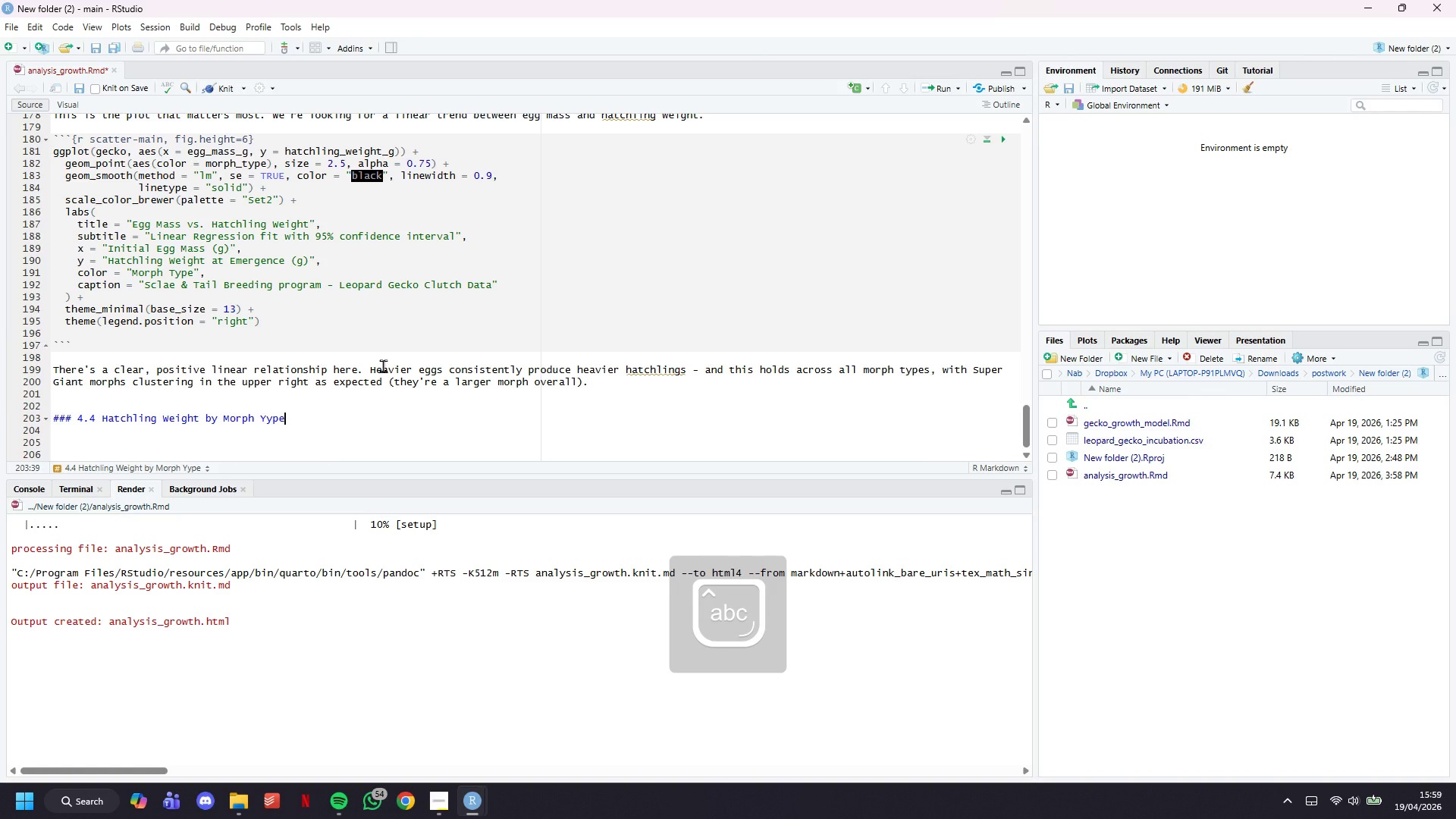 
key(ArrowLeft)
 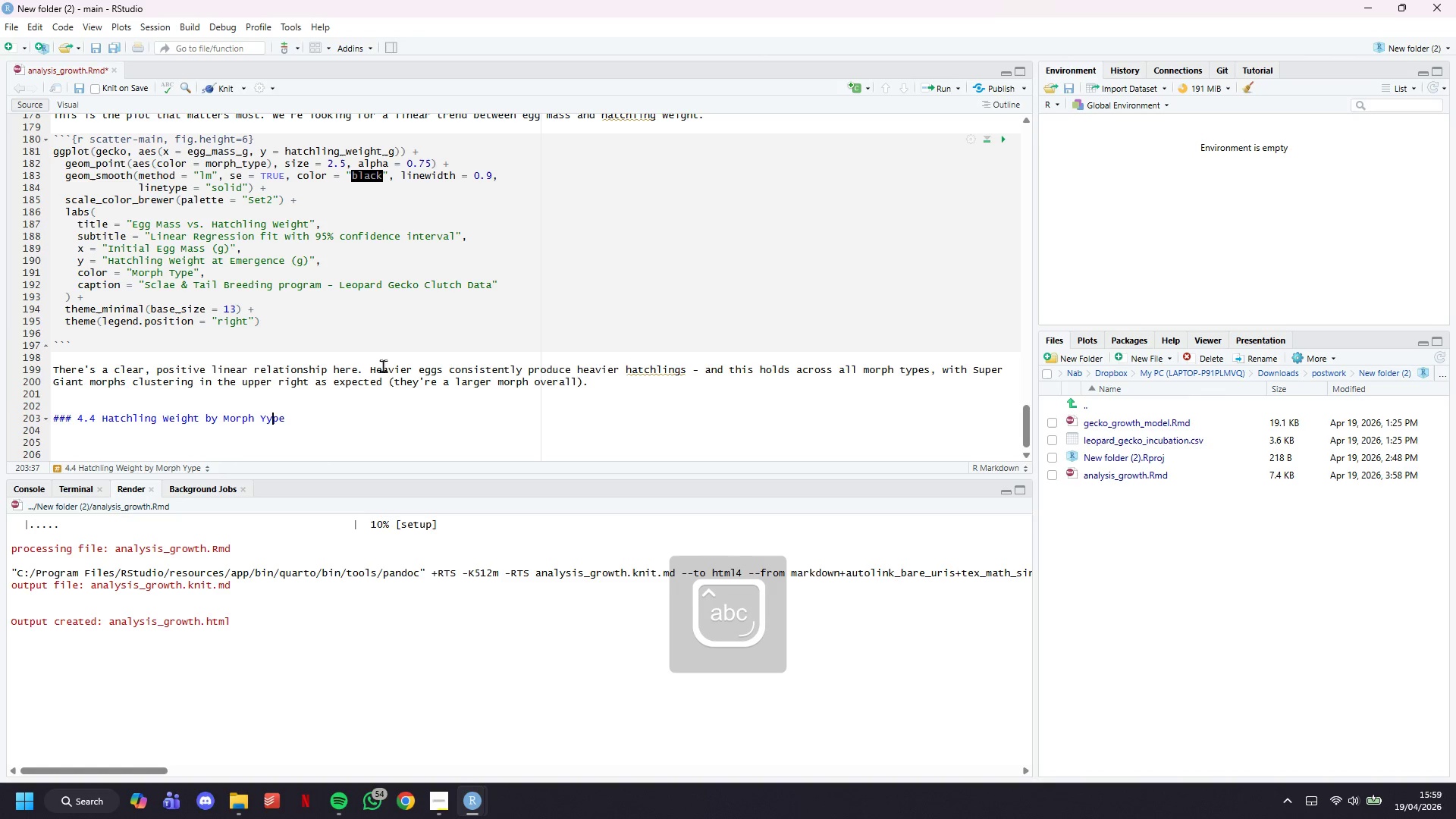 
key(ArrowLeft)
 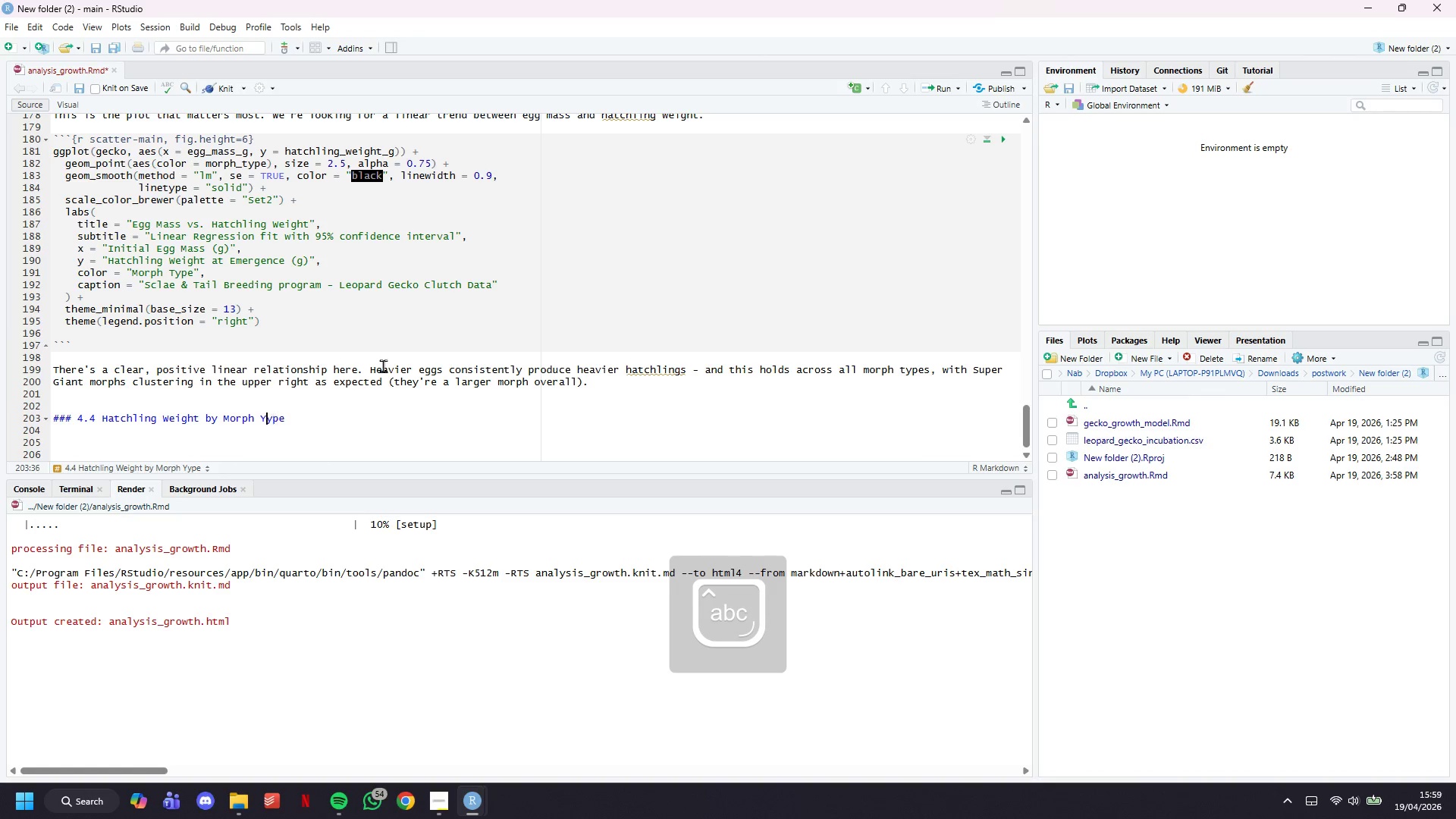 
key(ArrowLeft)
 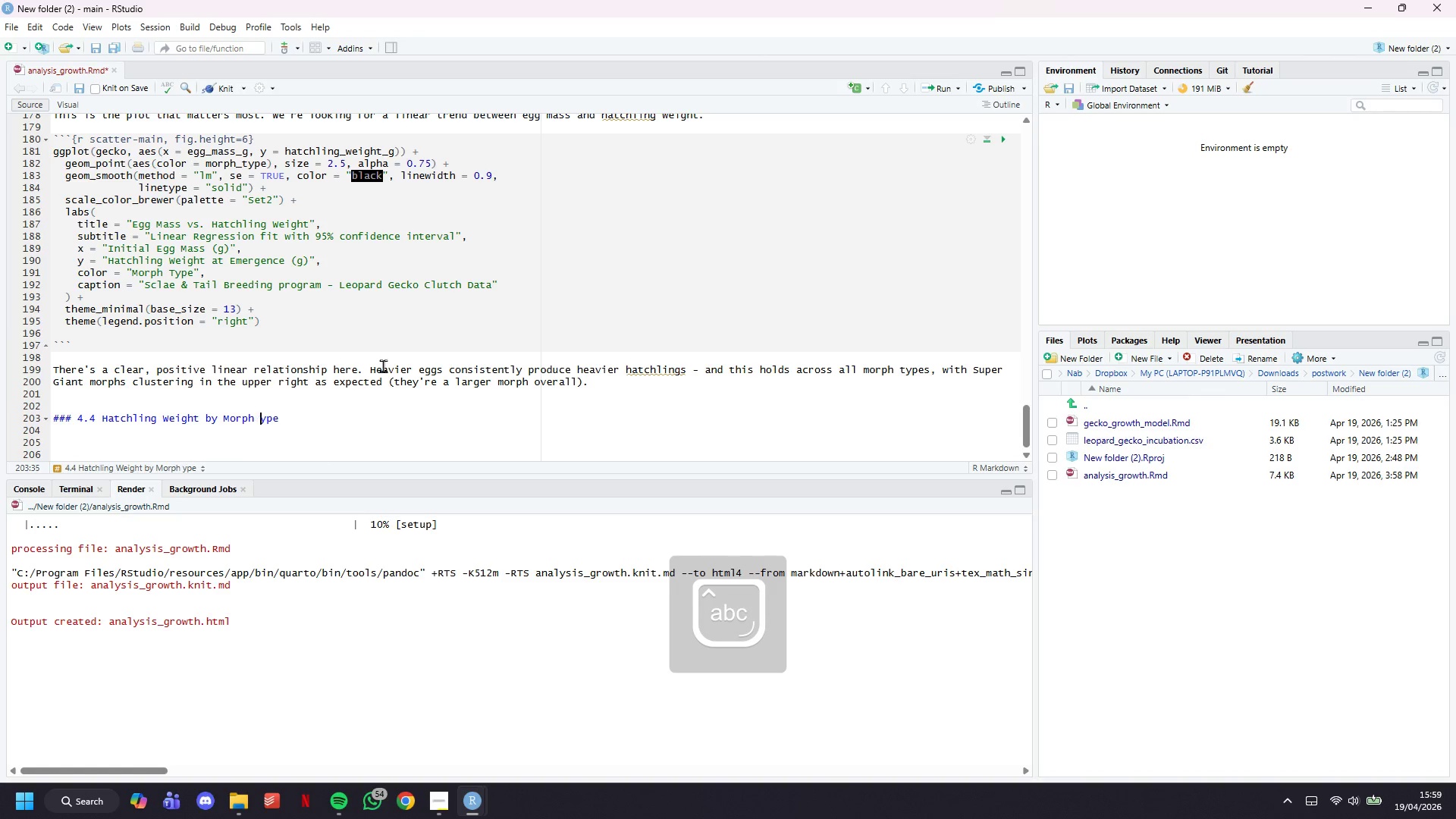 
key(Backspace)
 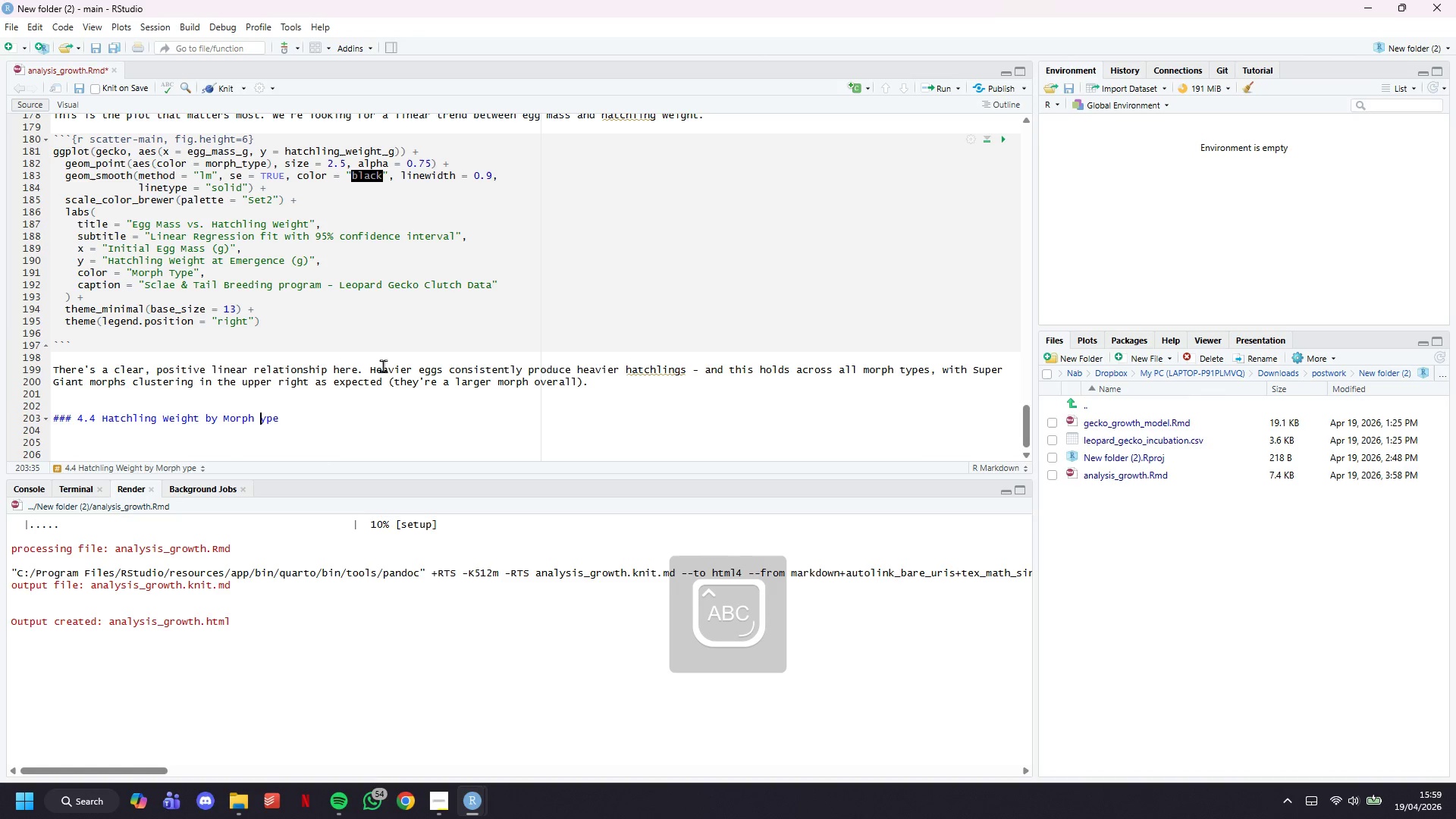 
key(CapsLock)
 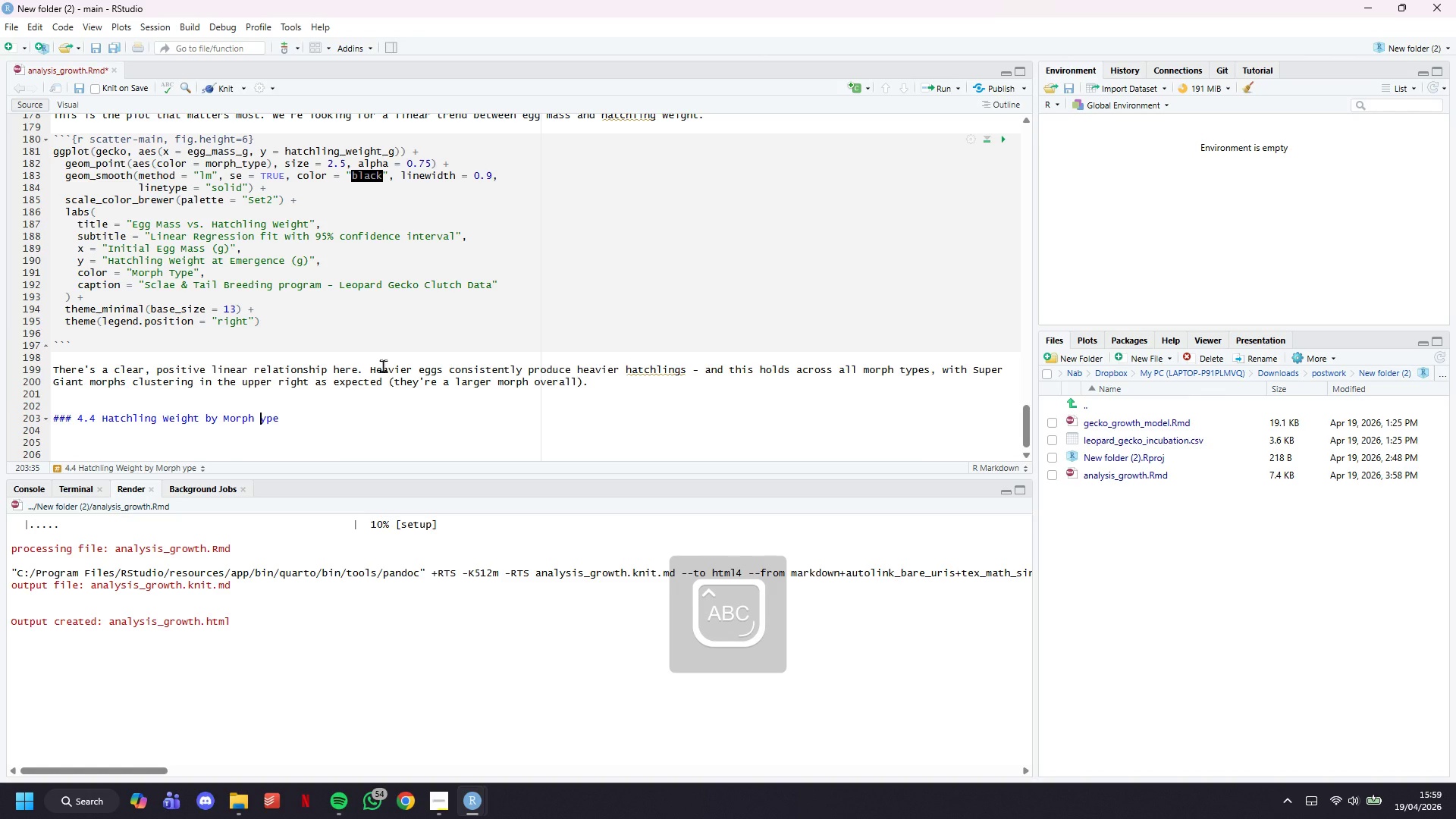 
key(T)
 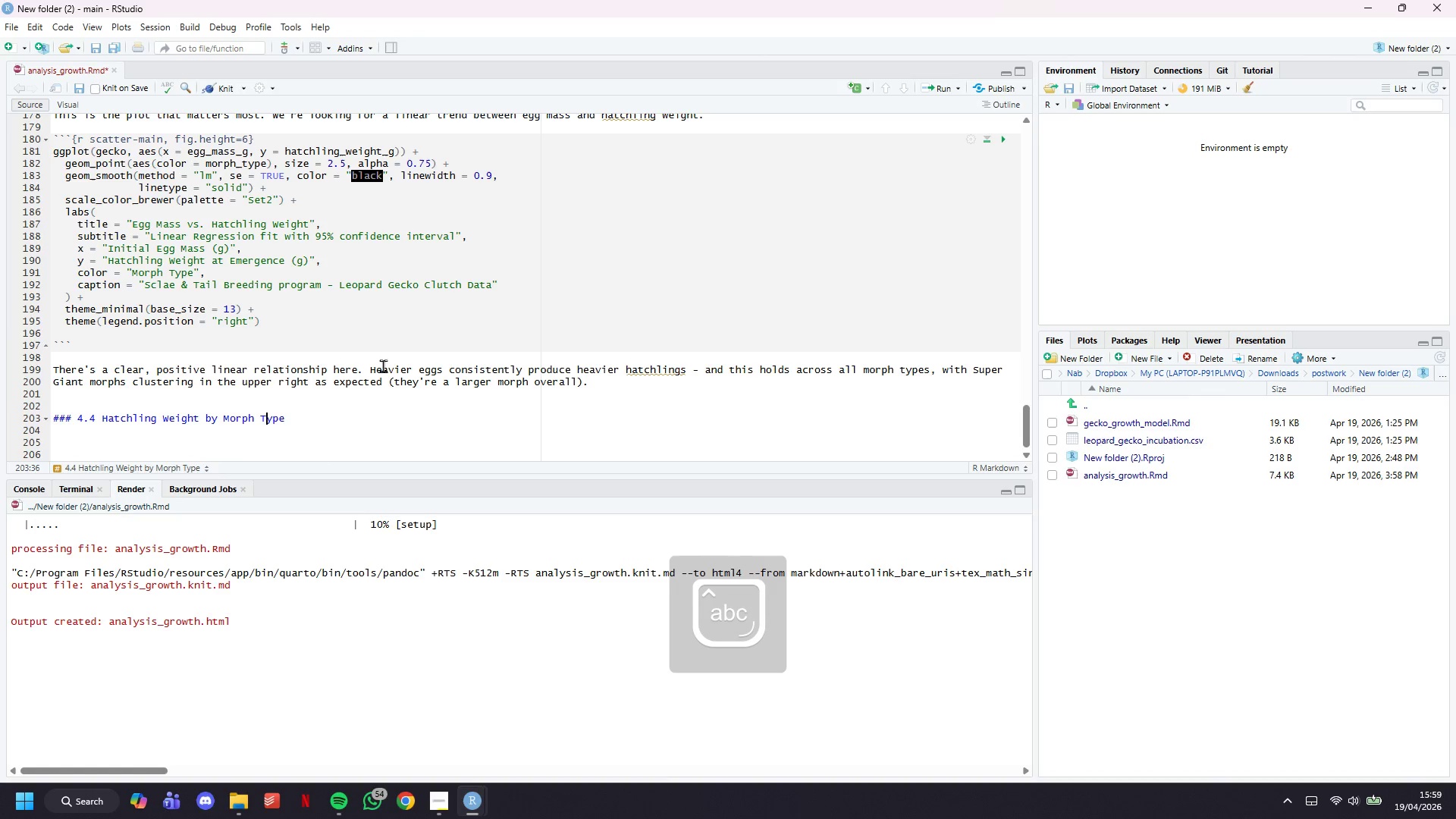 
key(CapsLock)
 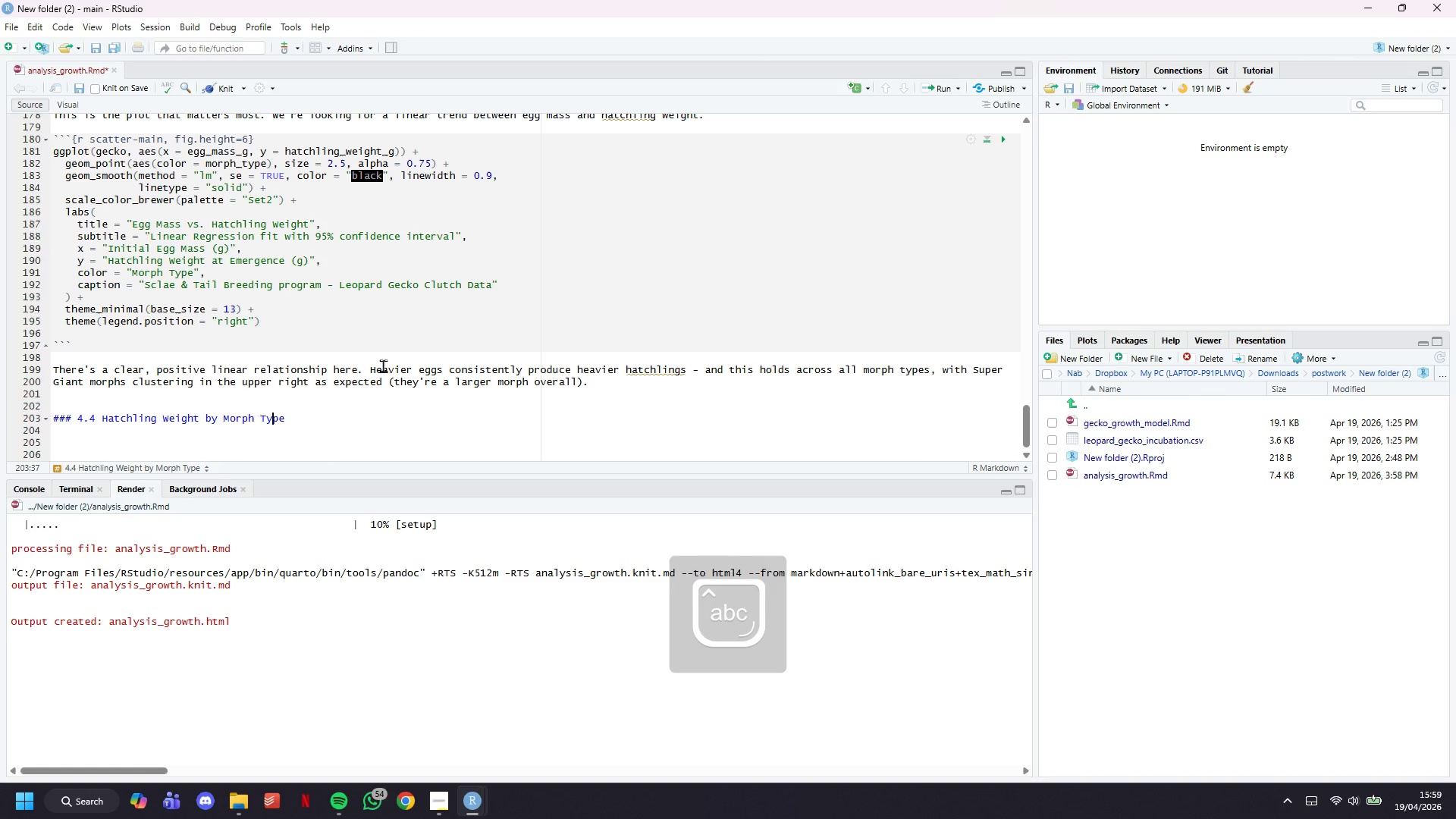 
key(ArrowRight)
 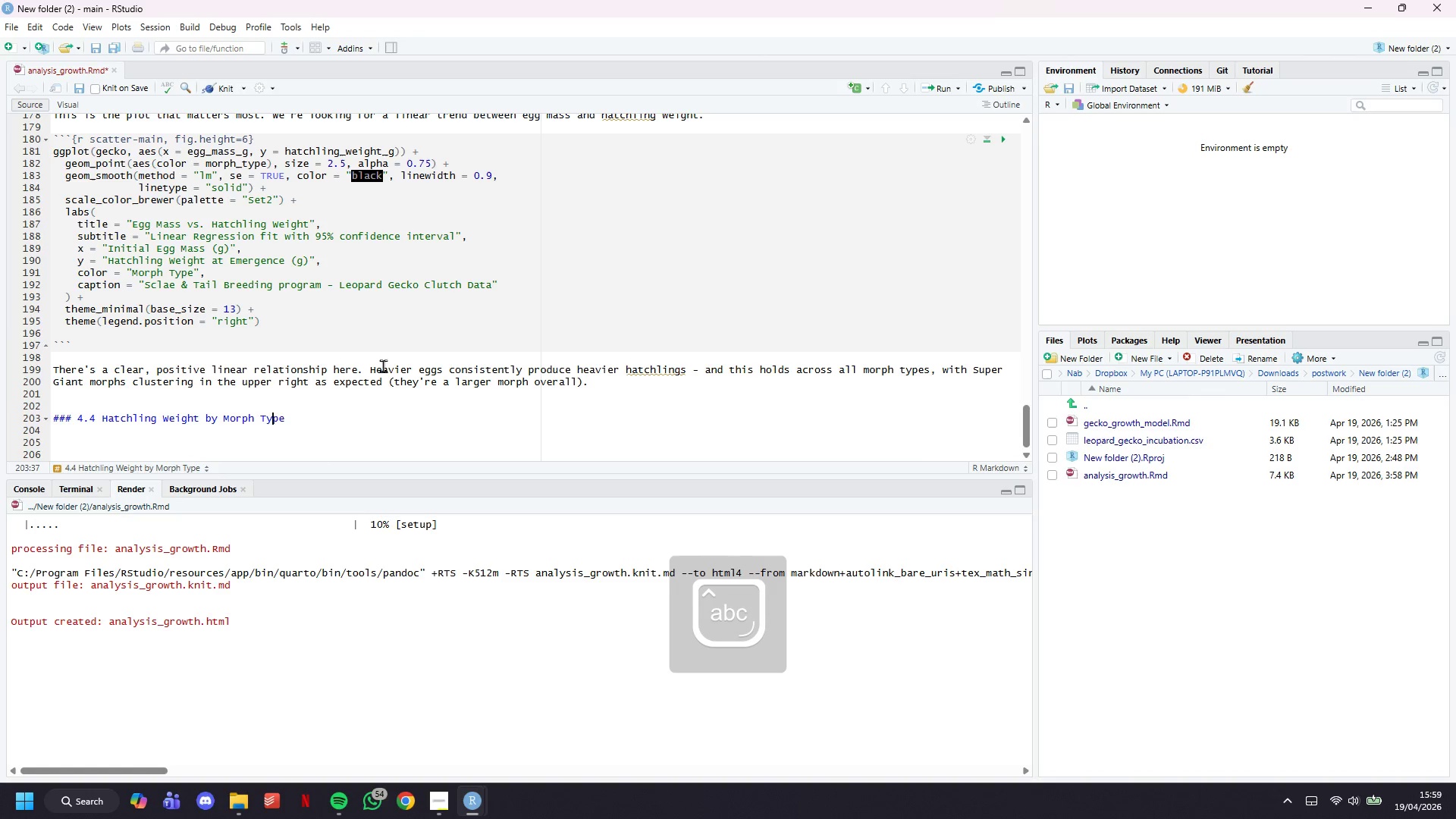 
key(ArrowRight)
 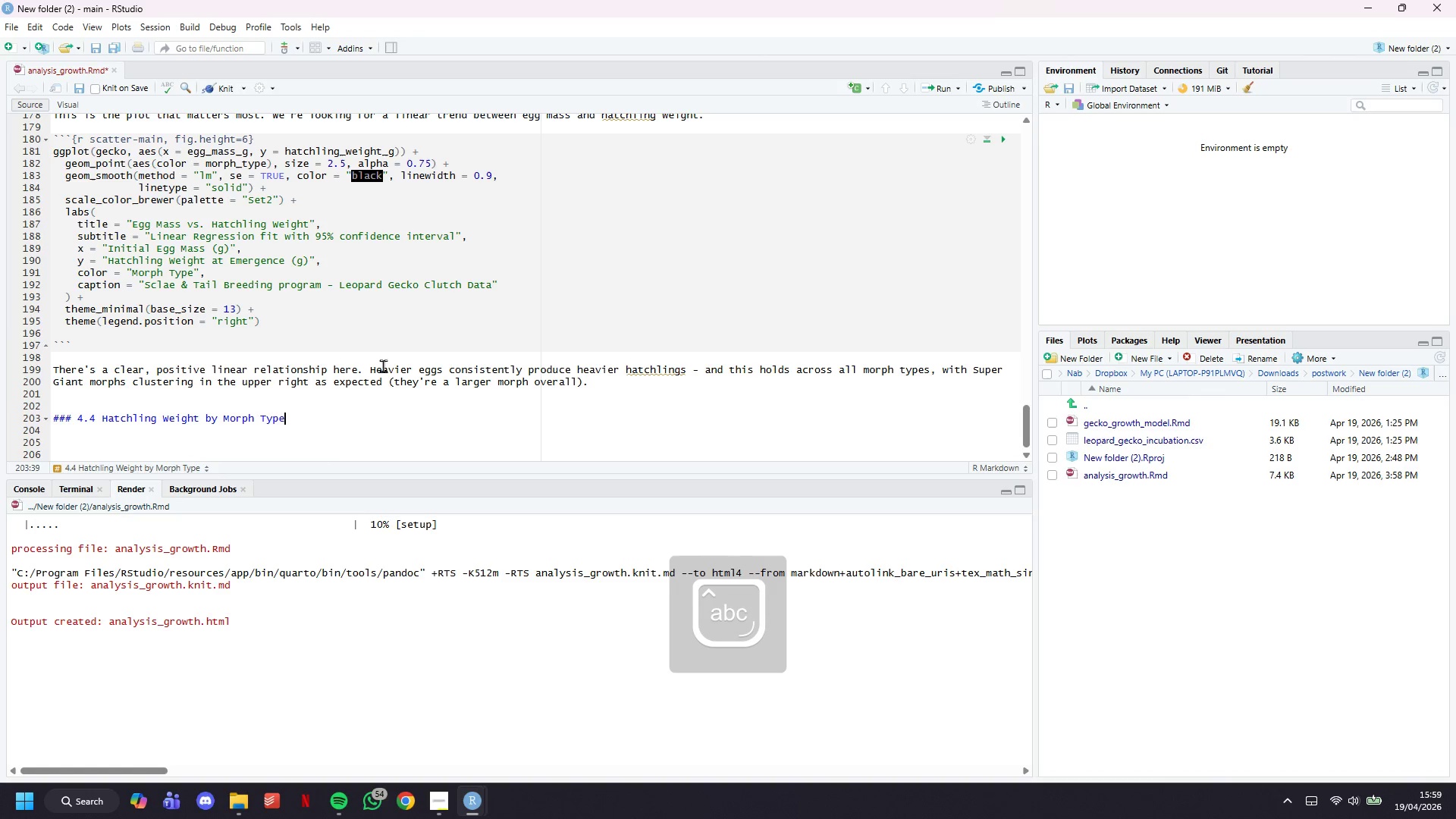 
key(ArrowRight)
 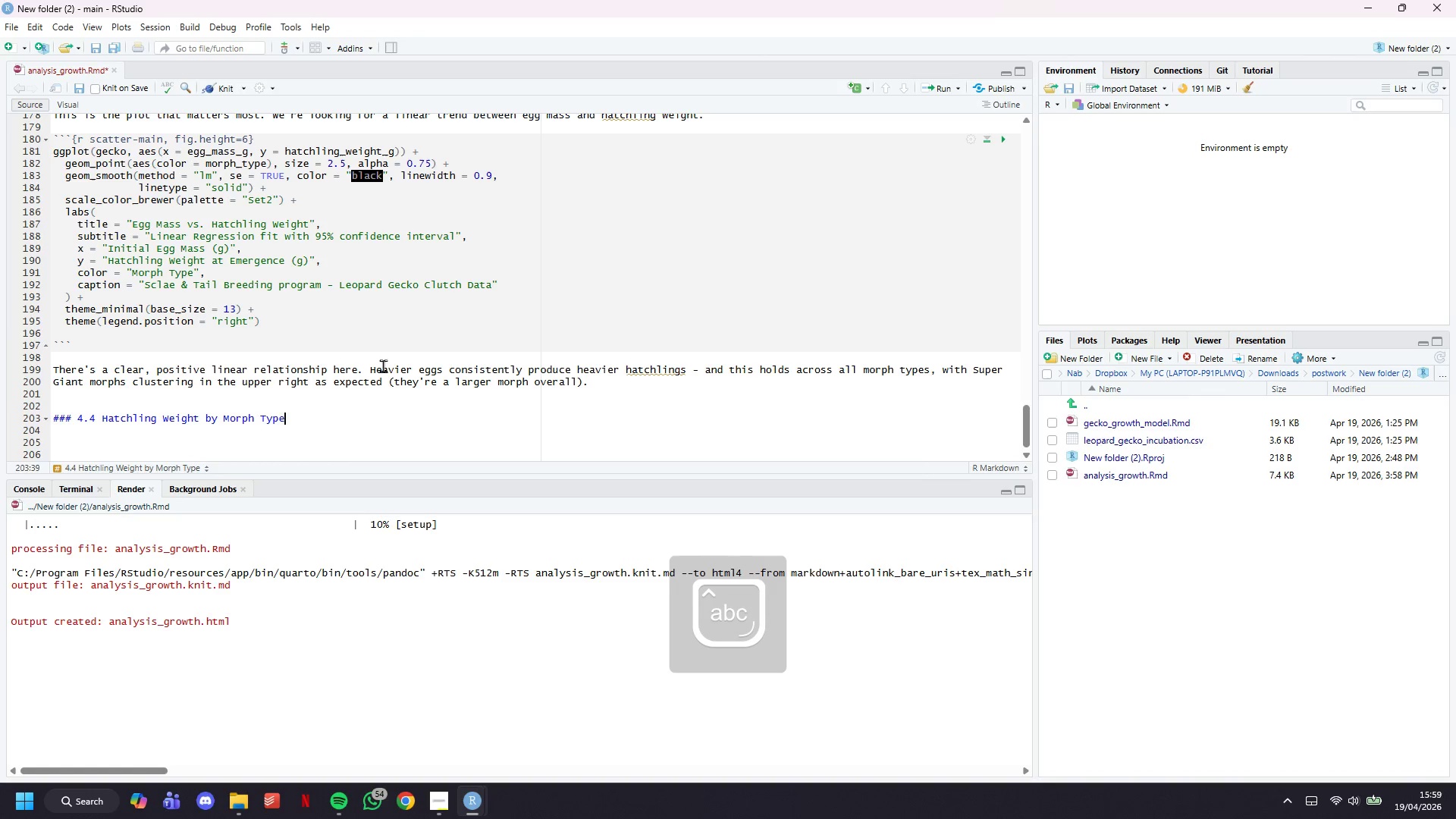 
key(Enter)
 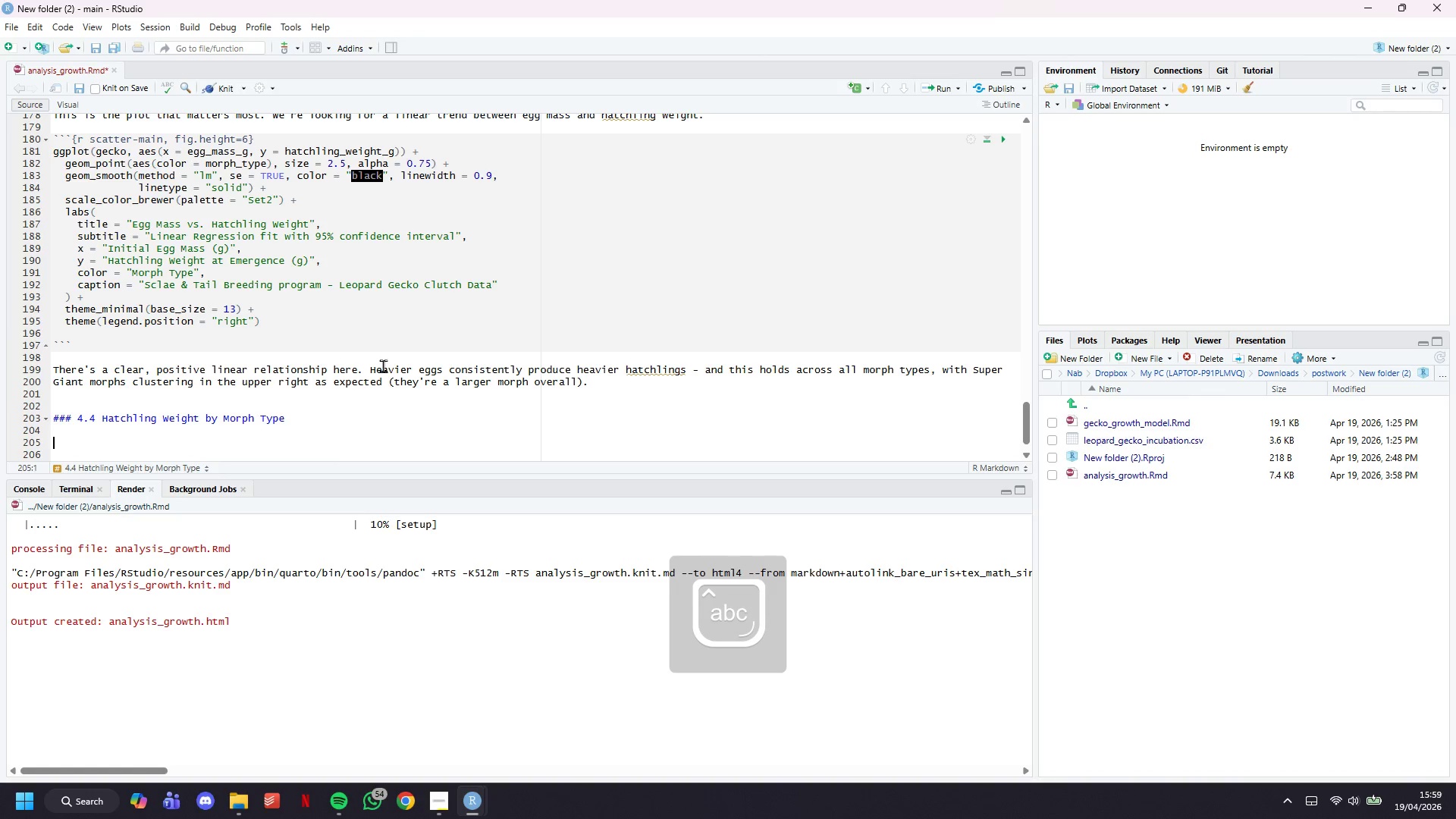 
key(Enter)
 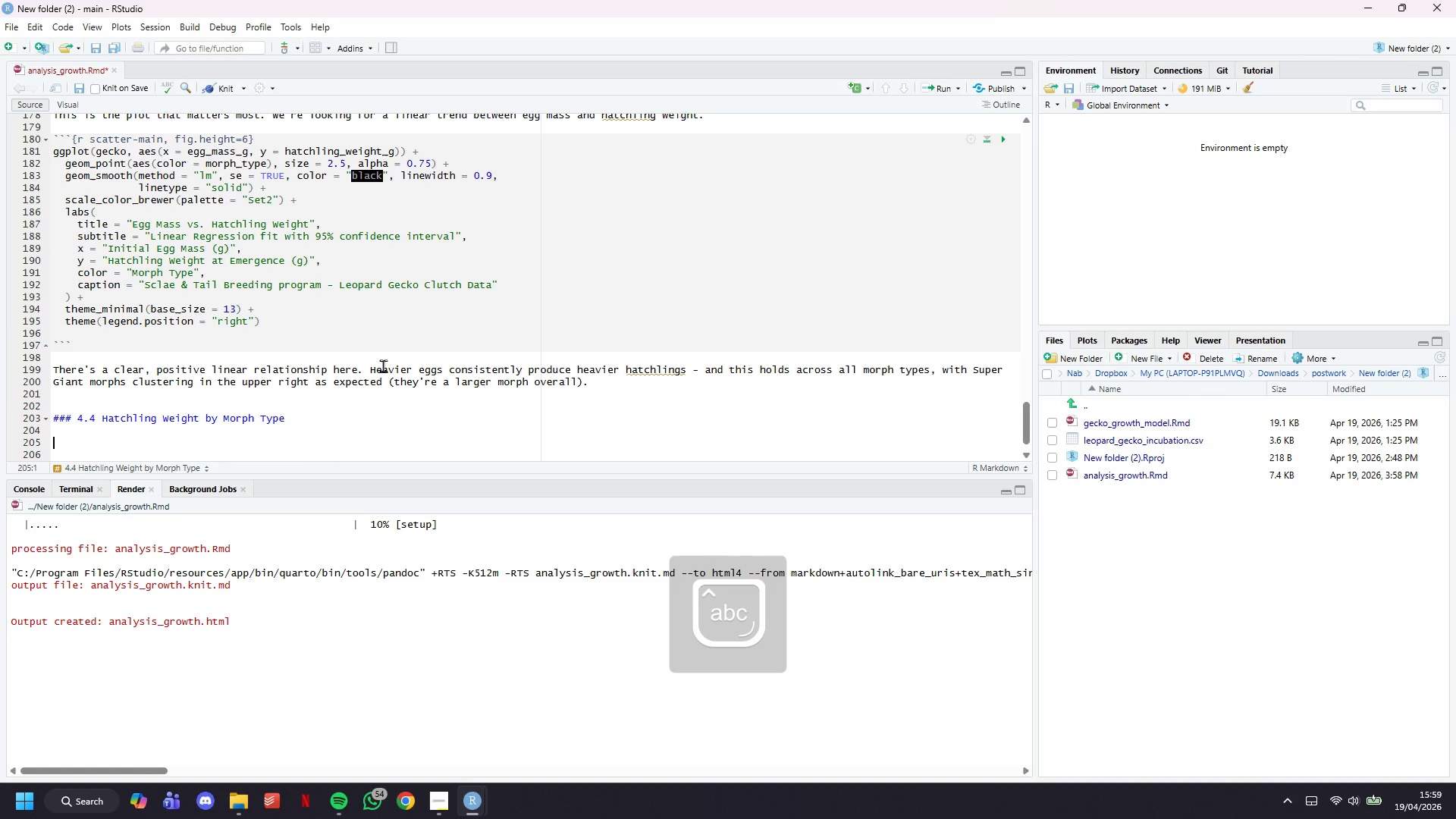 
key(Backquote)
 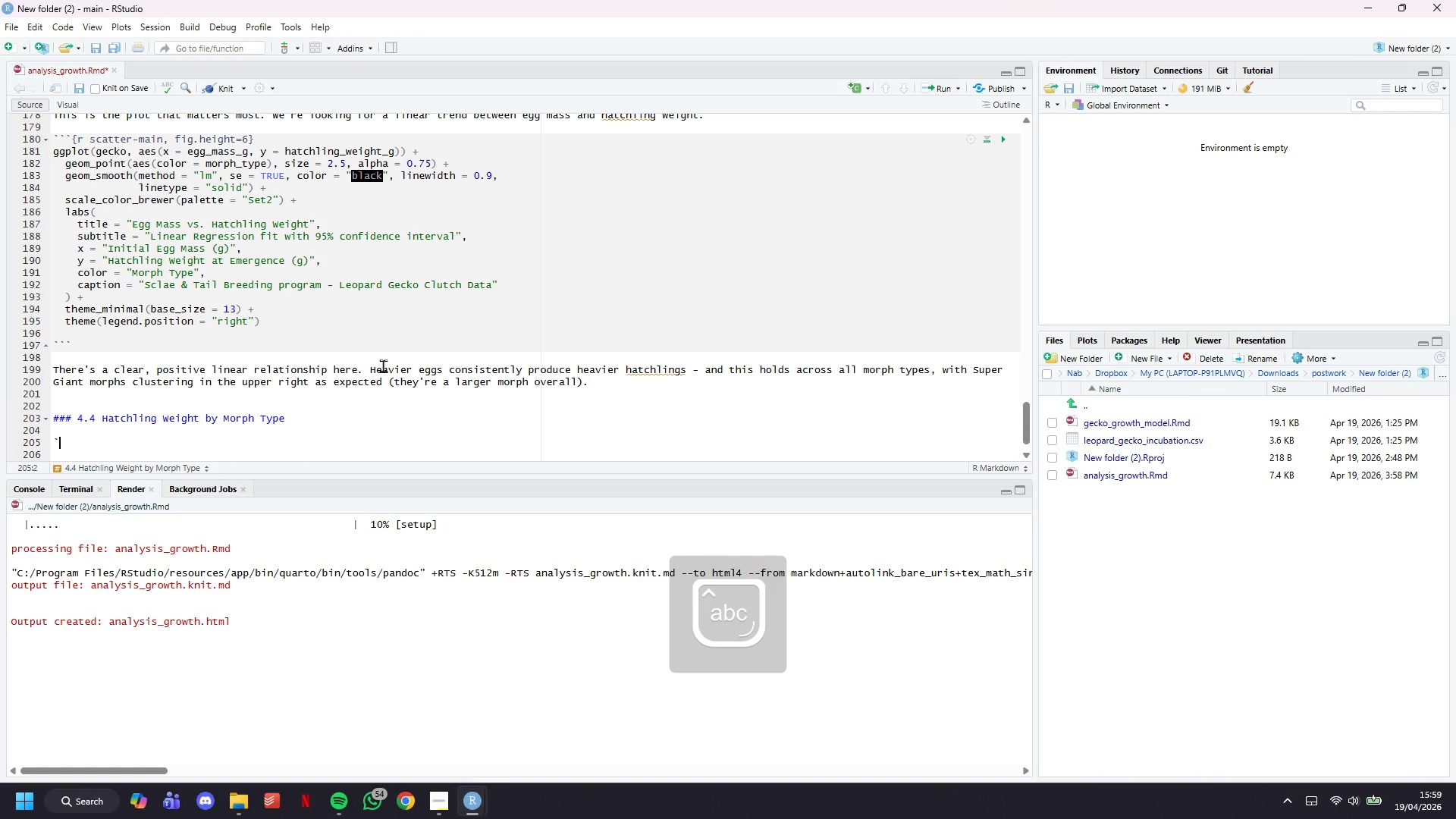 
key(Backquote)
 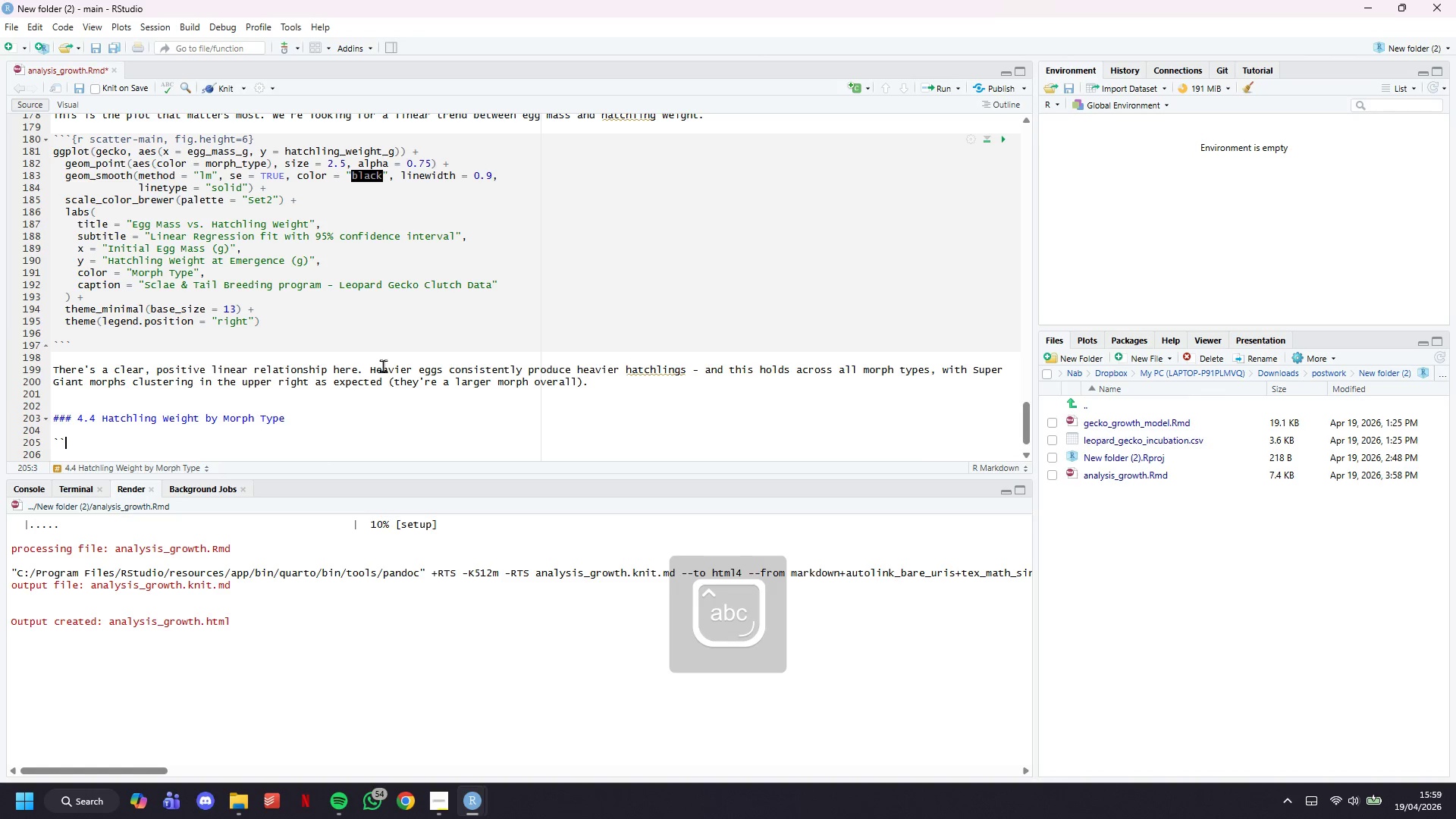 
key(Backquote)
 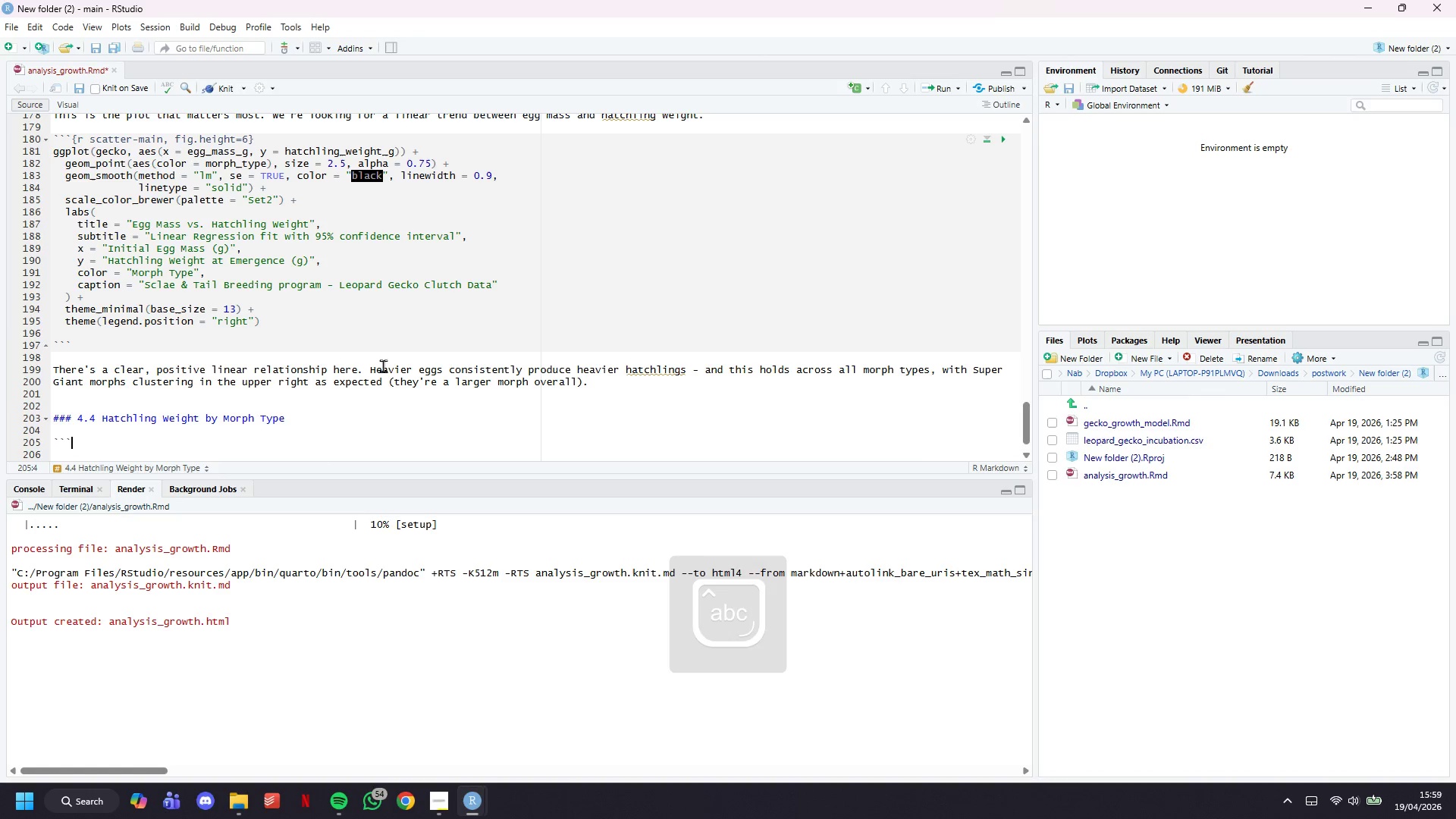 
key(Enter)
 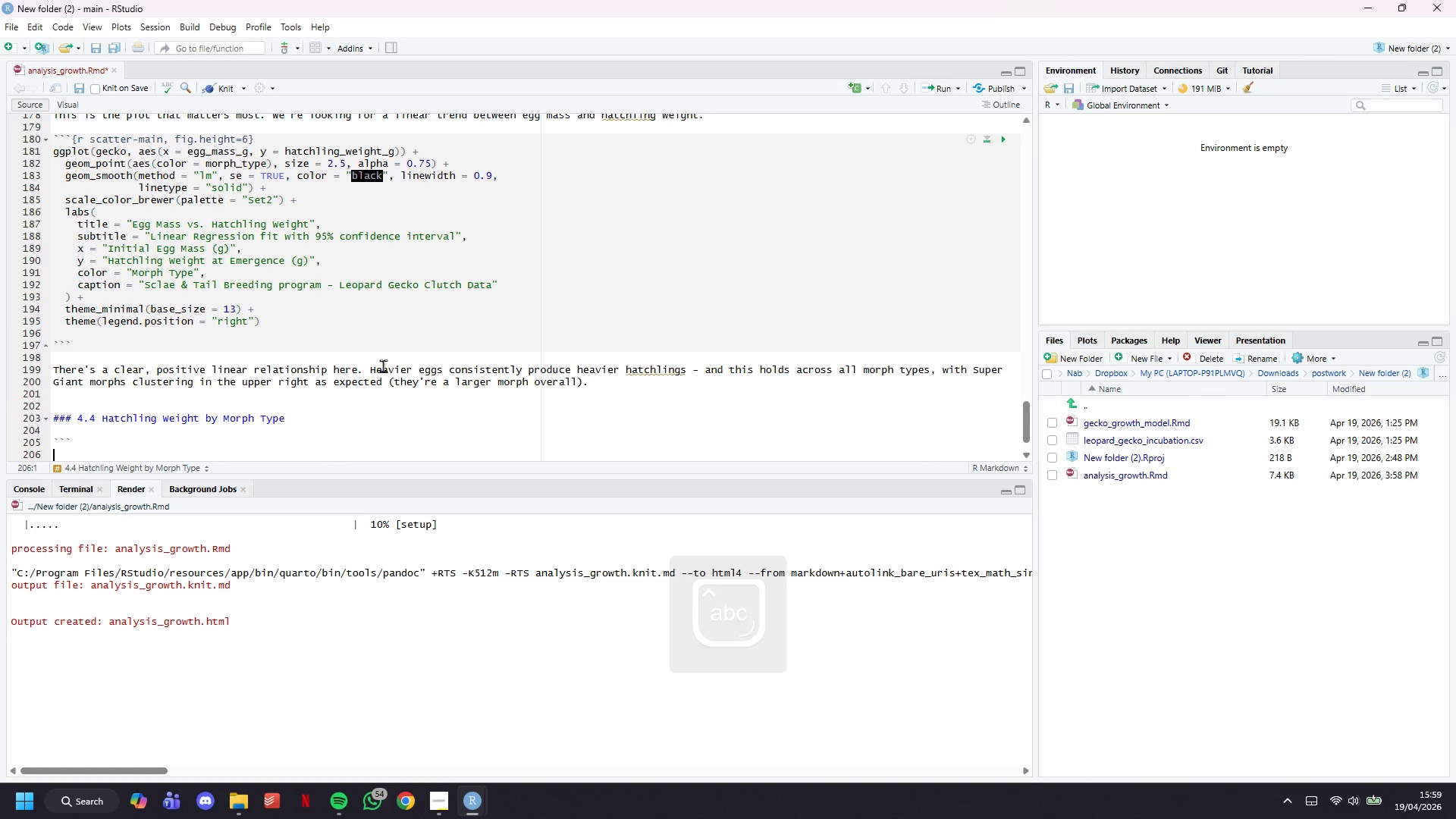 
key(Enter)
 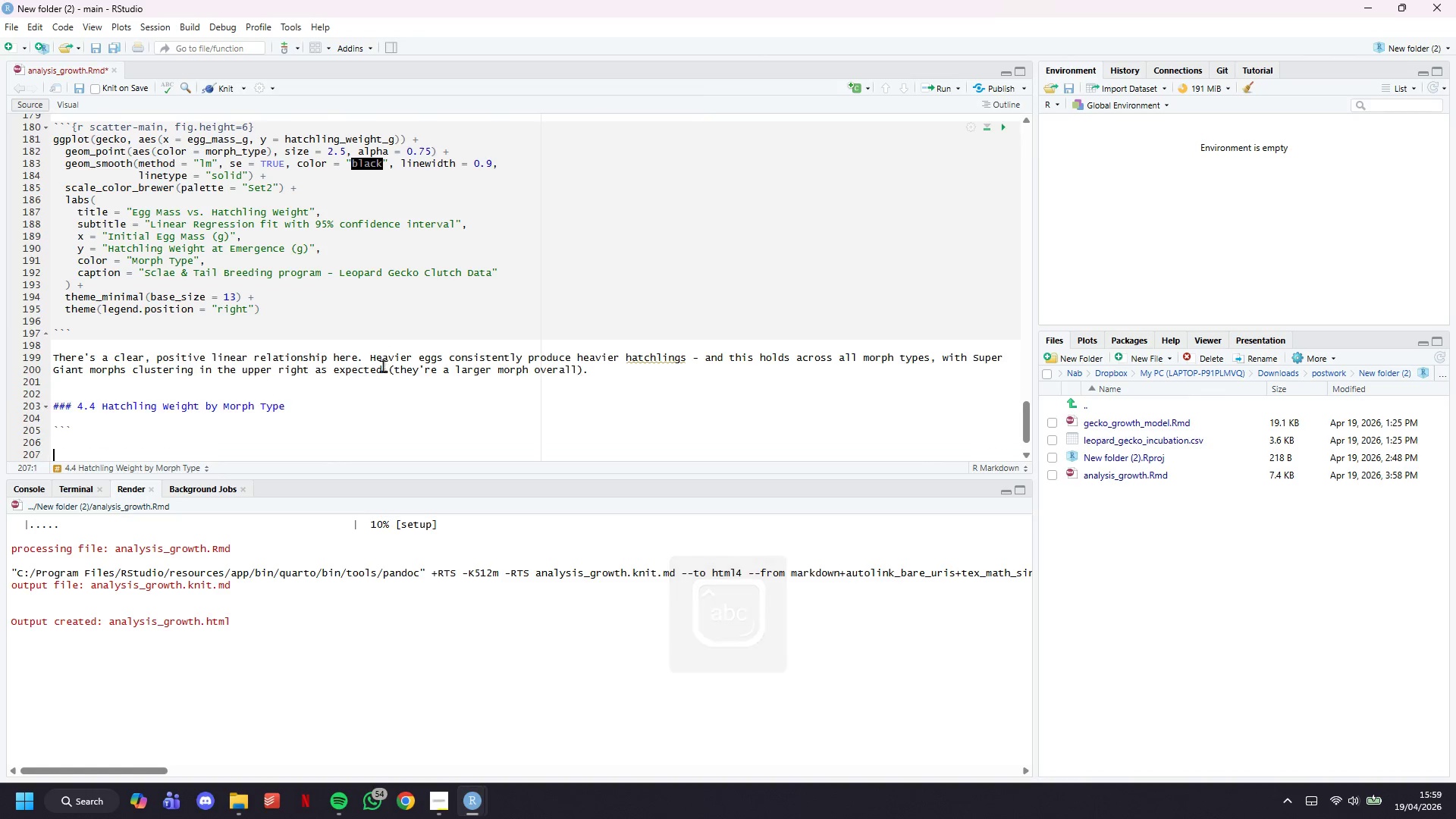 
key(Enter)
 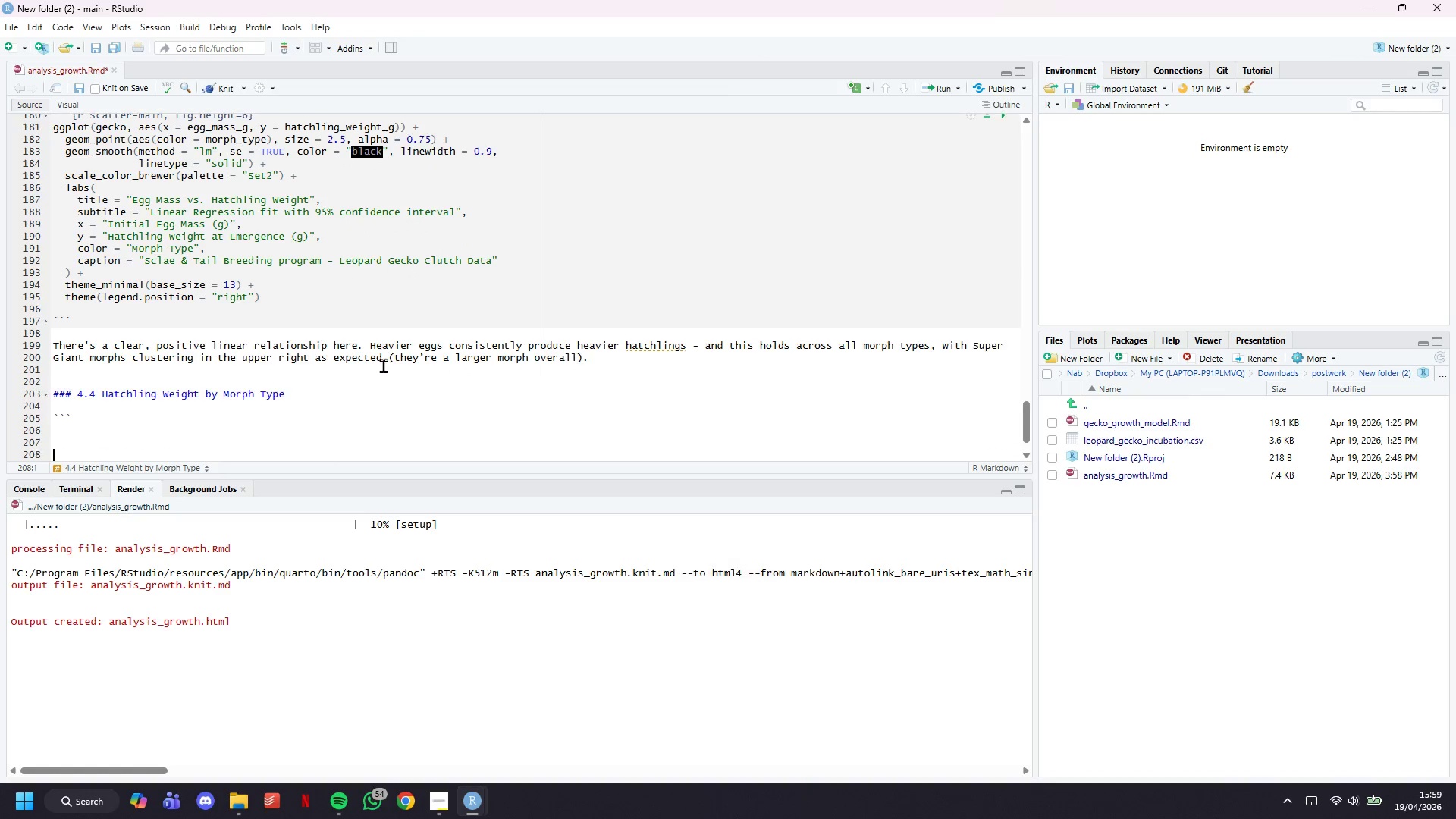 
key(Backquote)
 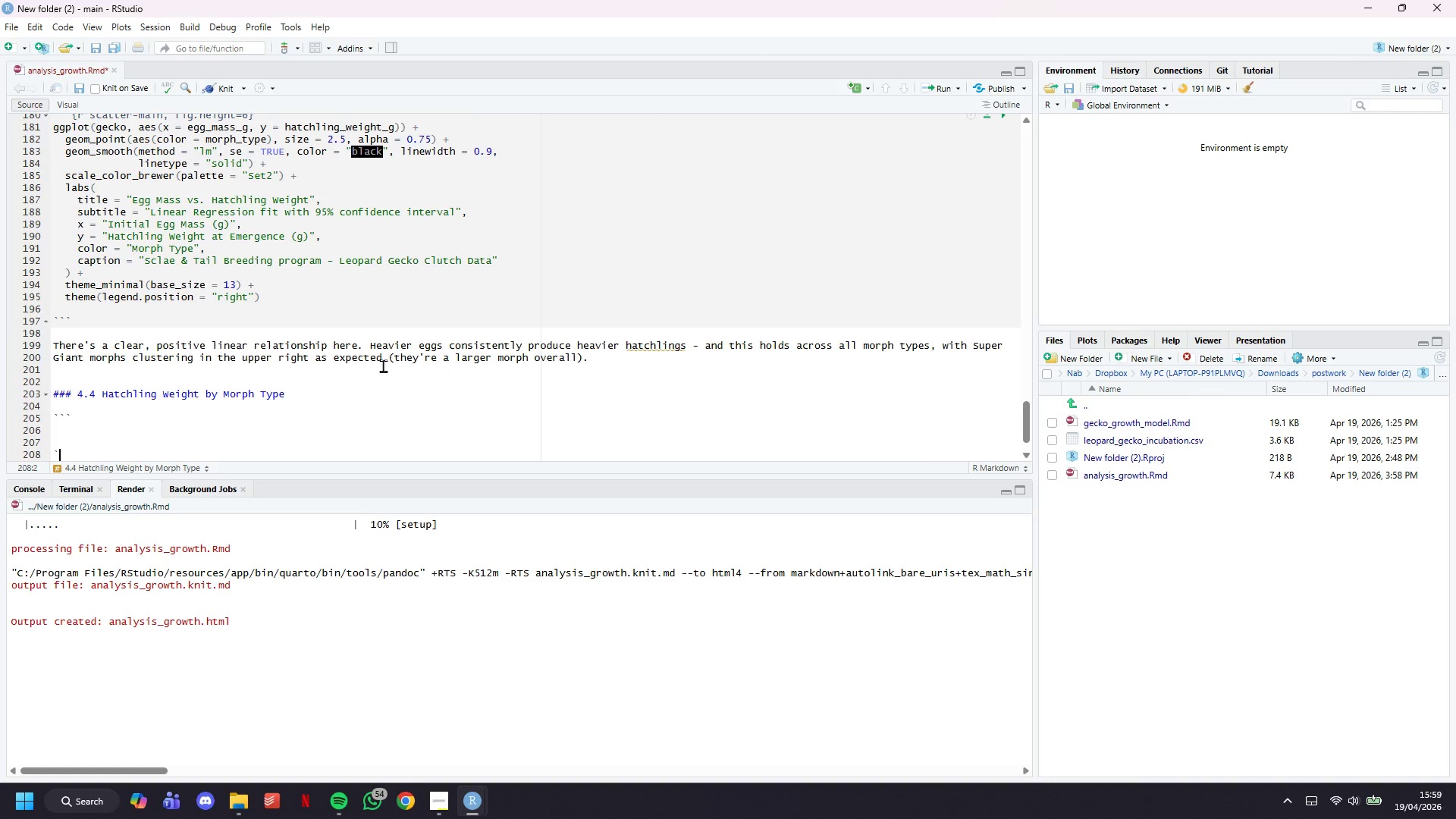 
key(Backquote)
 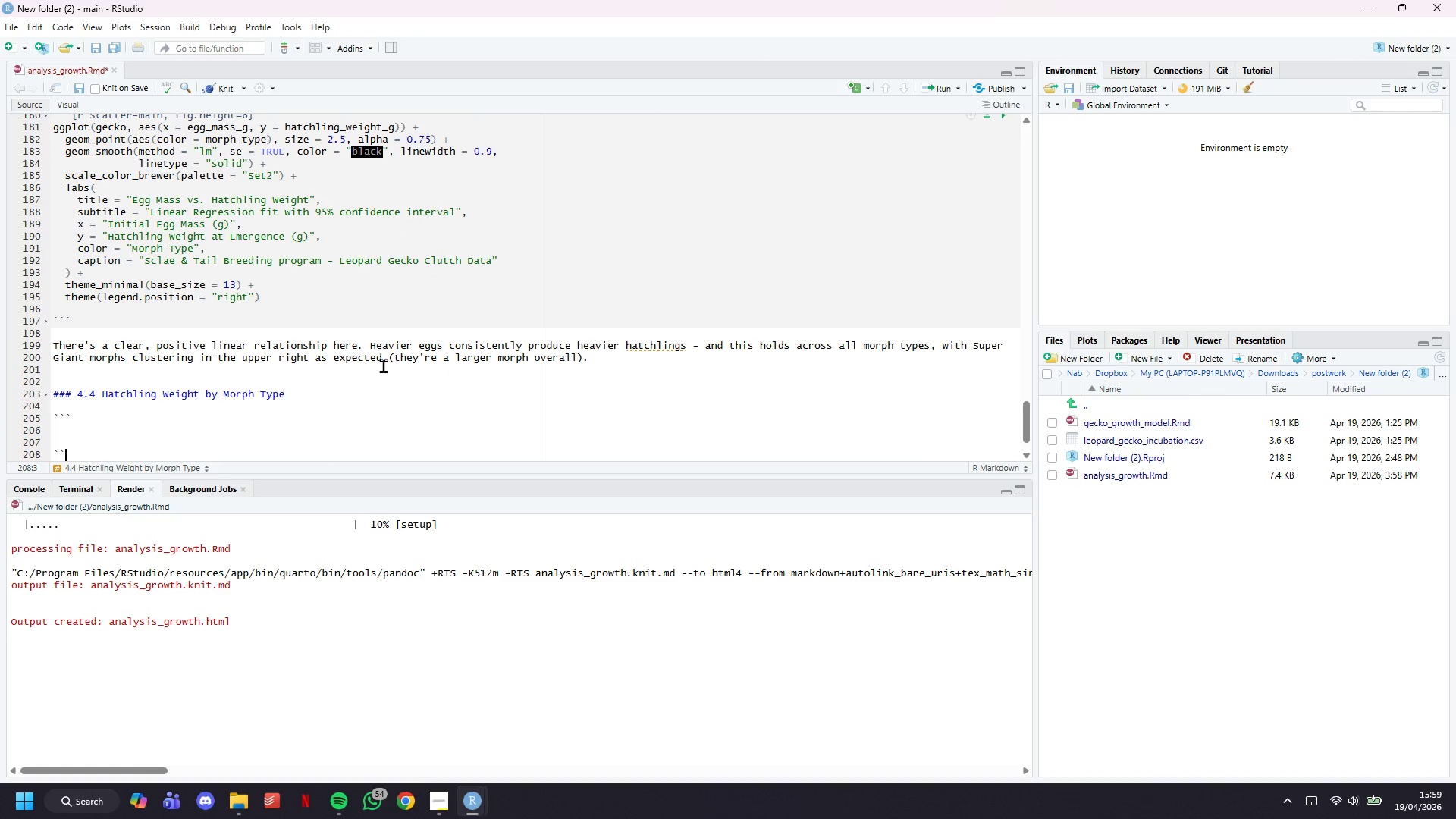 
key(Backquote)
 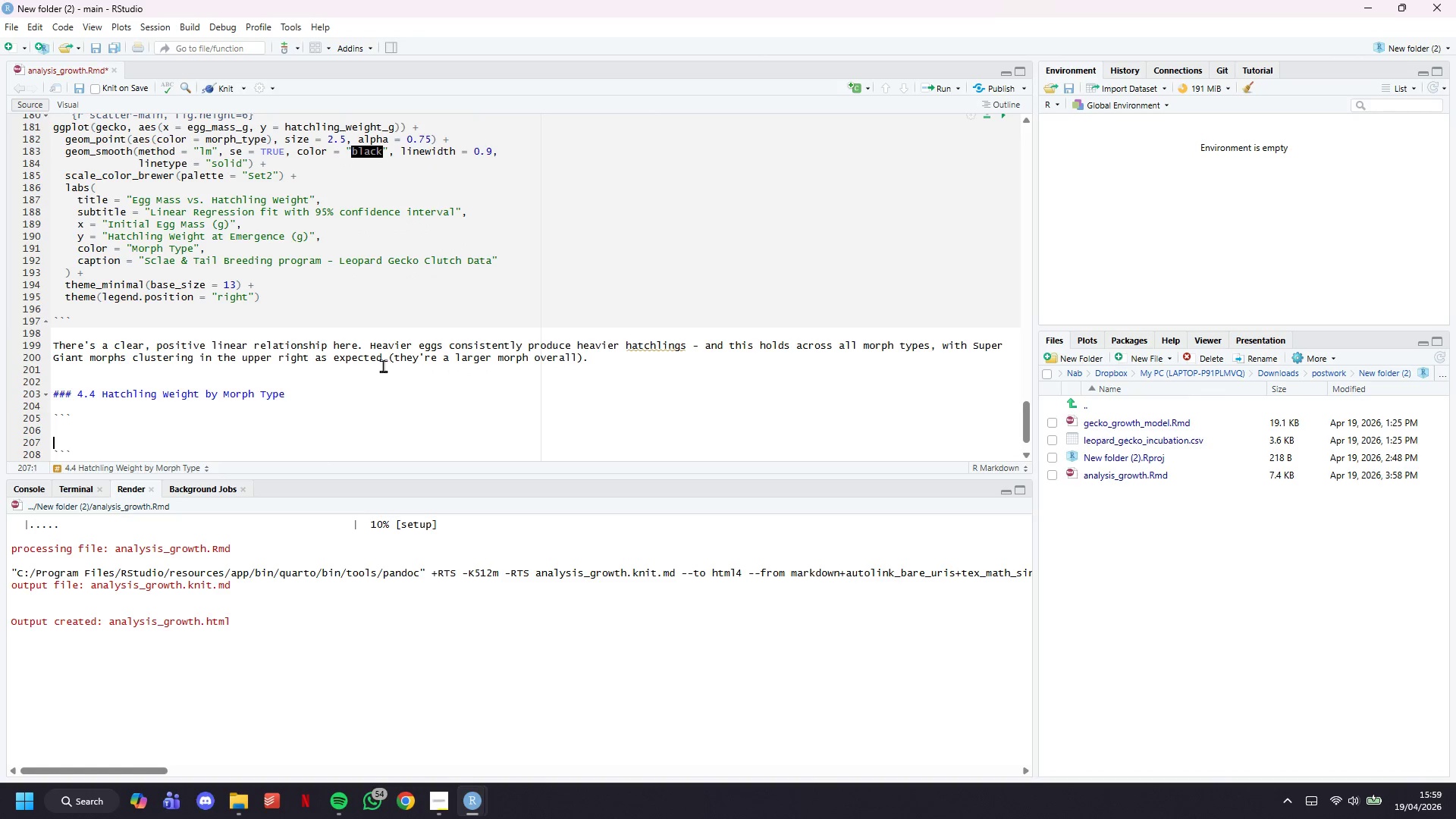 
key(ArrowUp)
 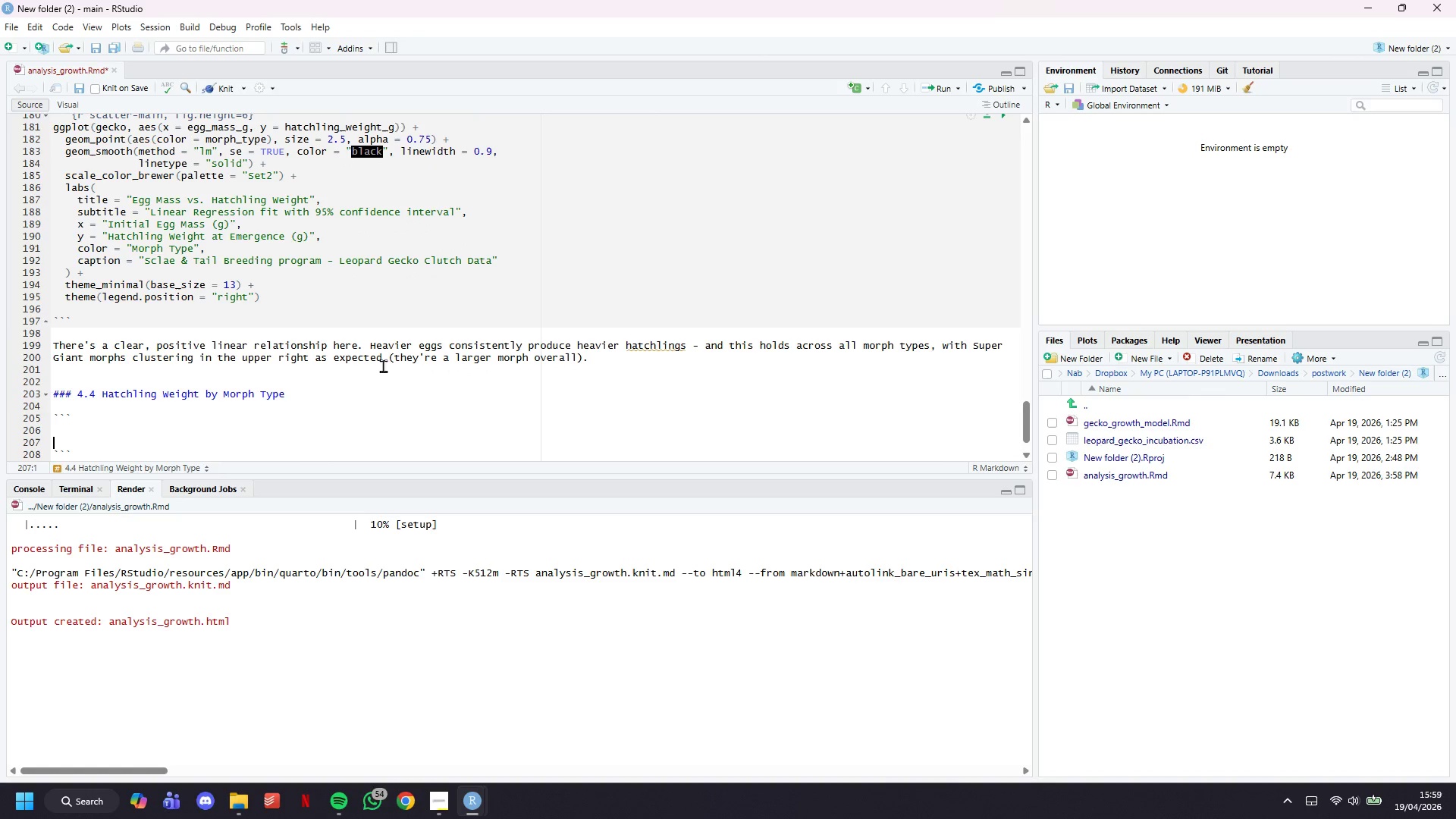 
key(ArrowUp)
 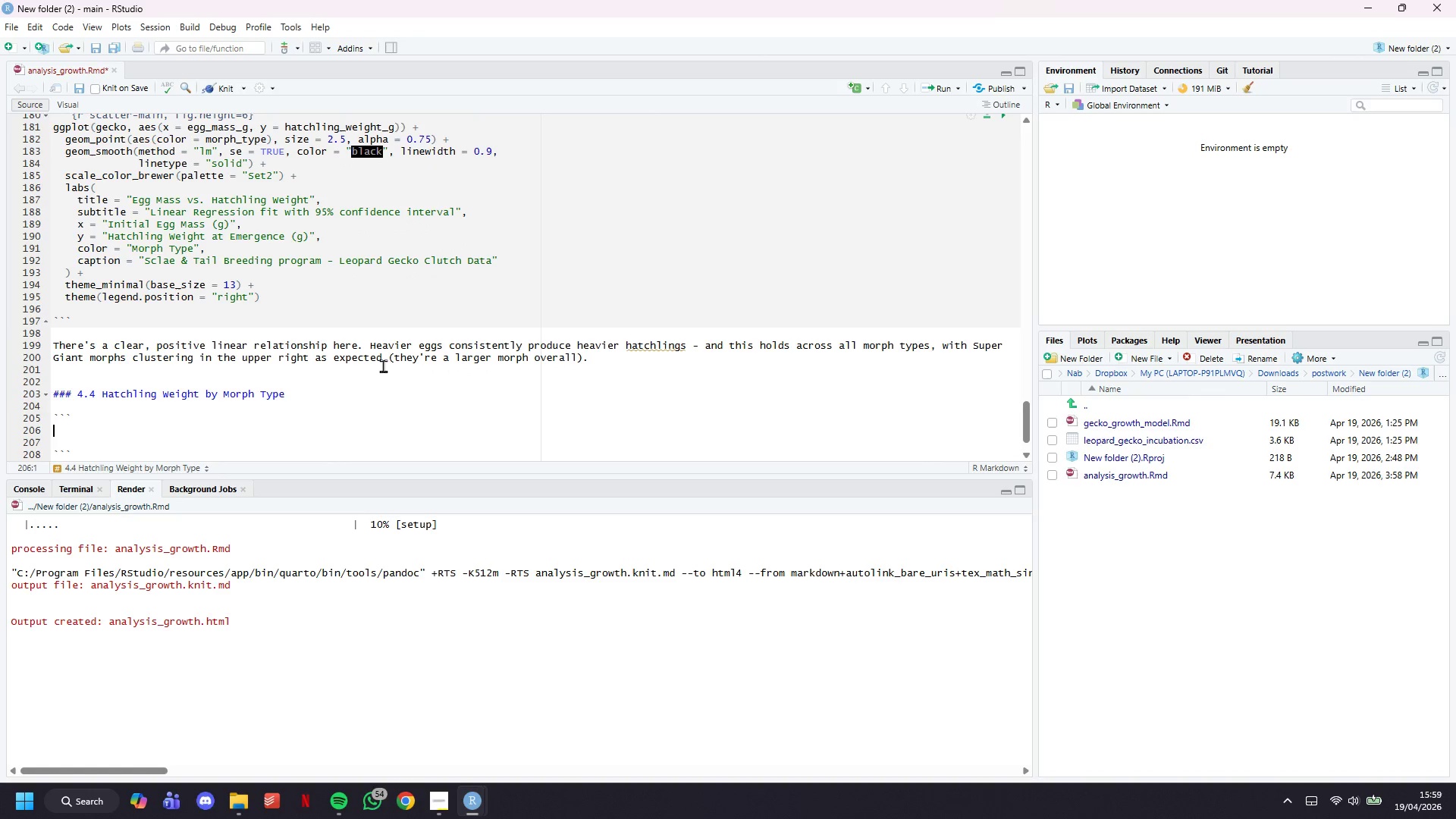 
key(ArrowUp)
 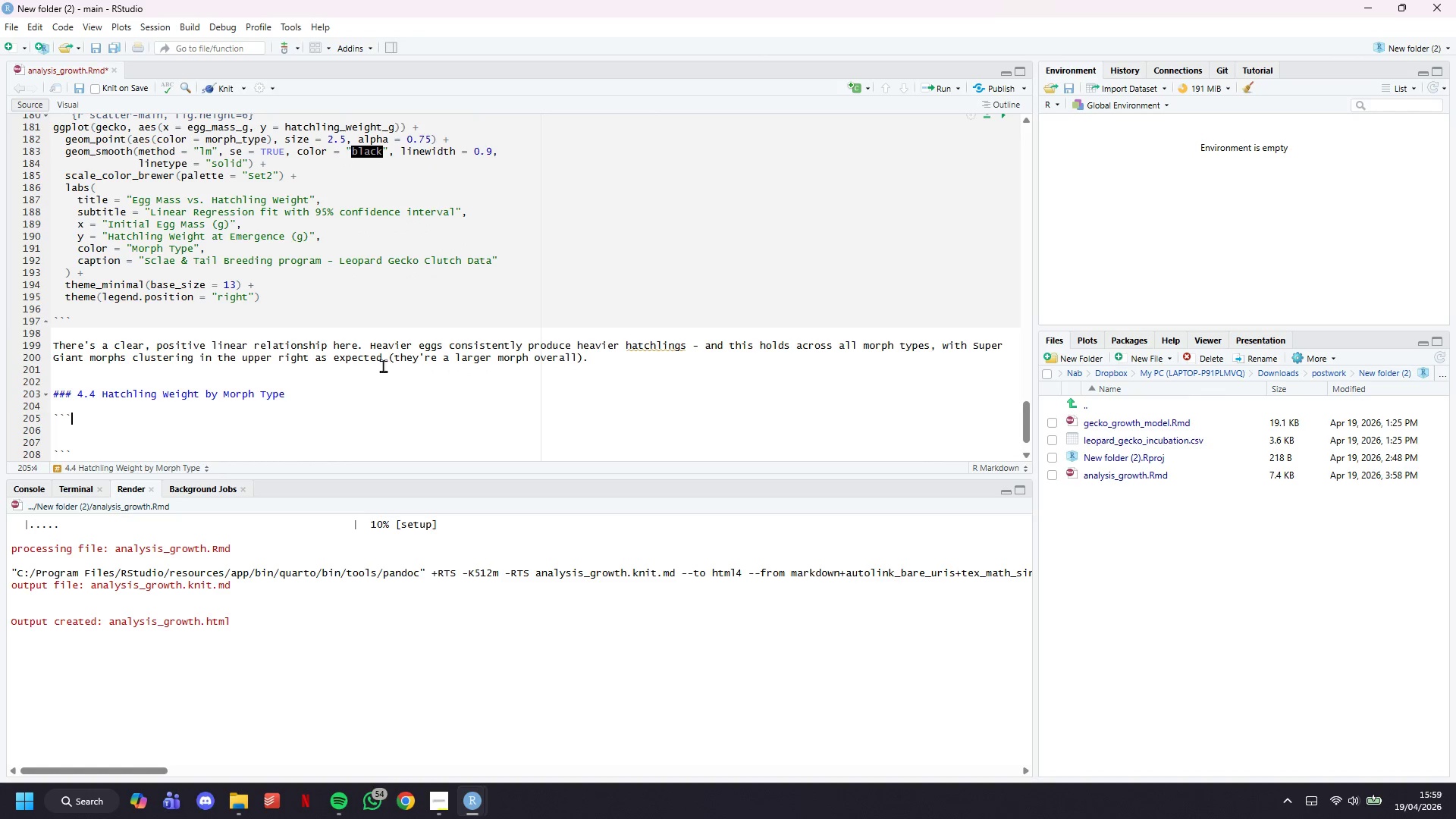 
type({r boxplot-morph, fig.height-)
key(Backspace)
type(=5)
 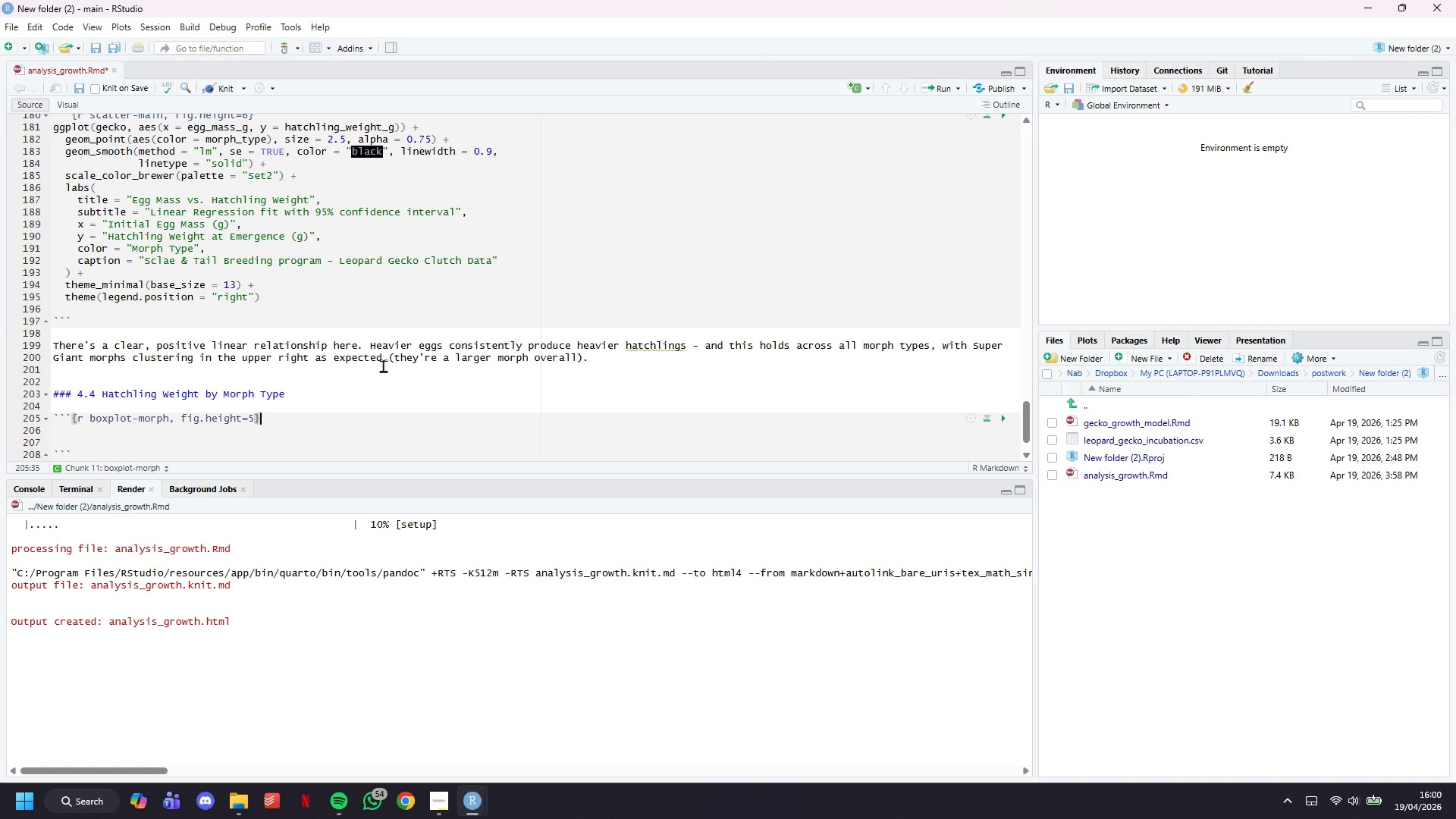 
key(ArrowRight)
 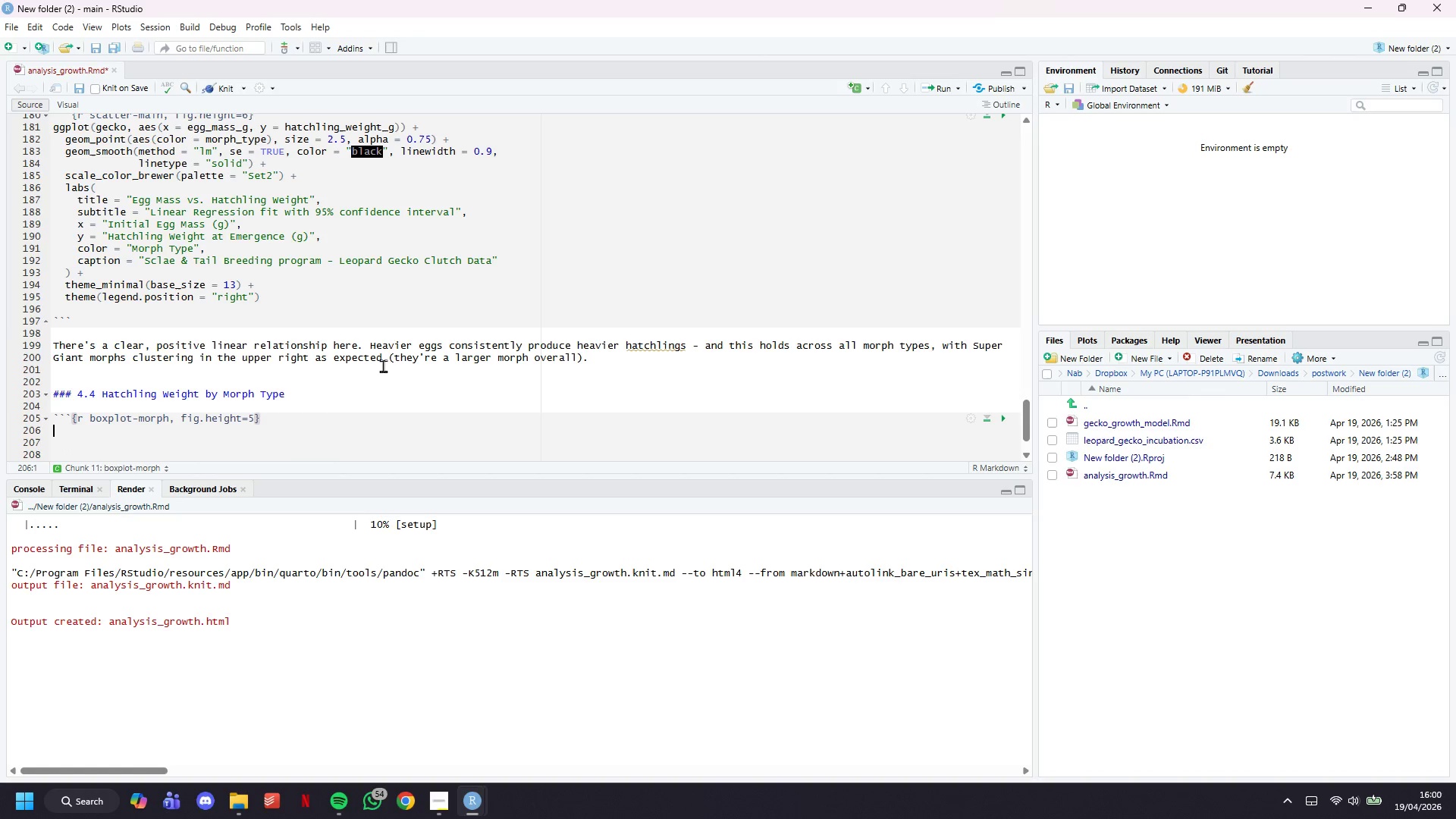 
key(Enter)
 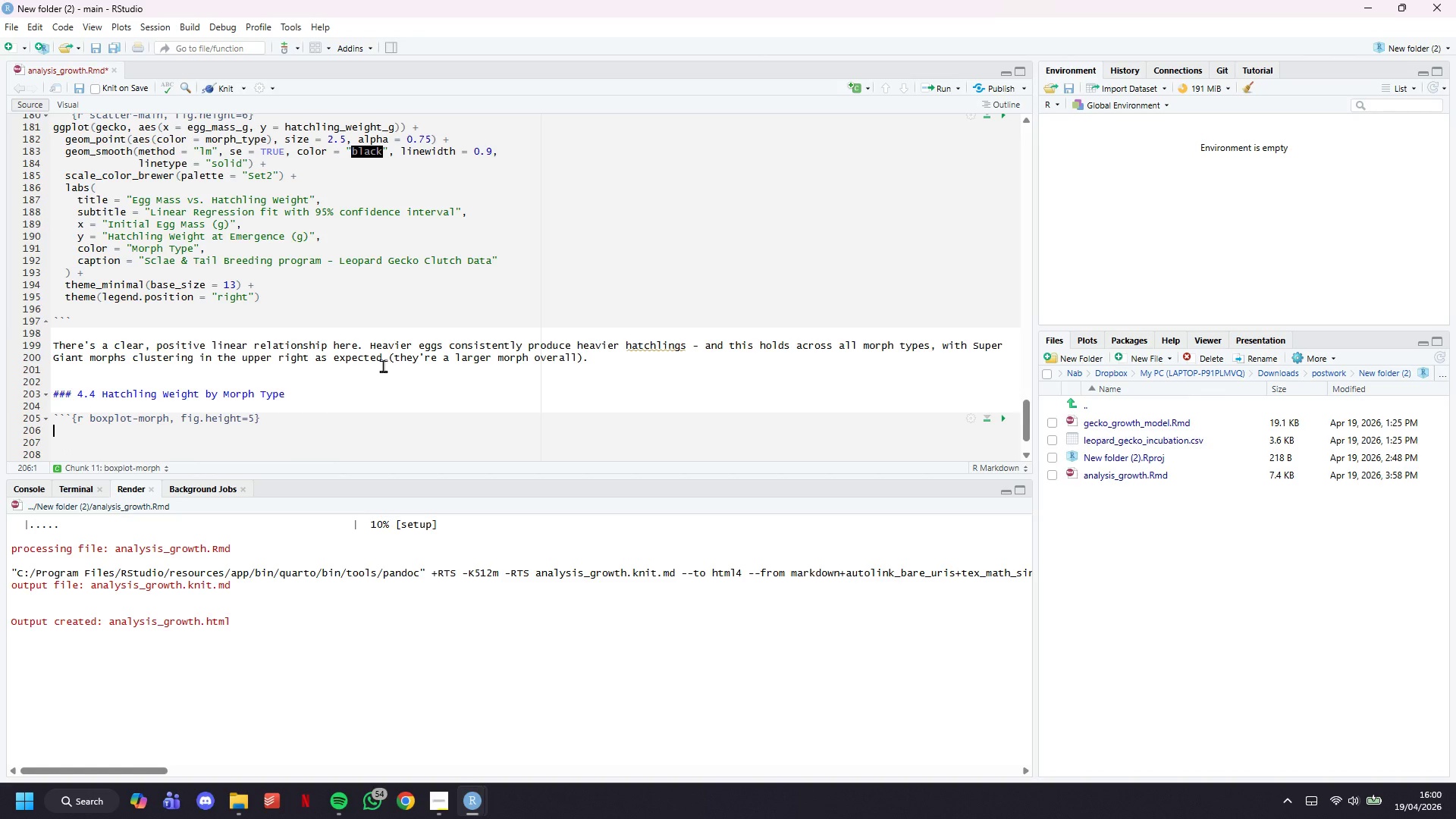 
wait(5.86)
 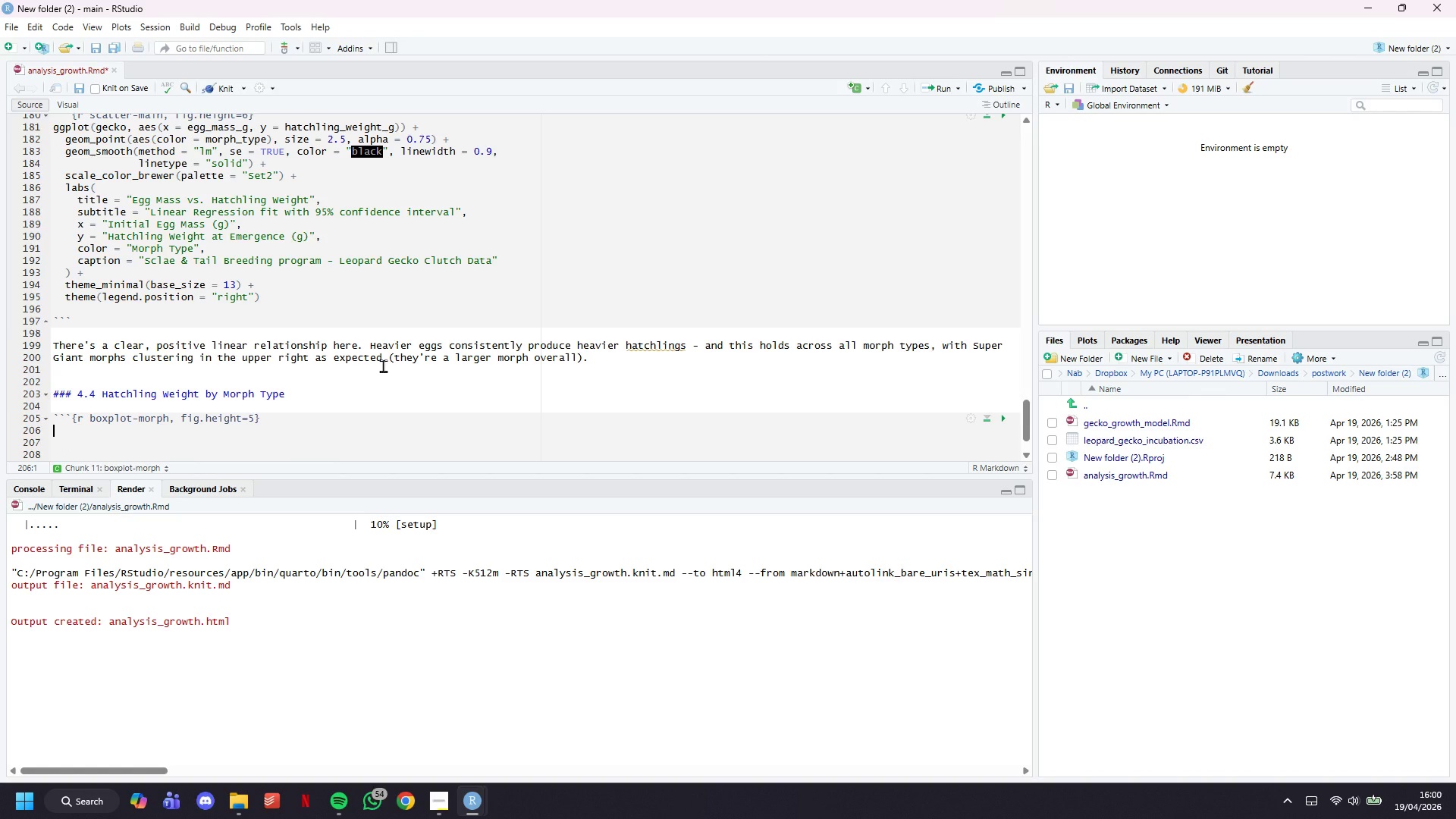 
type(gecko |>)
 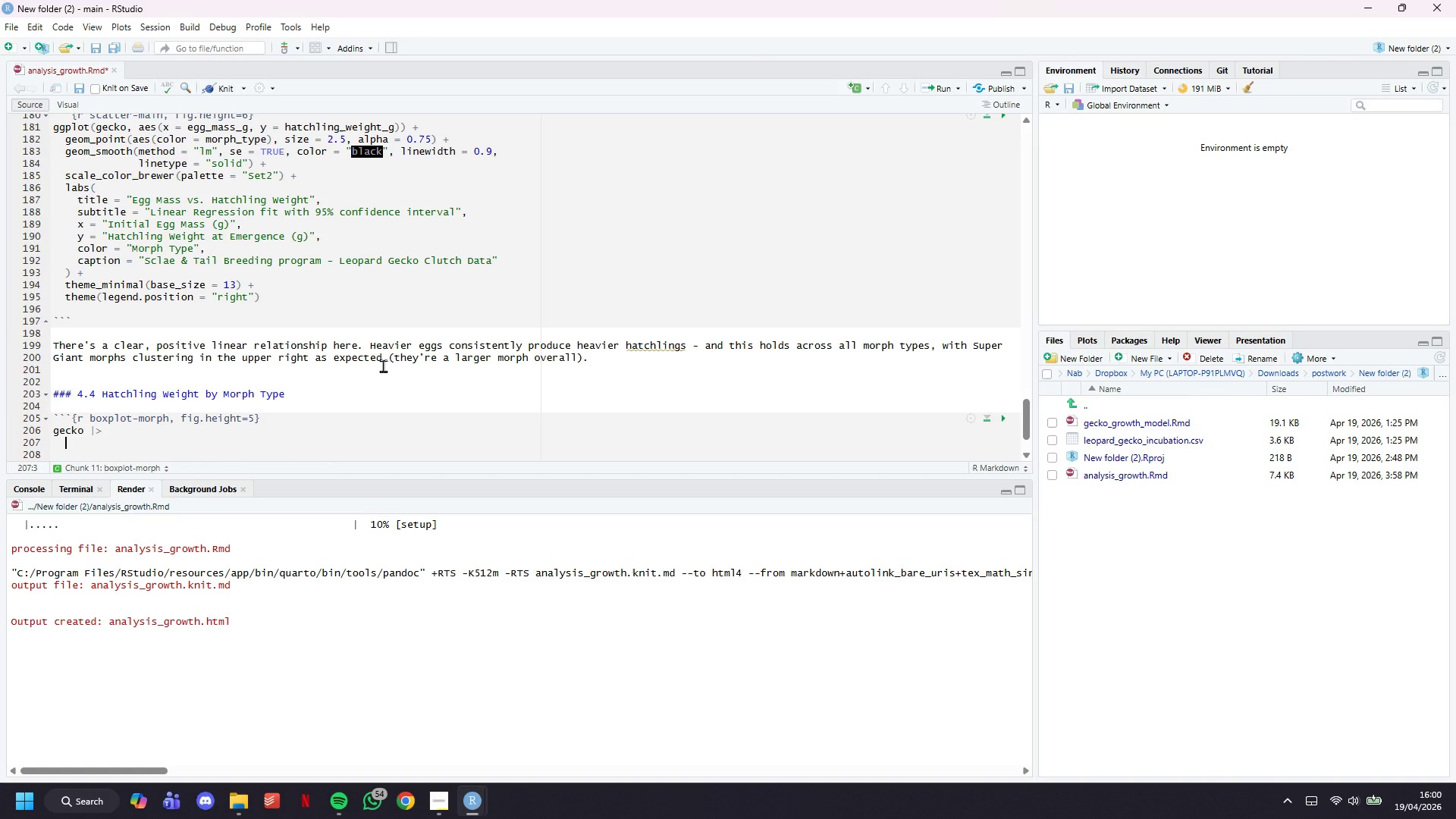 
 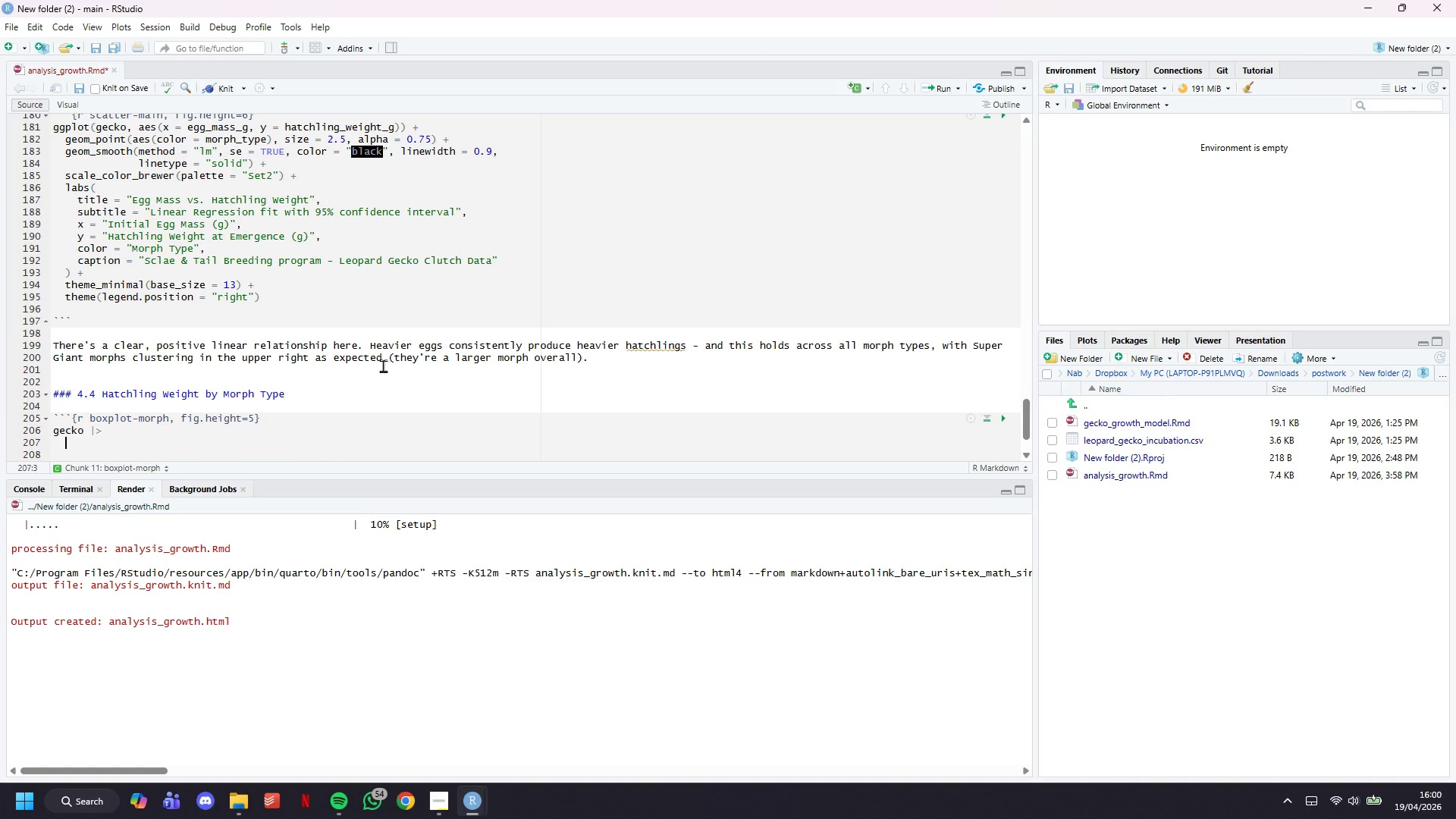 
key(Enter)
 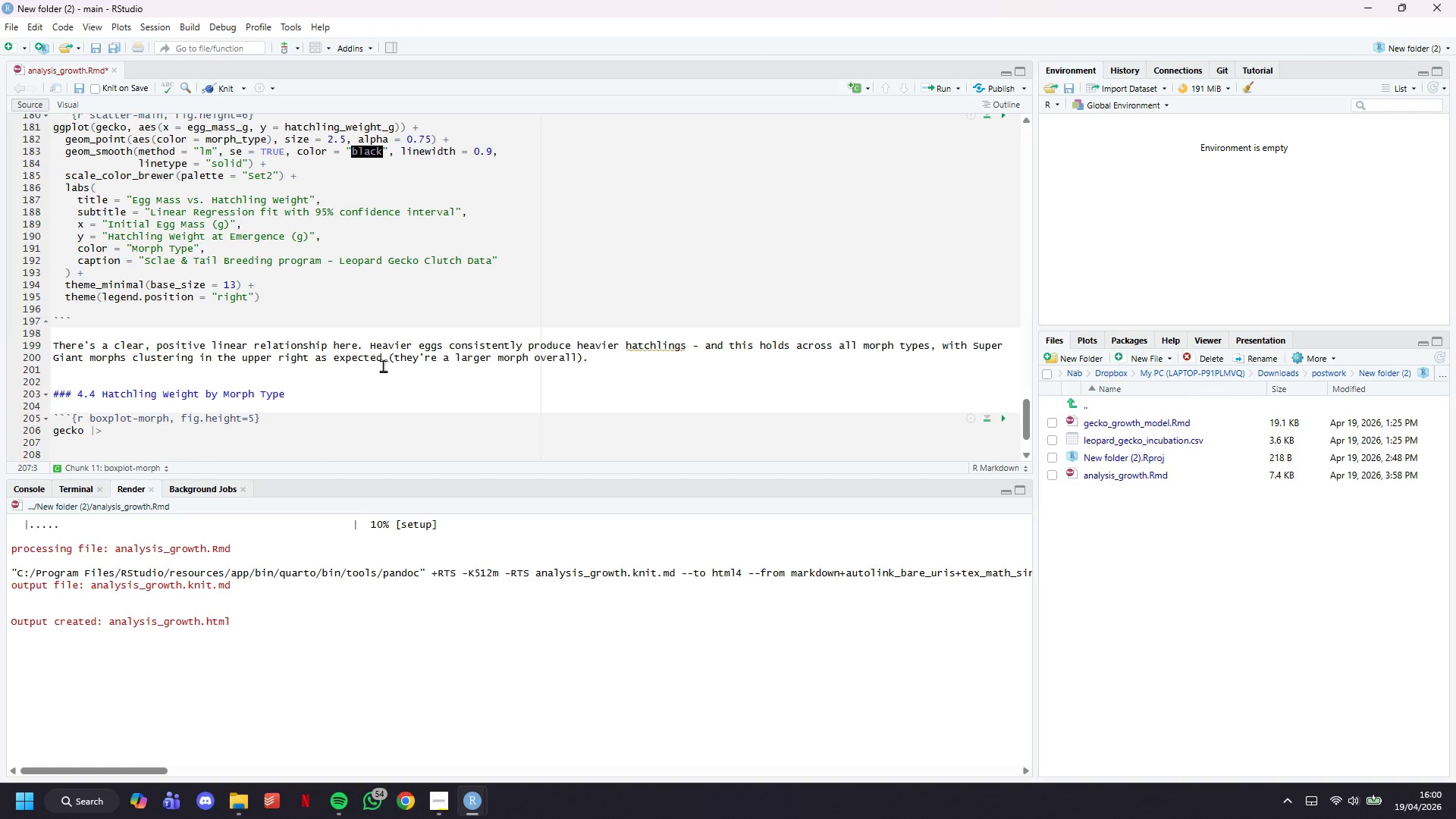 
type(muat)
key(Backspace)
key(Backspace)
type(tate(morph_type = fct_reorder(morph_type)
 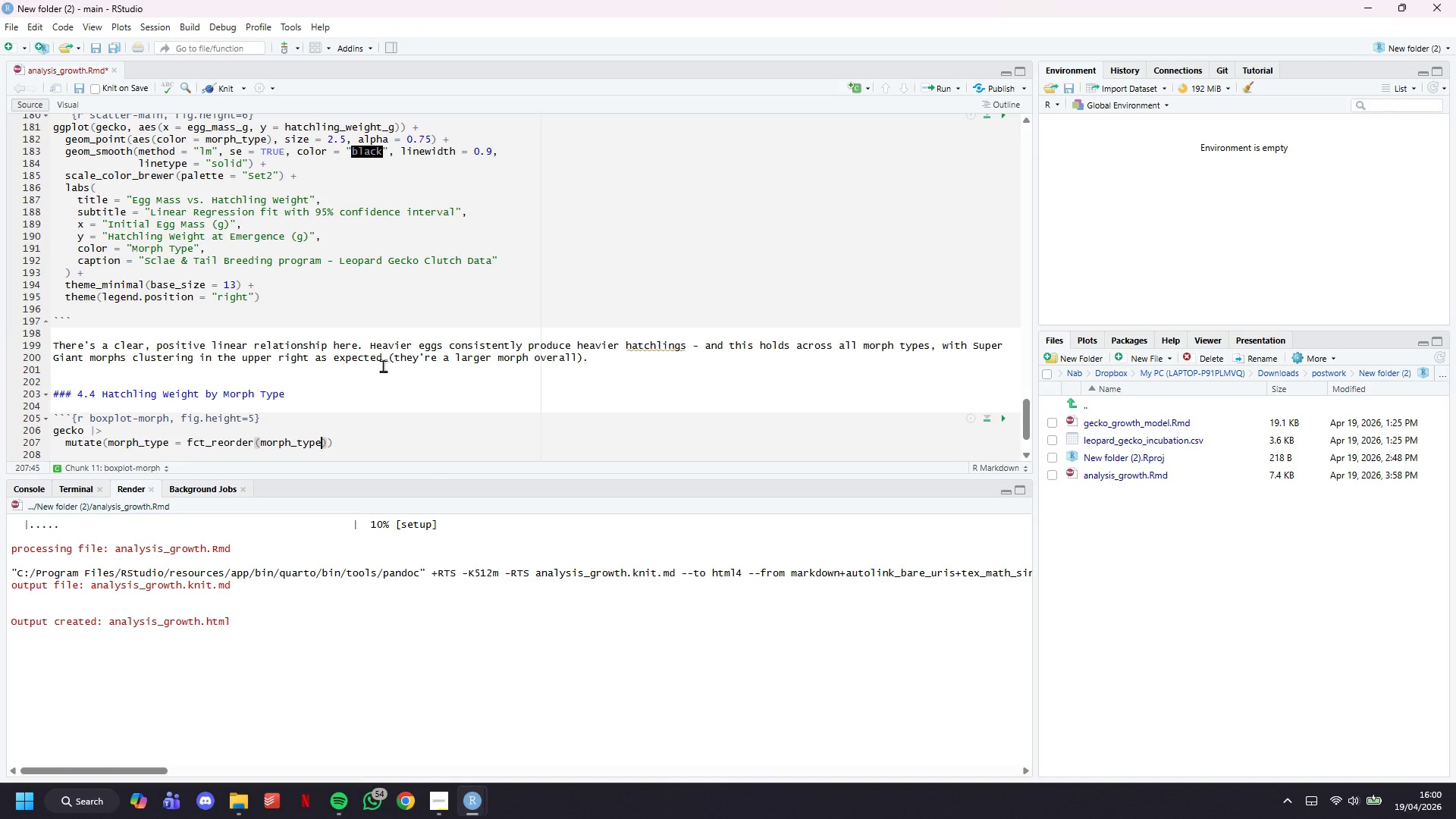 
type(, hatchling_weight_g, .fun = median)
 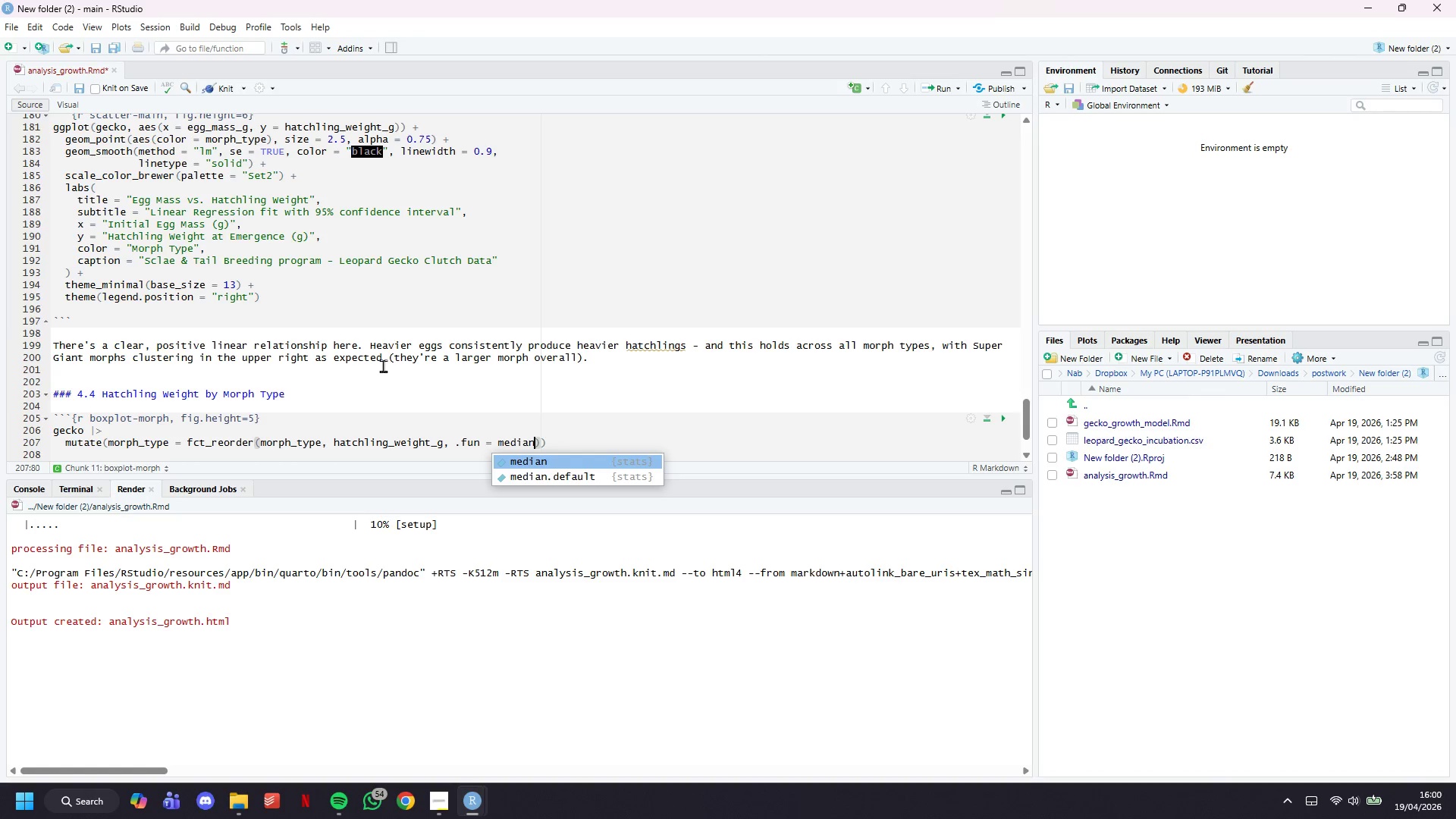 
key(ArrowRight)
 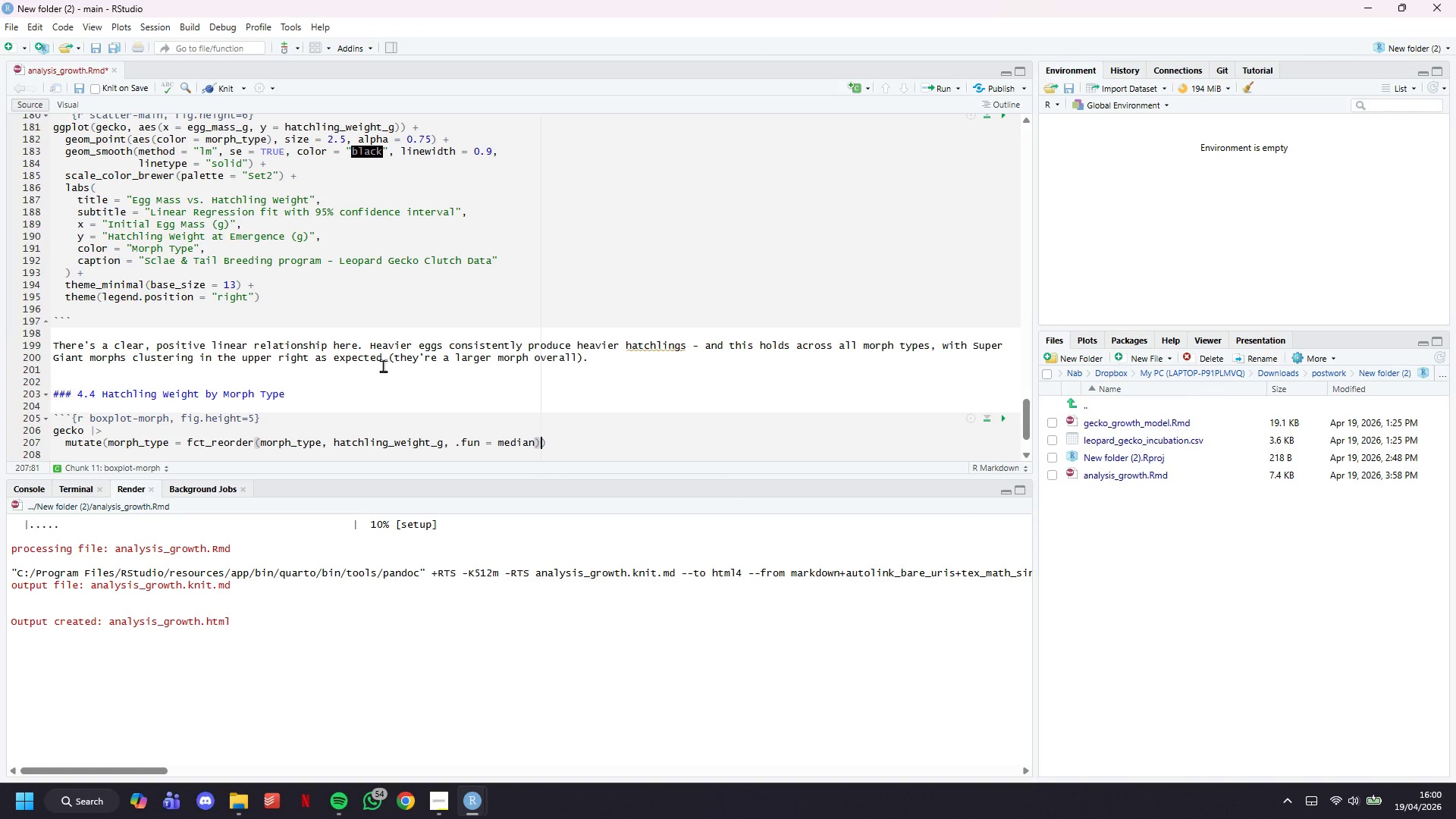 
key(ArrowRight)
 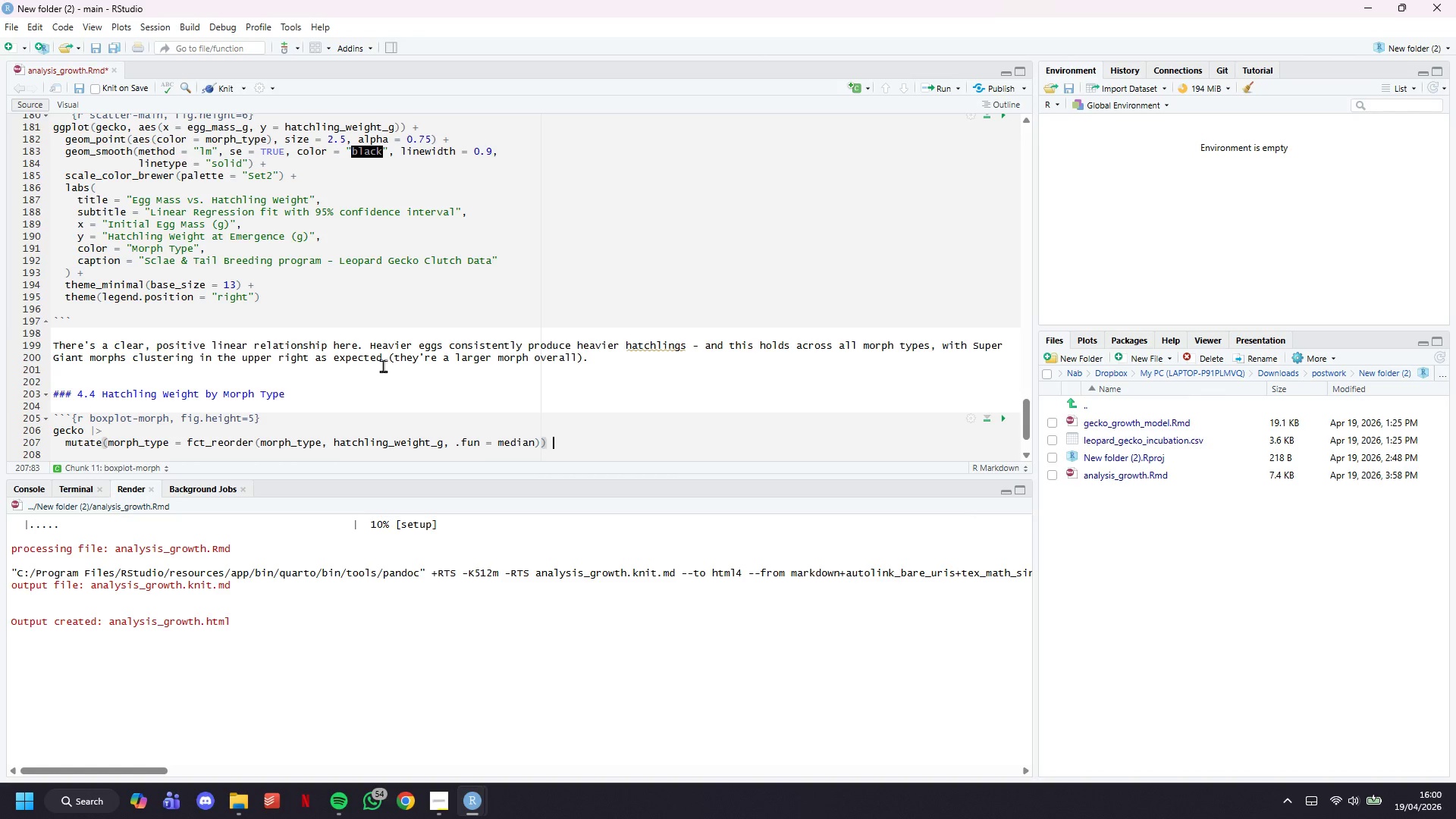 
key(Space)
 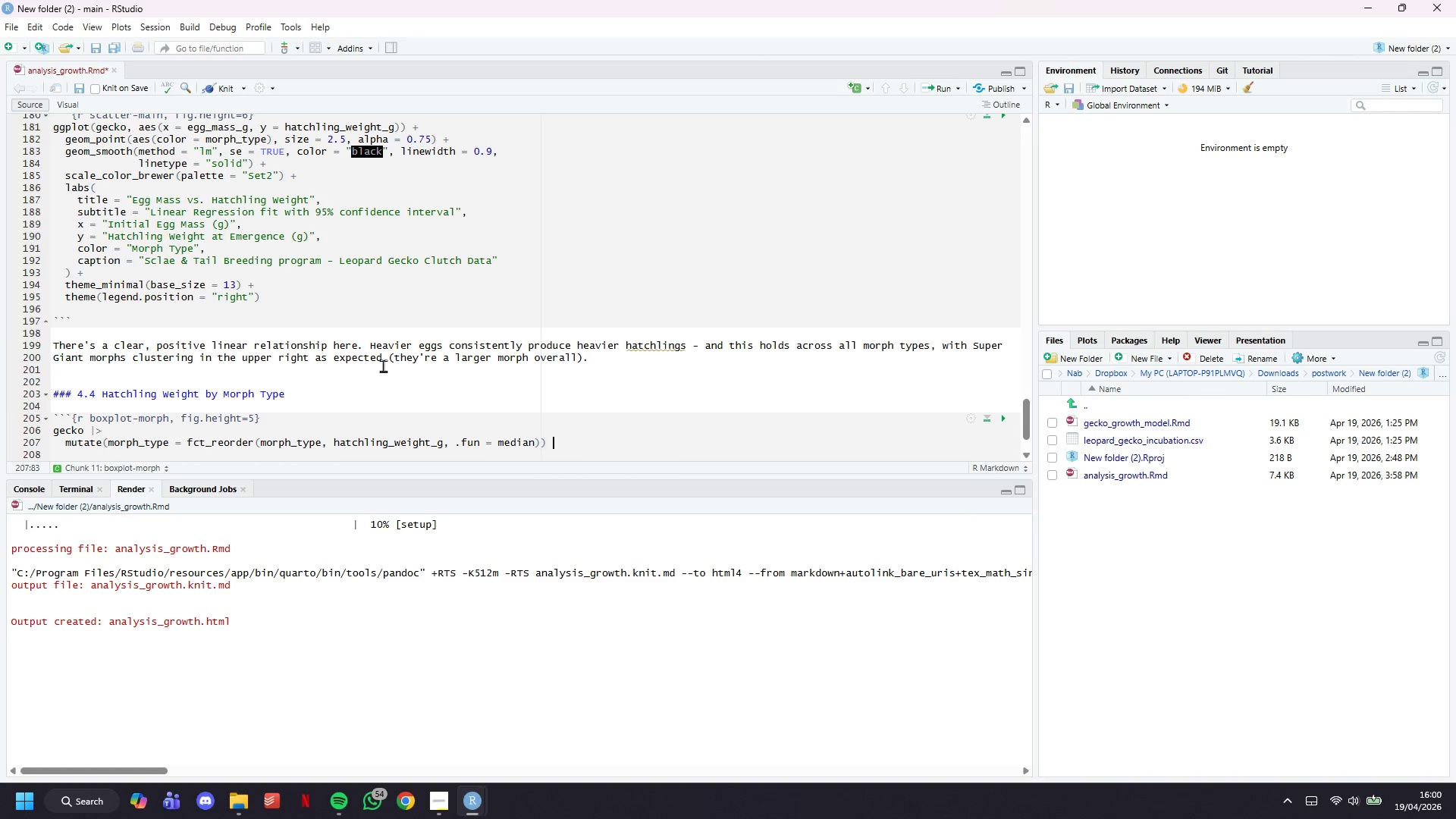 
key(Shift+Backslash)
 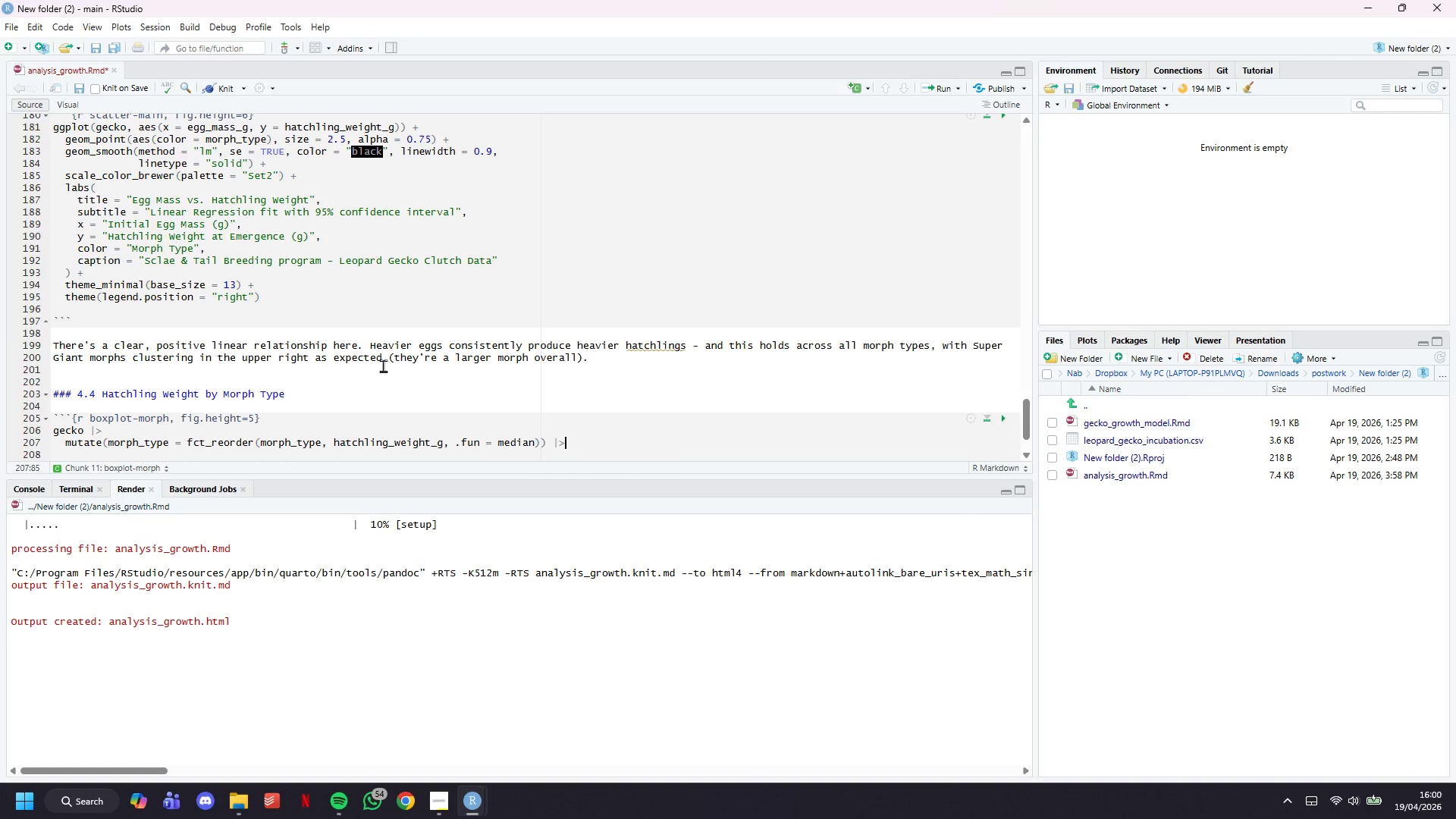 
key(Shift+Period)
 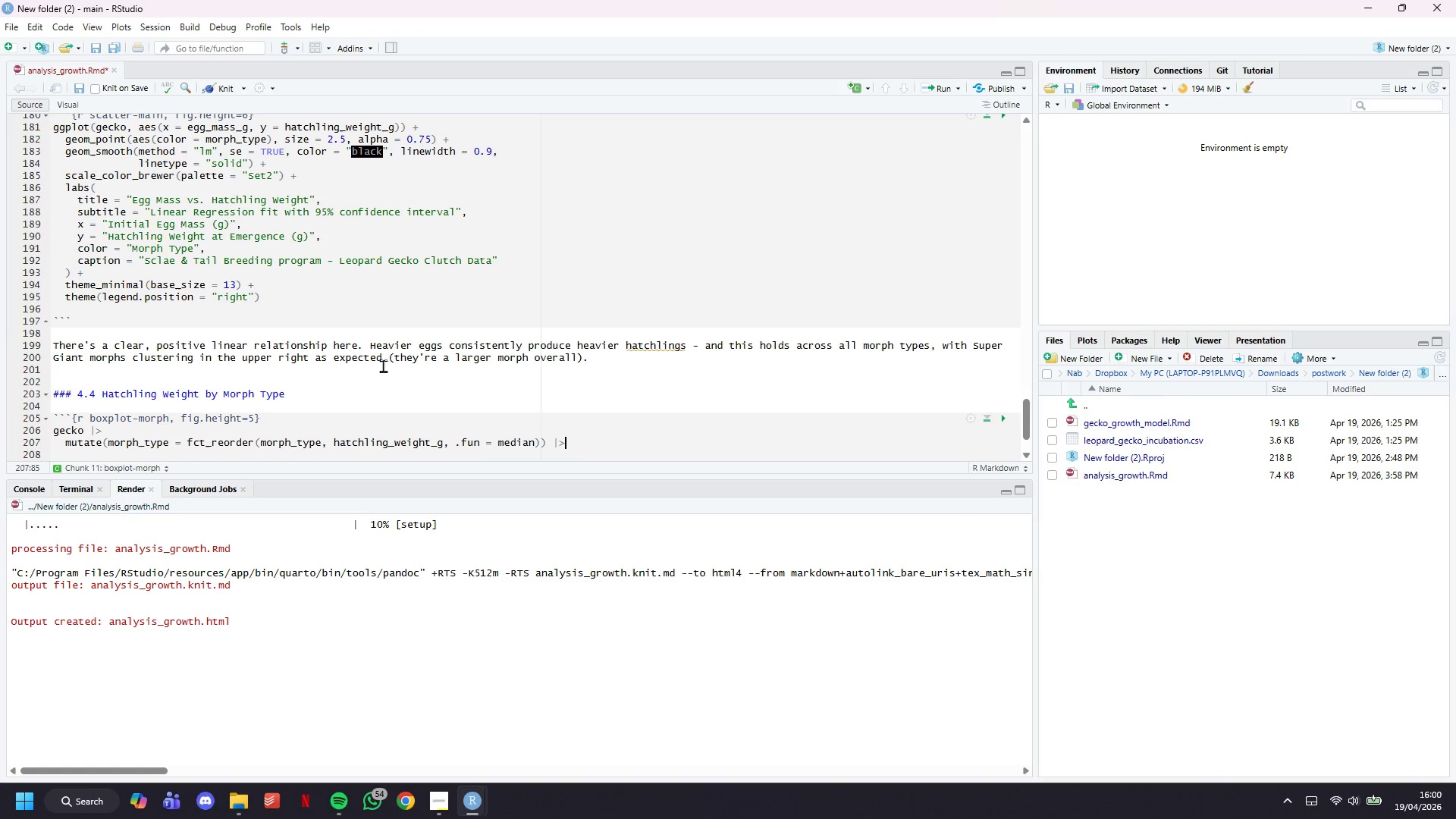 
key(Enter)
 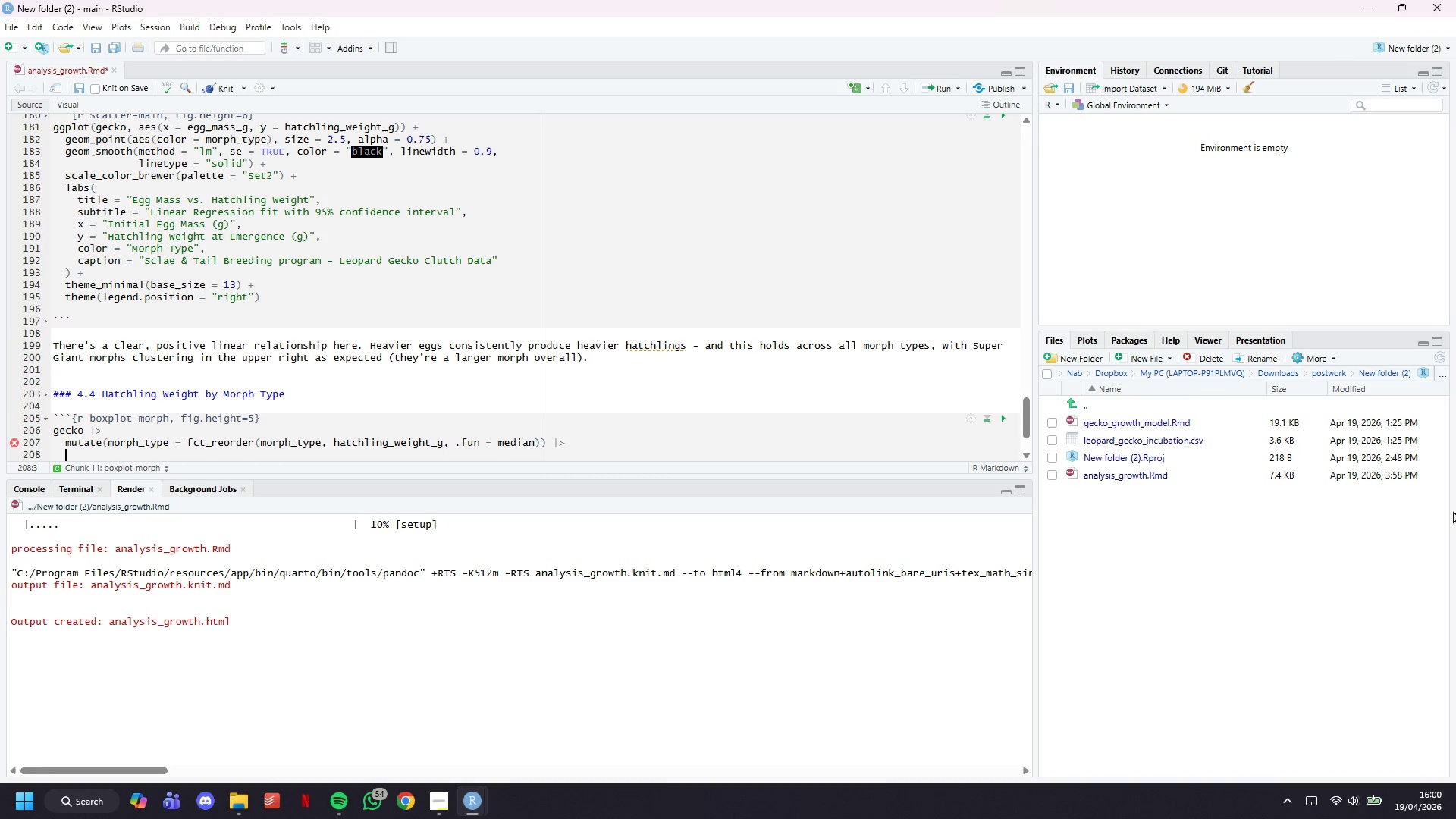 
scroll: coordinate [309, 293], scroll_direction: down, amount: 4.0
 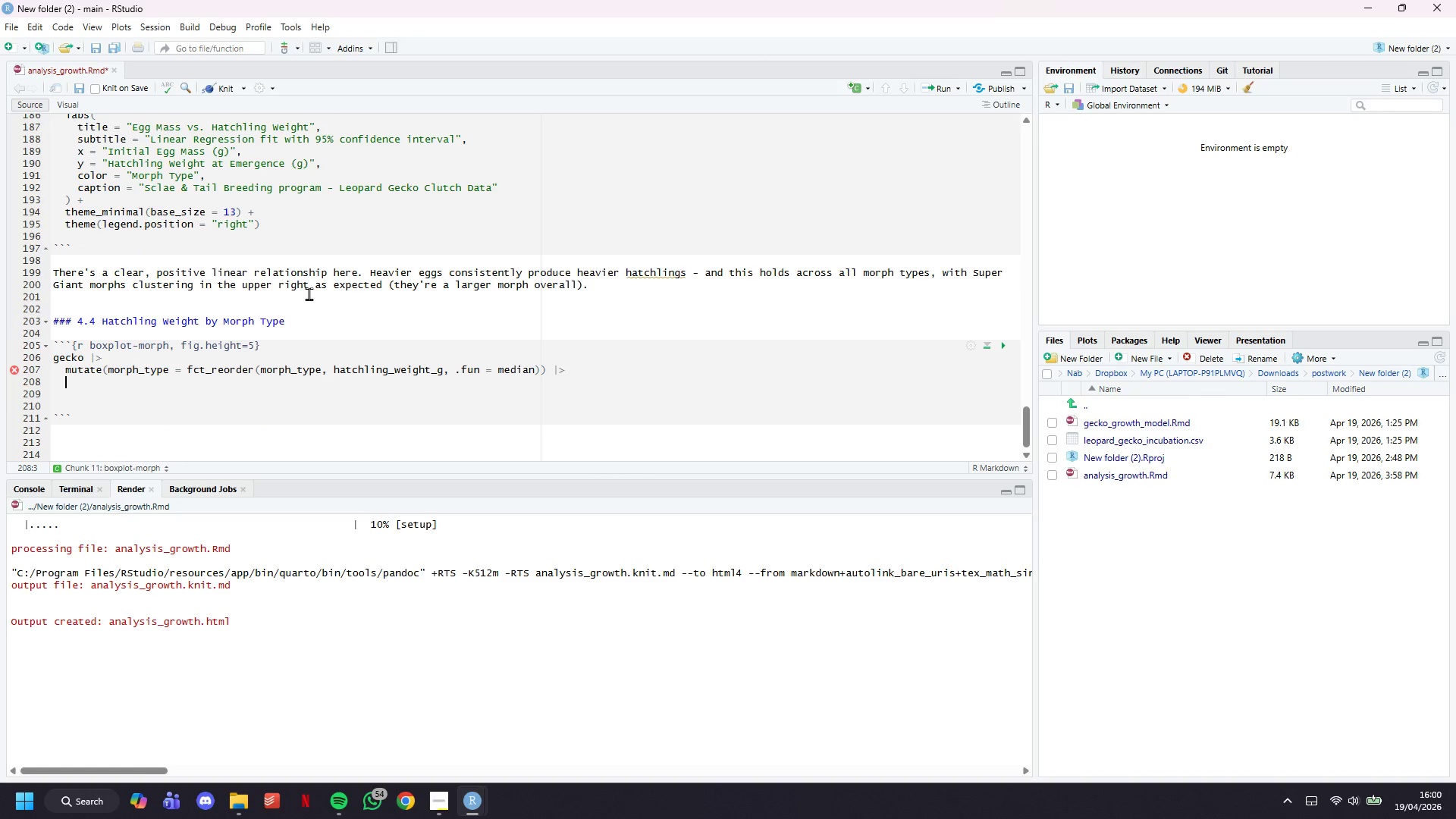 
type(ggplot(aes(x = morpgh)
key(Backspace)
key(Backspace)
type(h_type, y = hatchling_weight_g, fill = morph_type)
 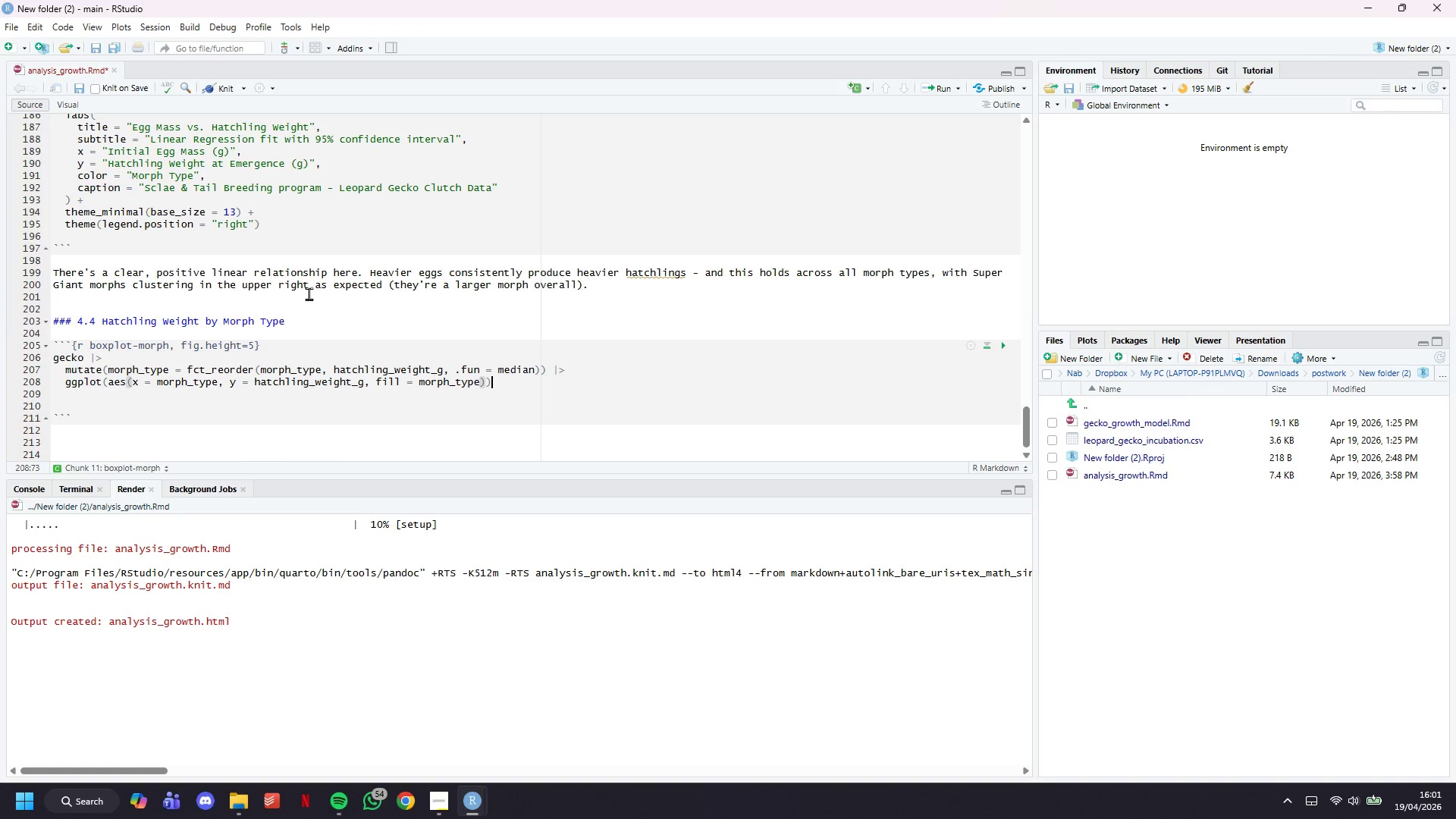 
 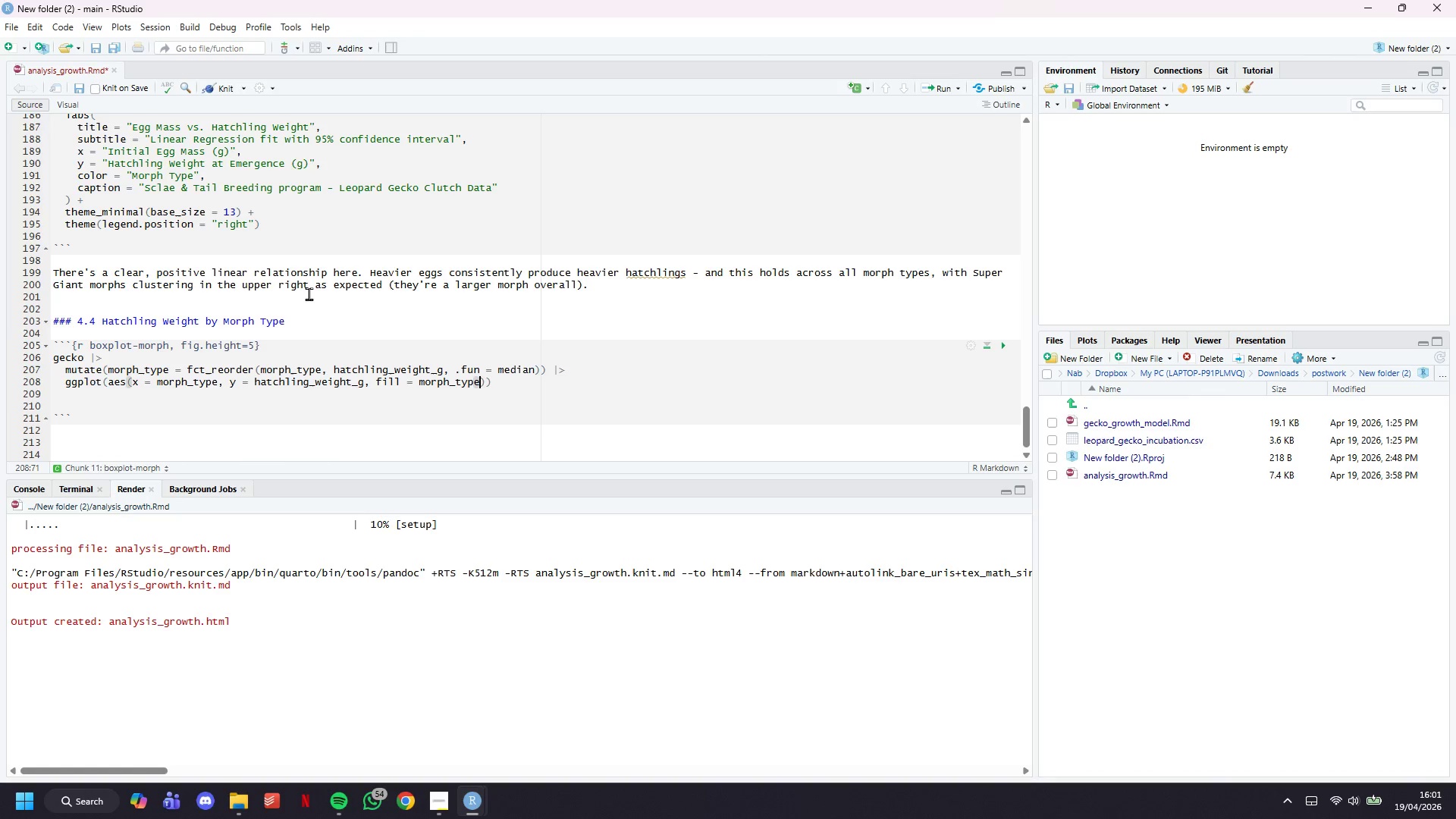 
key(ArrowRight)
 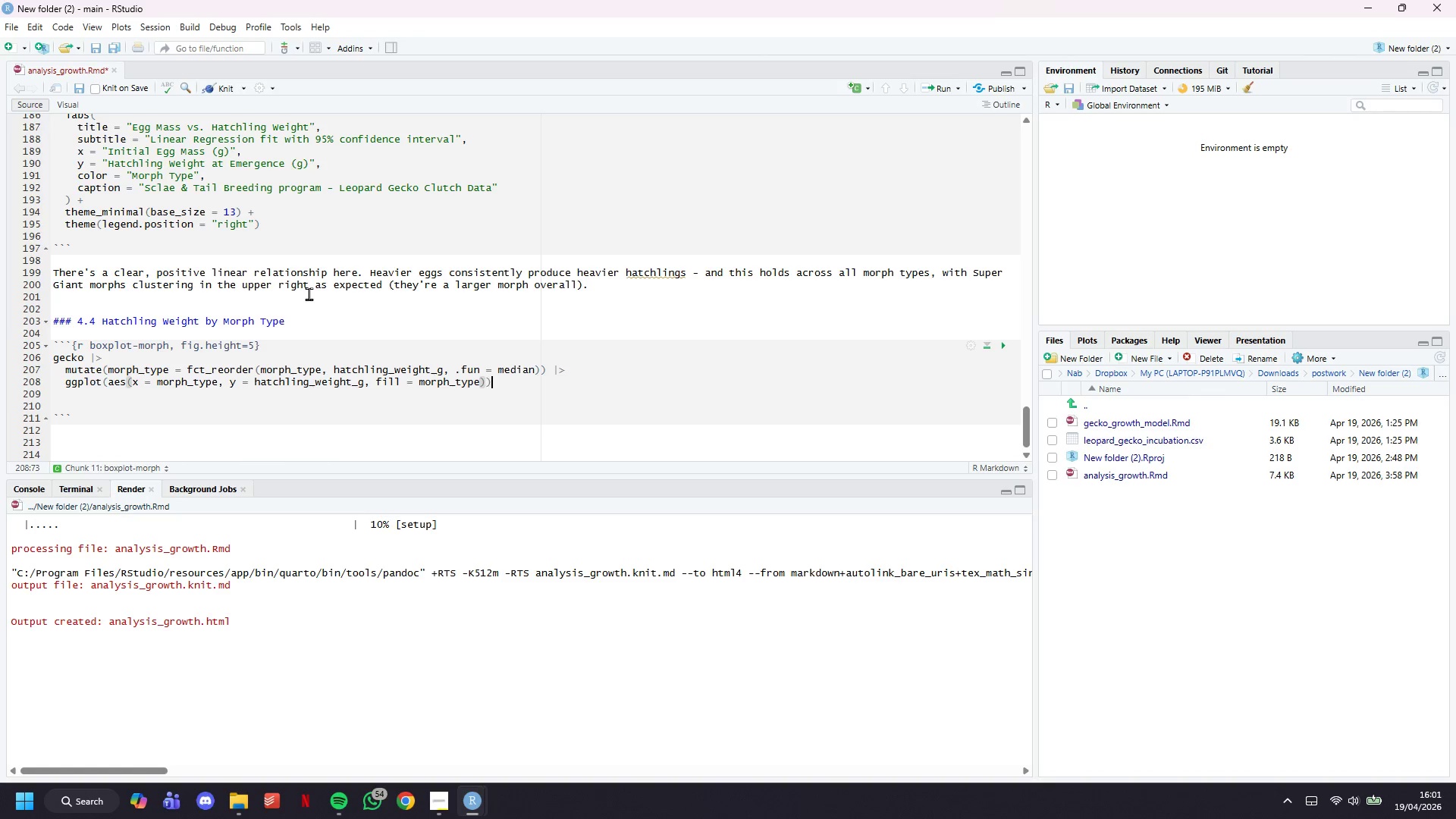 
key(ArrowRight)
 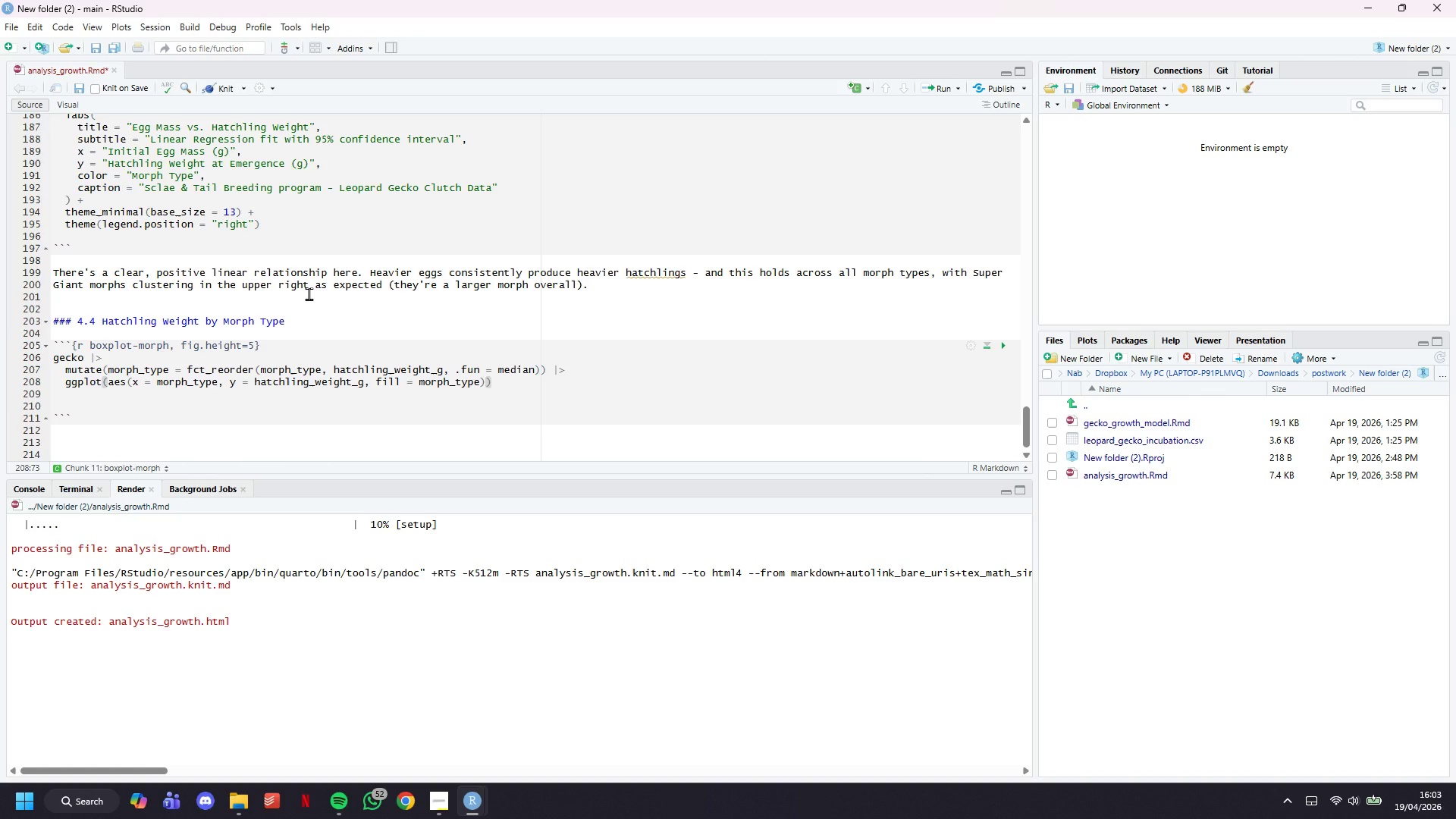 
wait(114.66)
 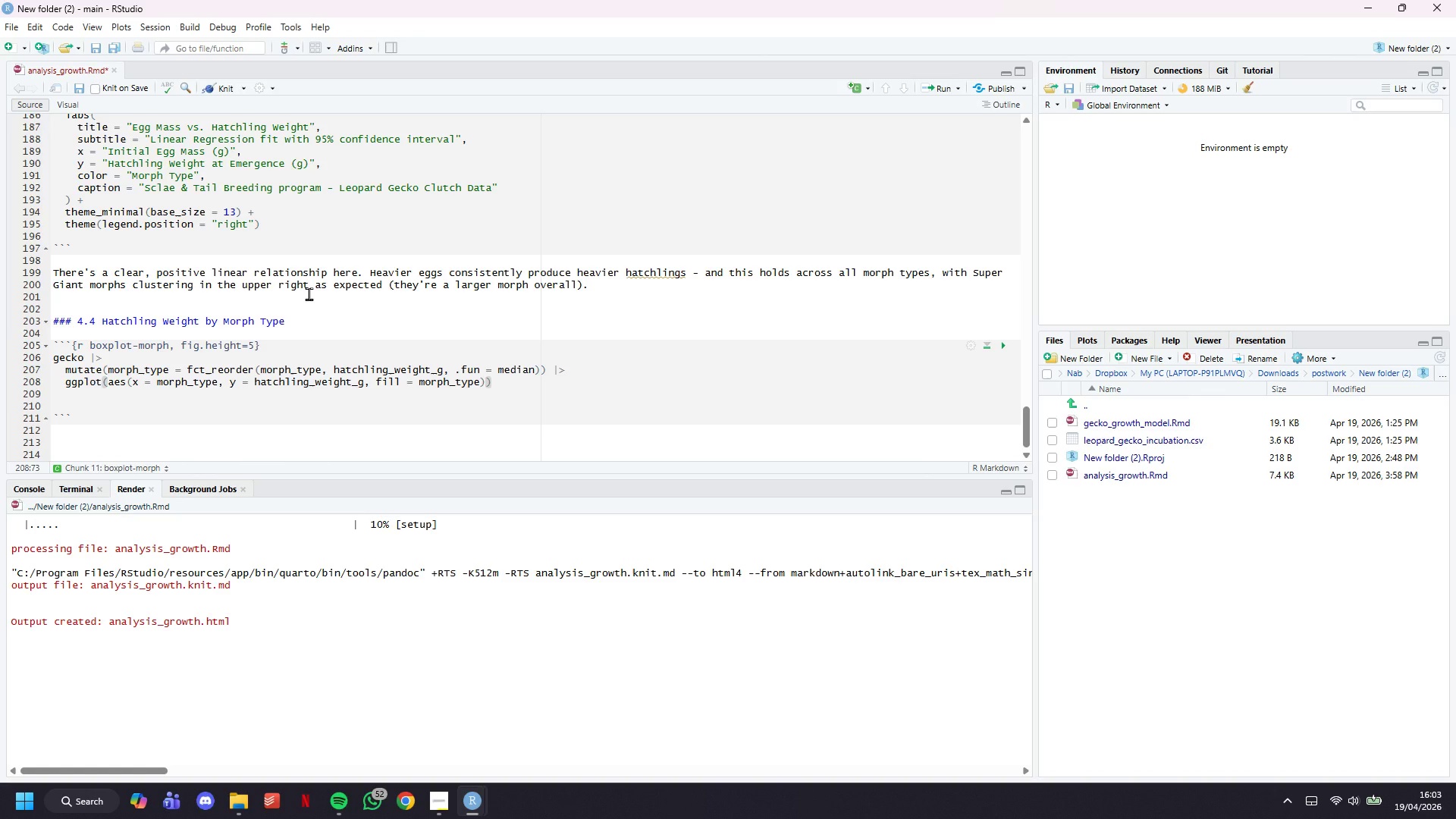 
scroll: coordinate [614, 387], scroll_direction: down, amount: 2.0
 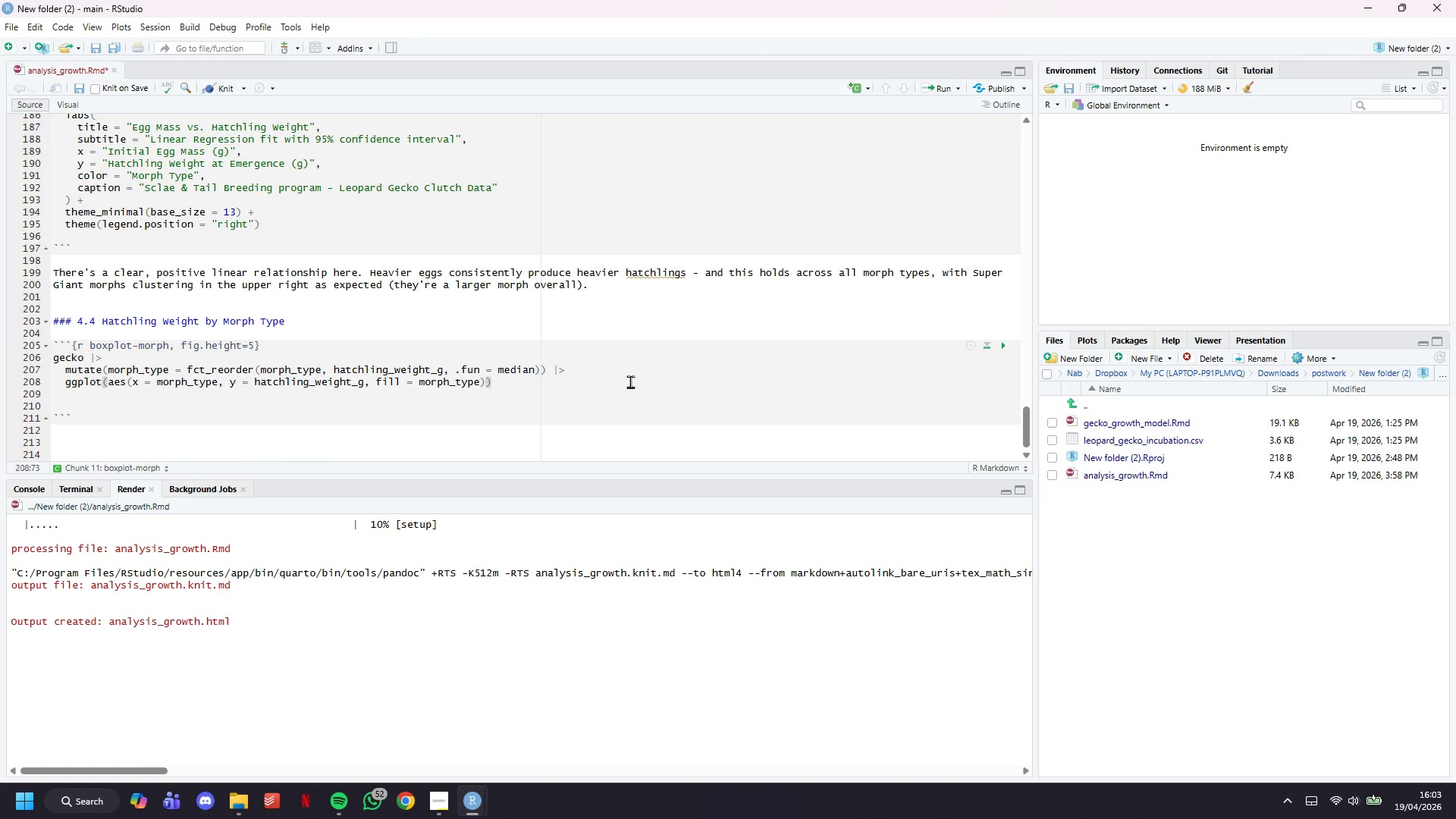 
key(Space)
 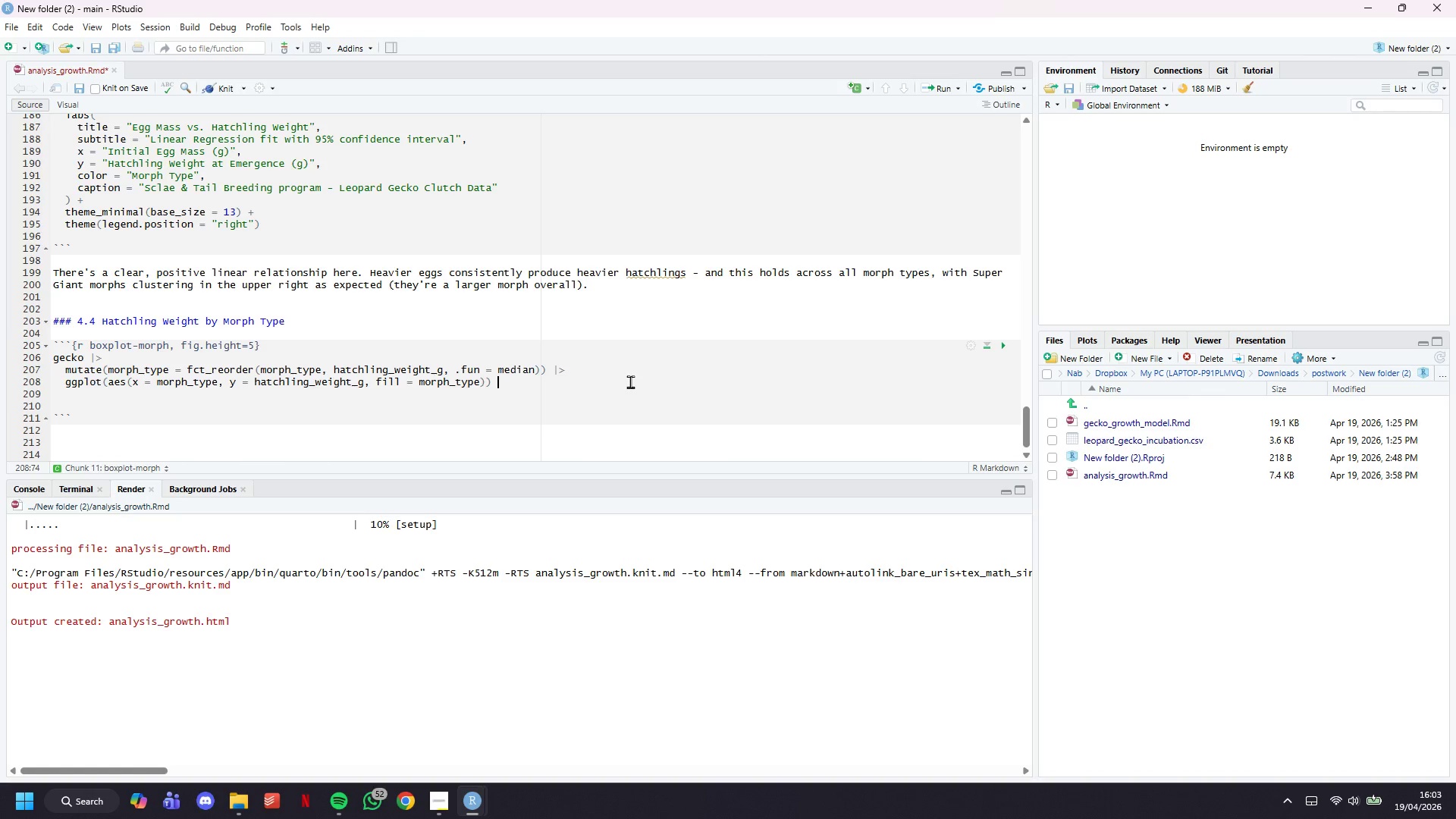 
key(Shift+ShiftLeft)
 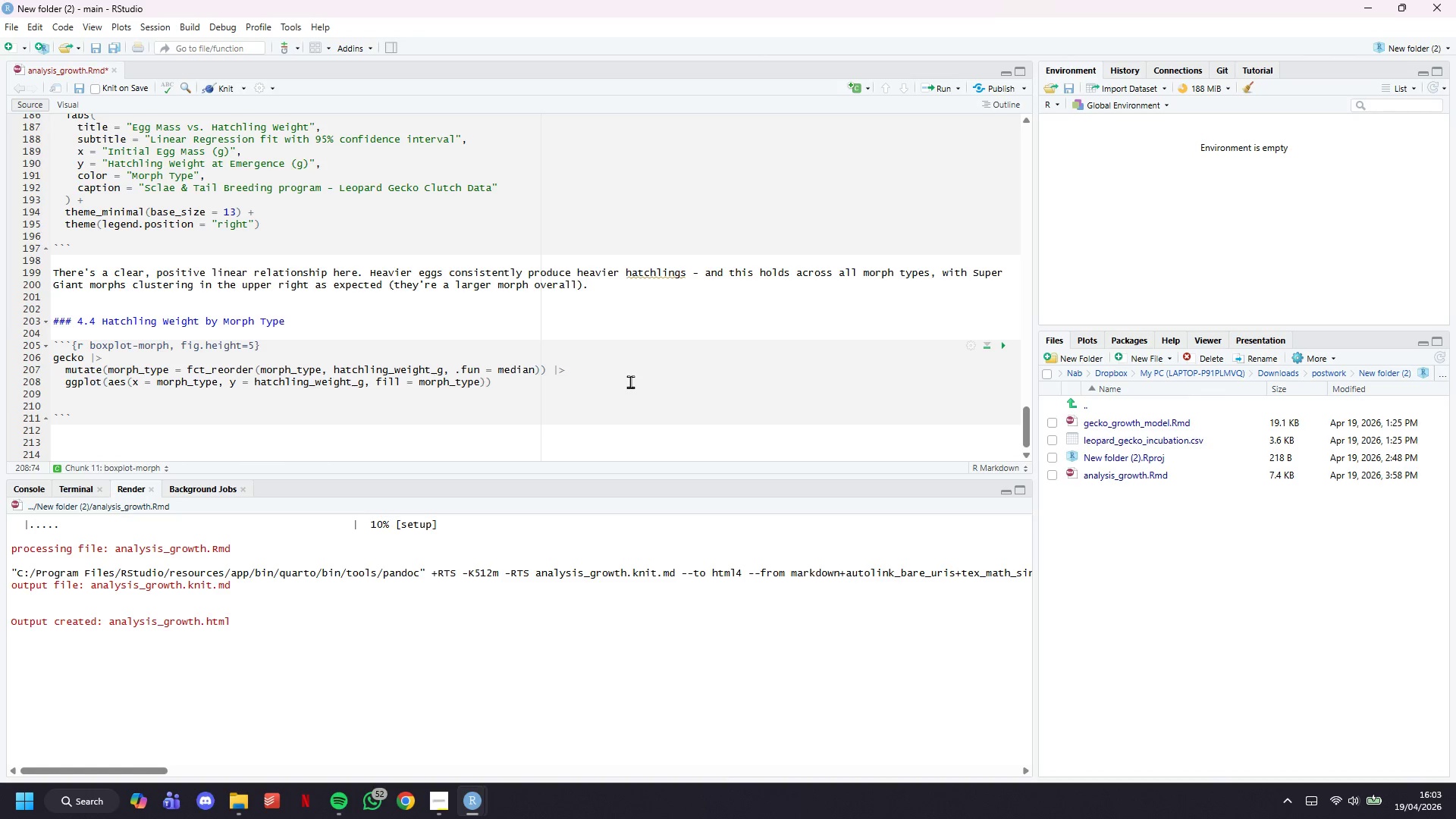 
key(Shift+Equal)
 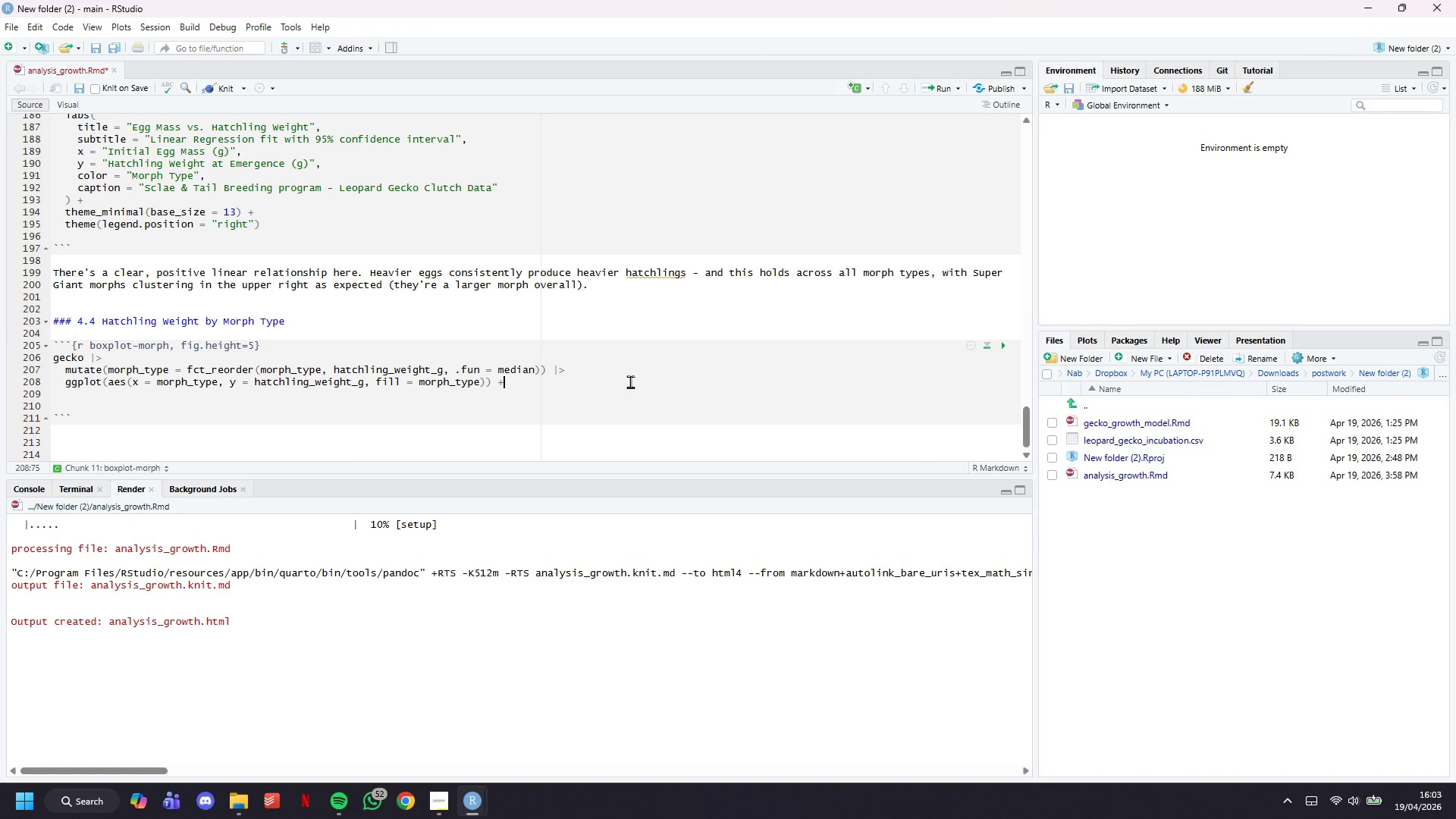 
key(Enter)
 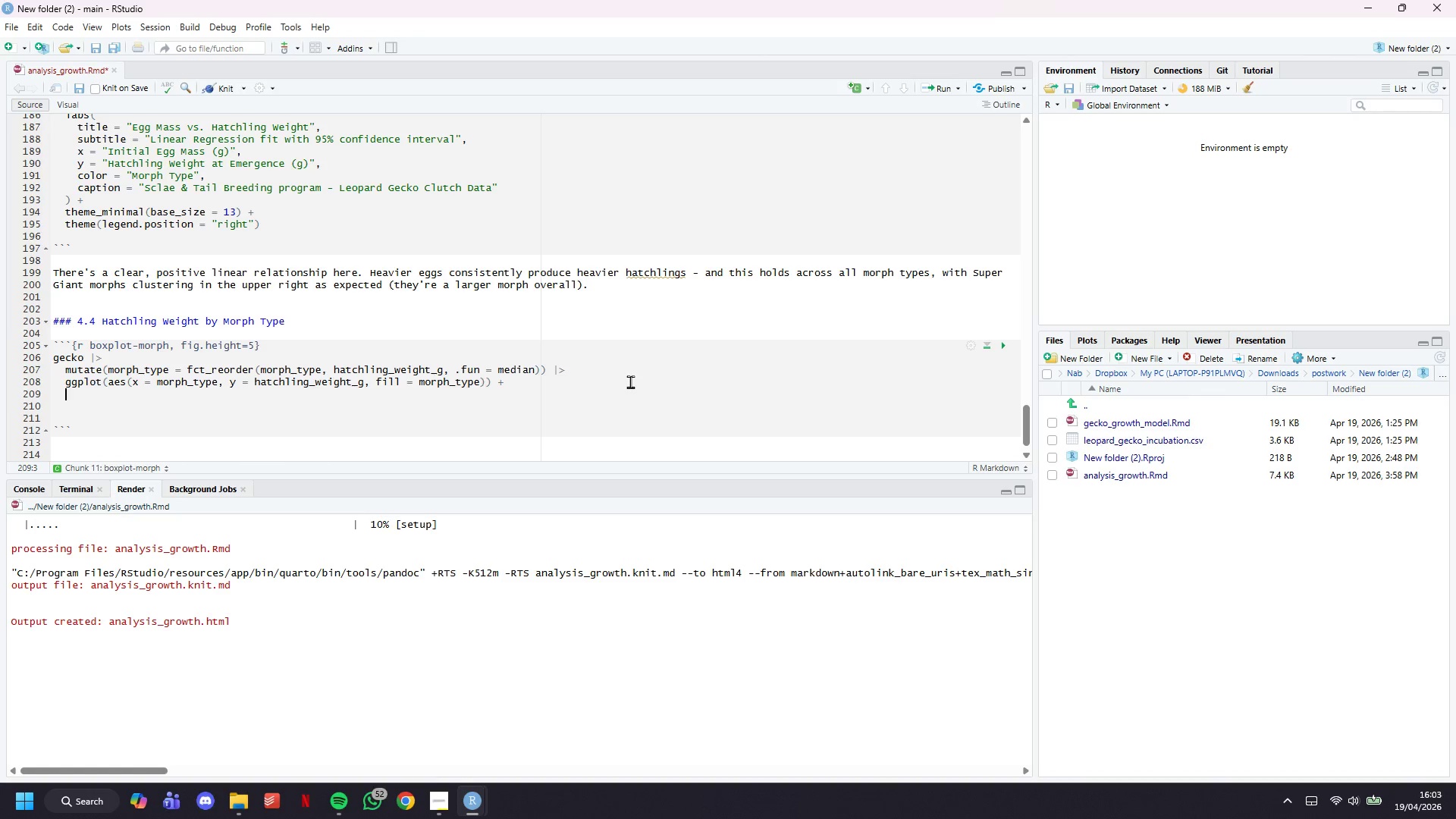 
type(geom_boxplot(alpha = 0.75, )
 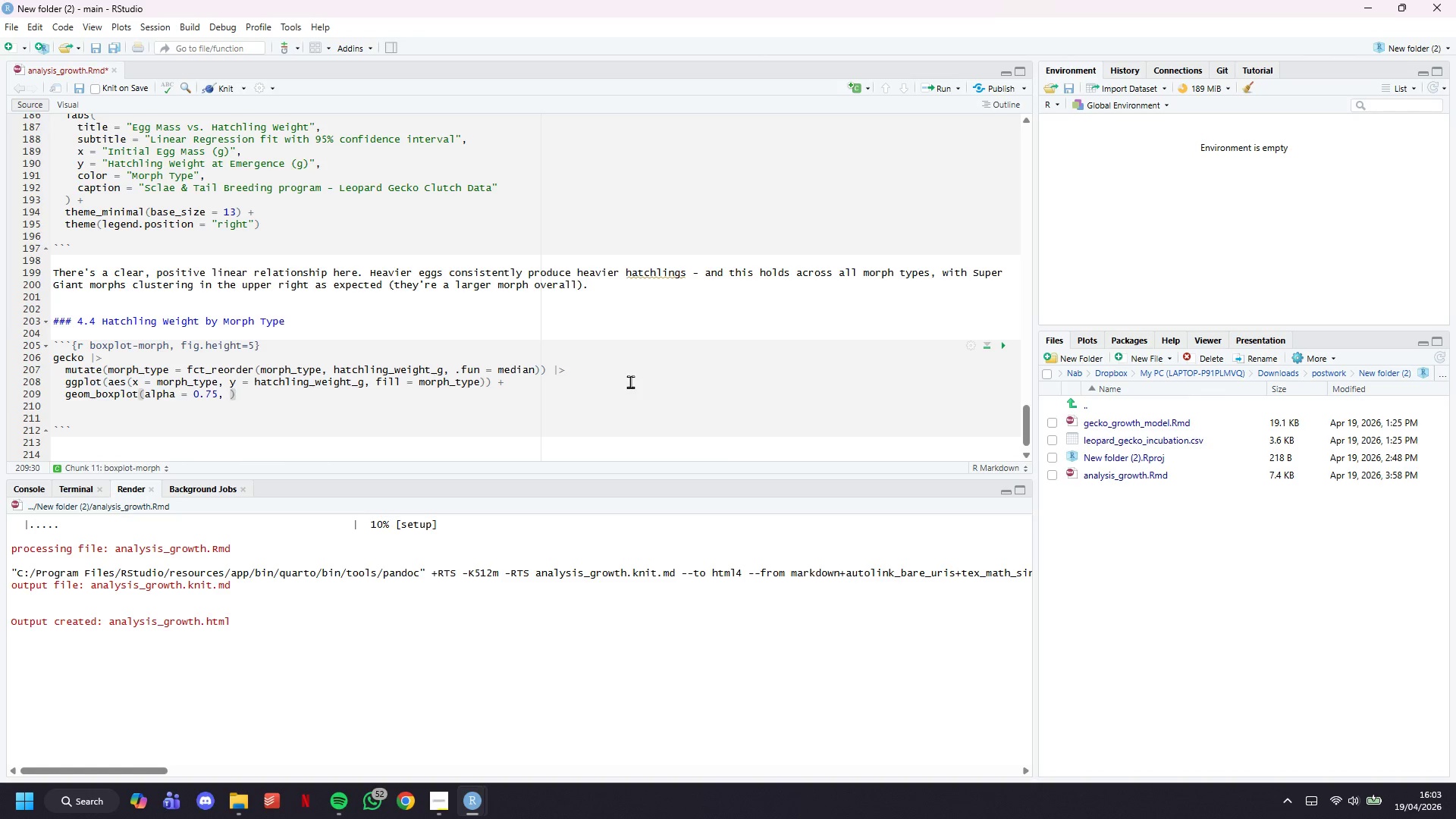 
type(outlier.shape )
 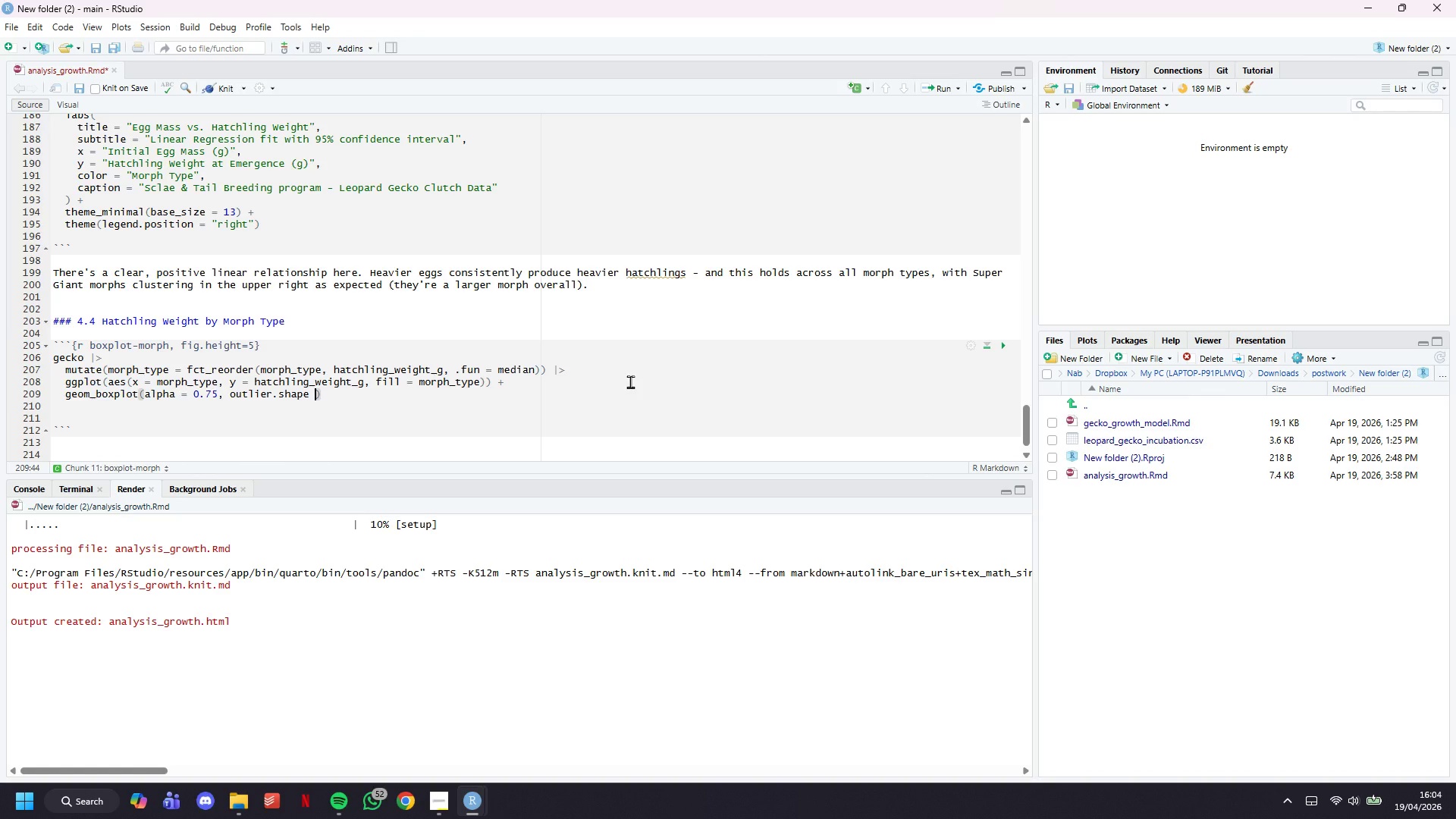 
wait(56.23)
 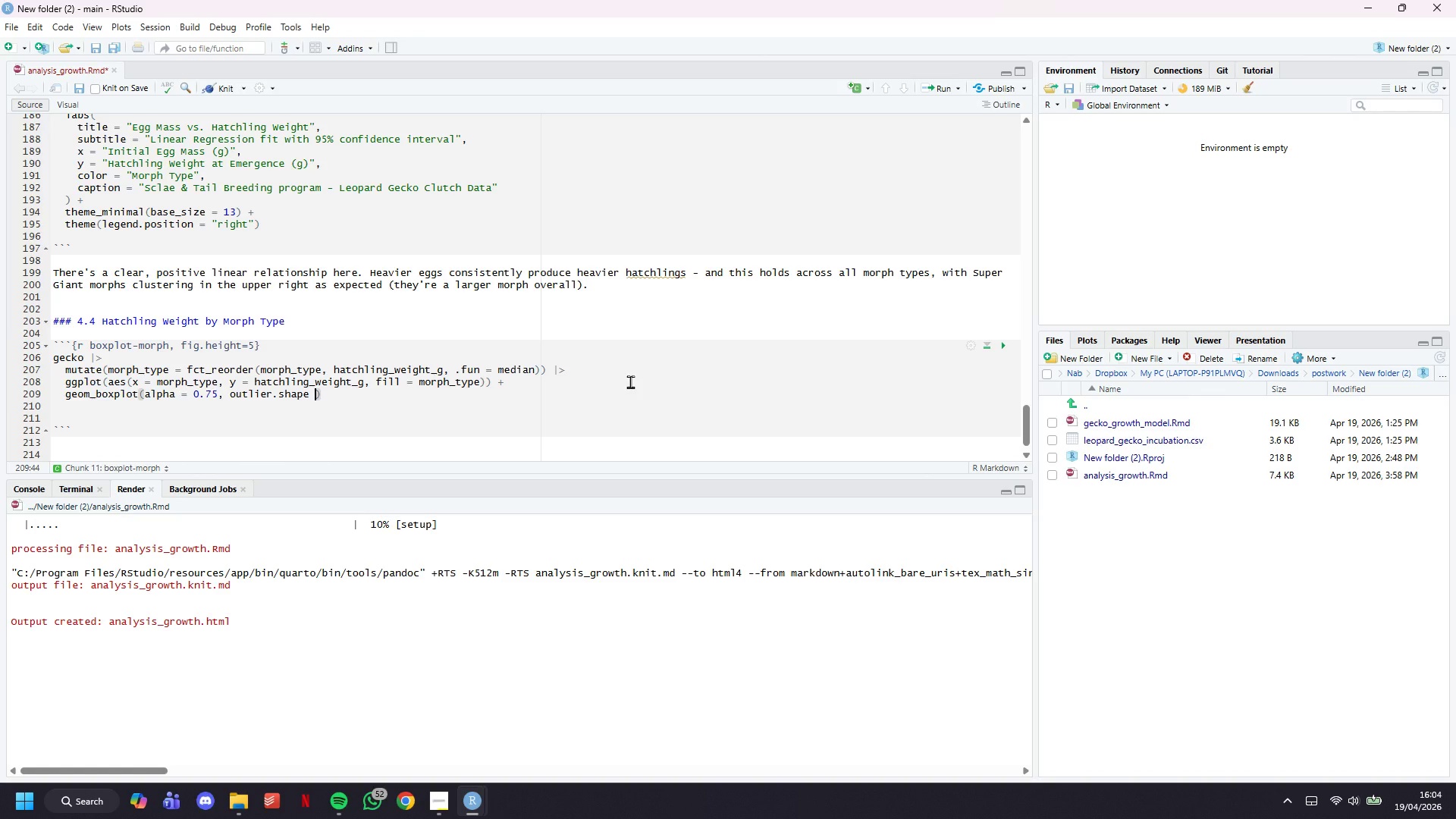 
type(= 21, outlier.size = 2)
 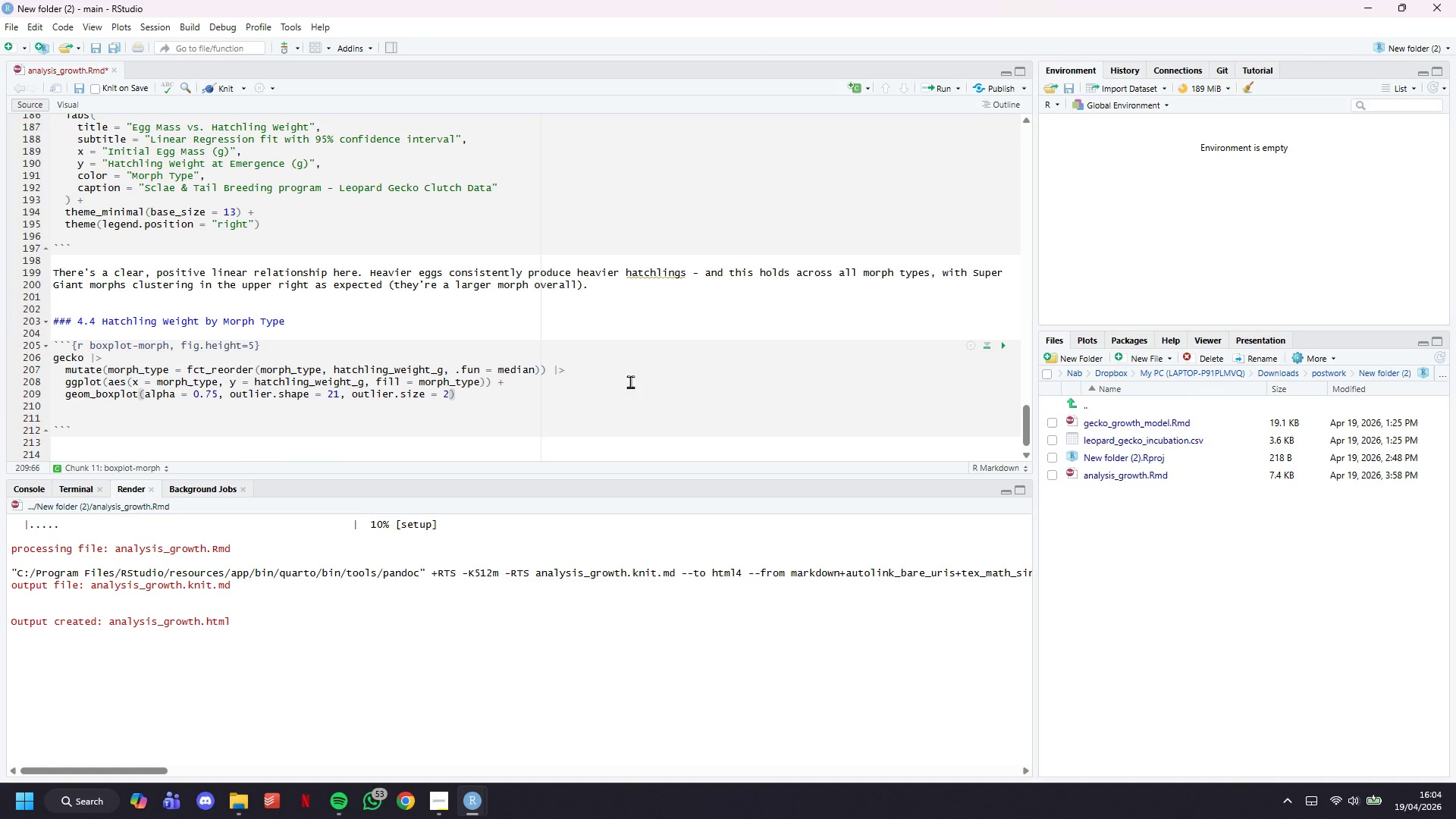 
key(ArrowRight)
 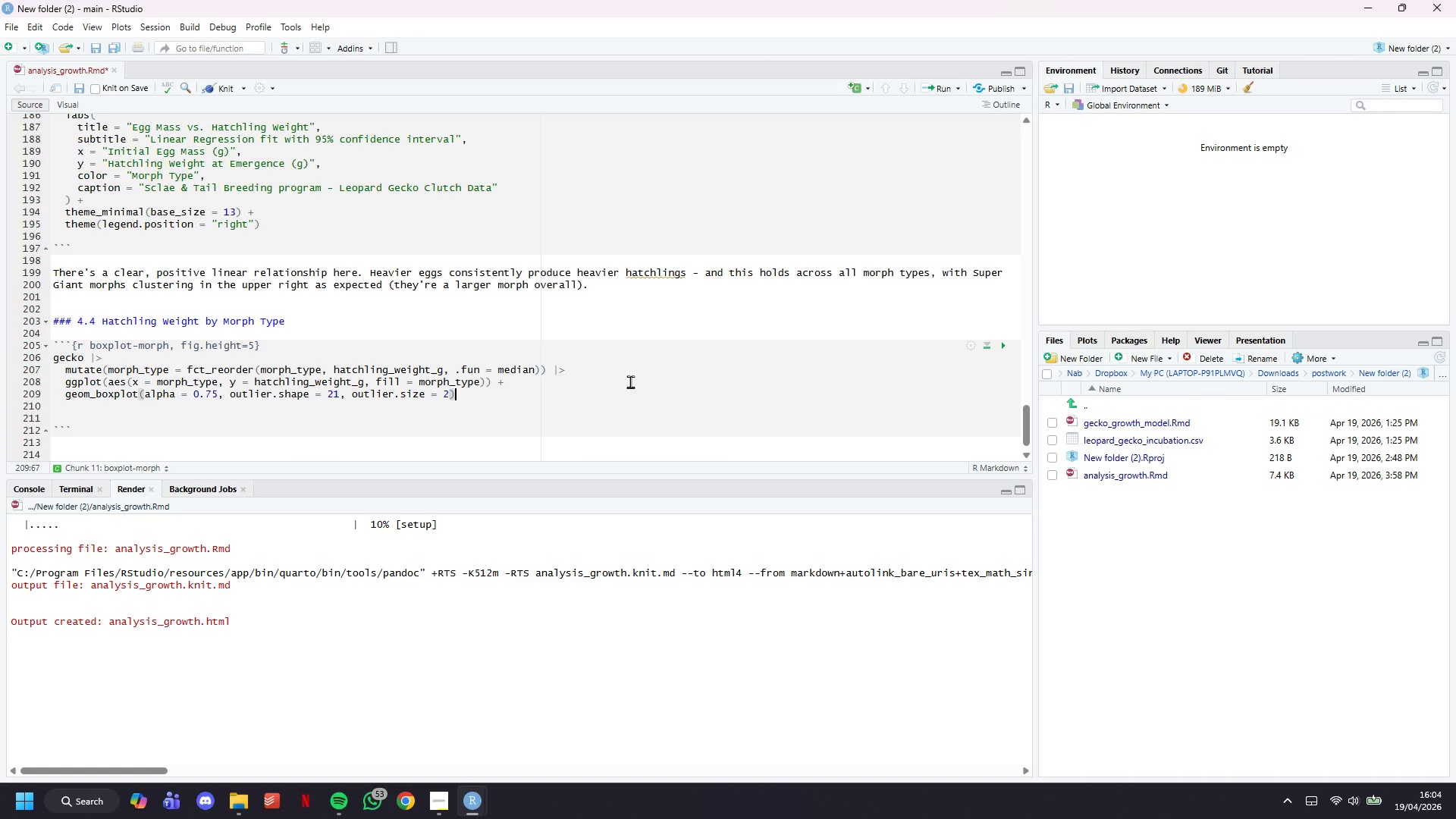 
key(Space)
 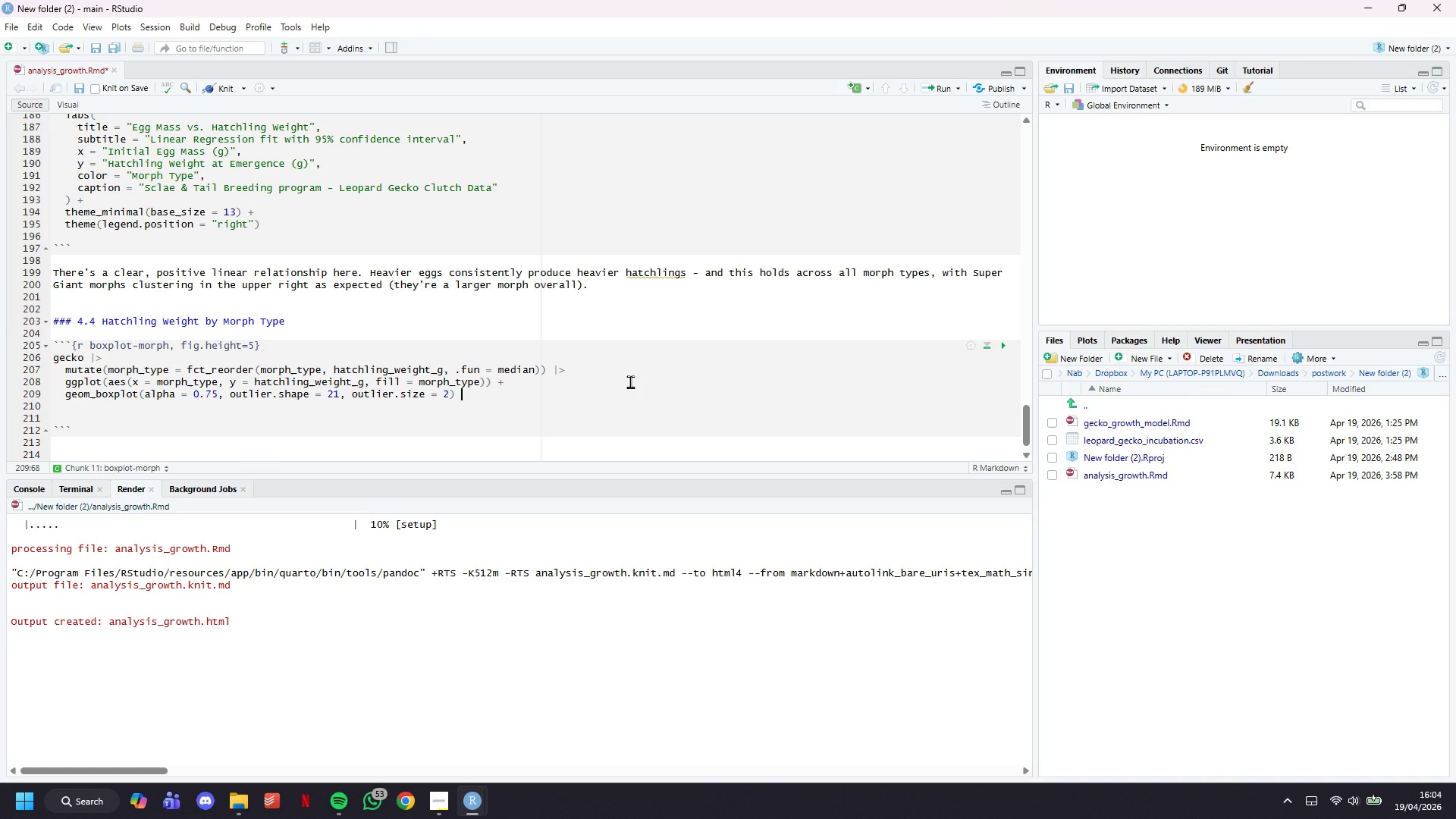 
key(Shift+Equal)
 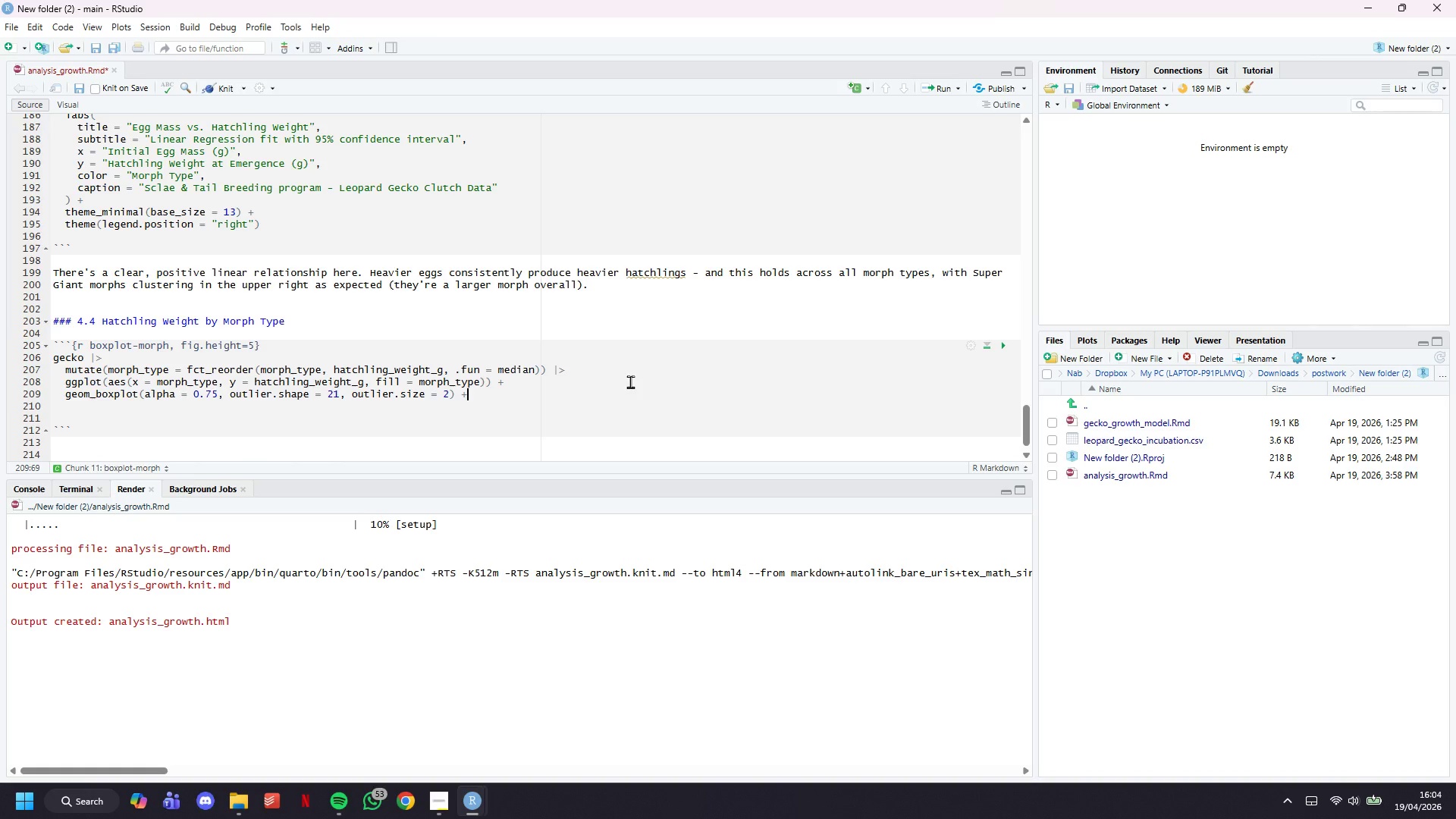 
key(Enter)
 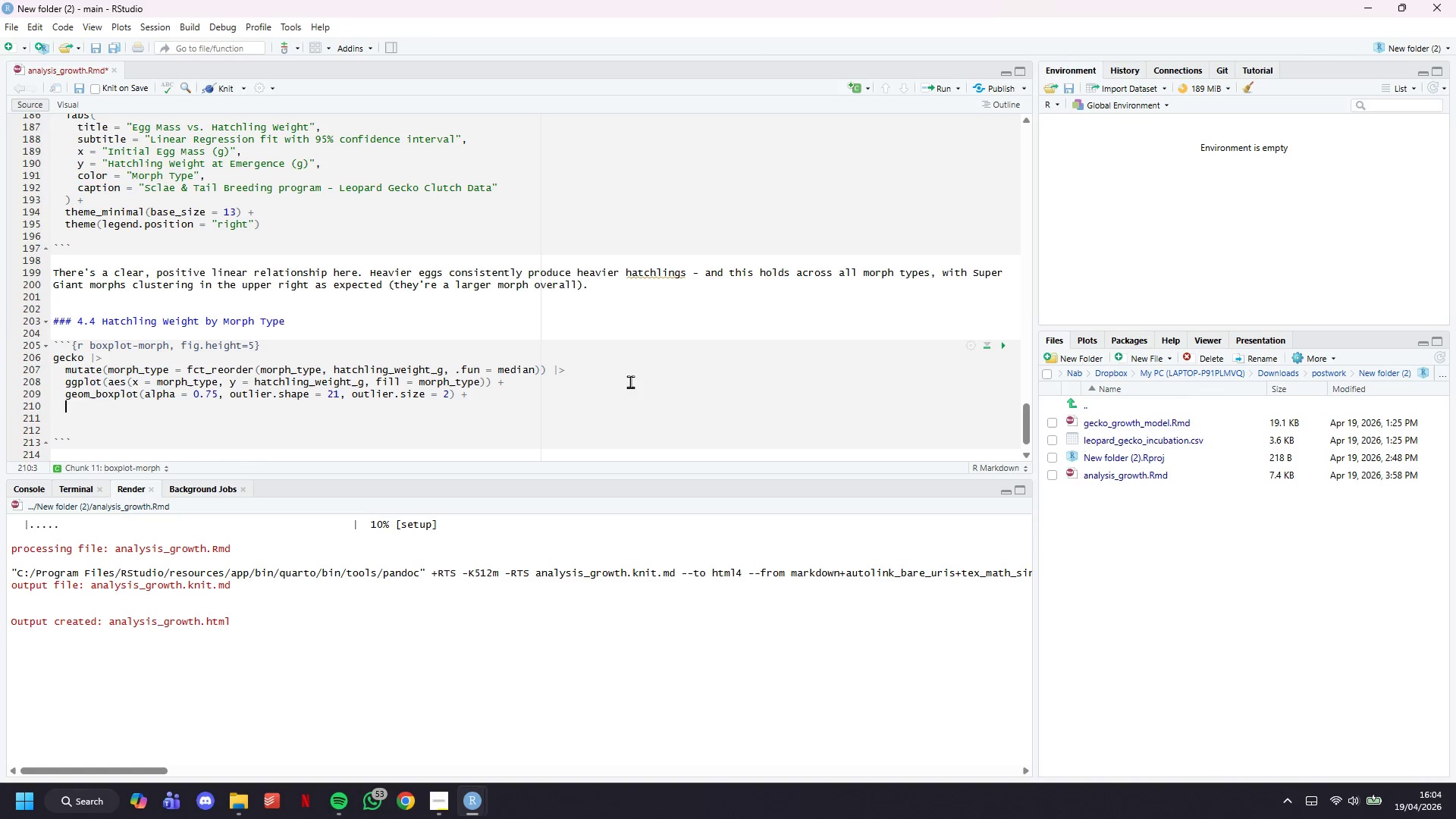 
type(scale_fill_brewer)
 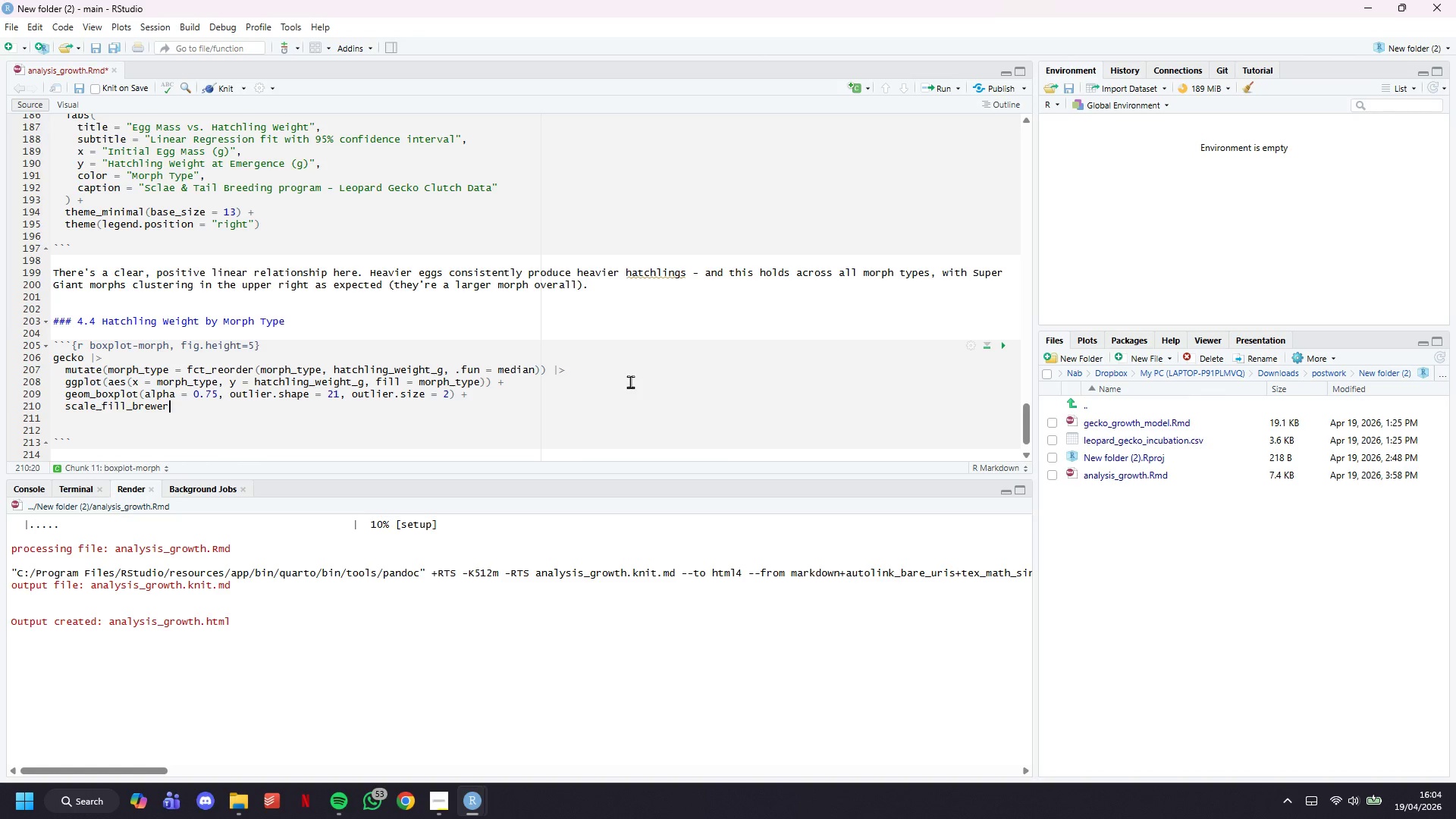 
type((palette = "Set2)
 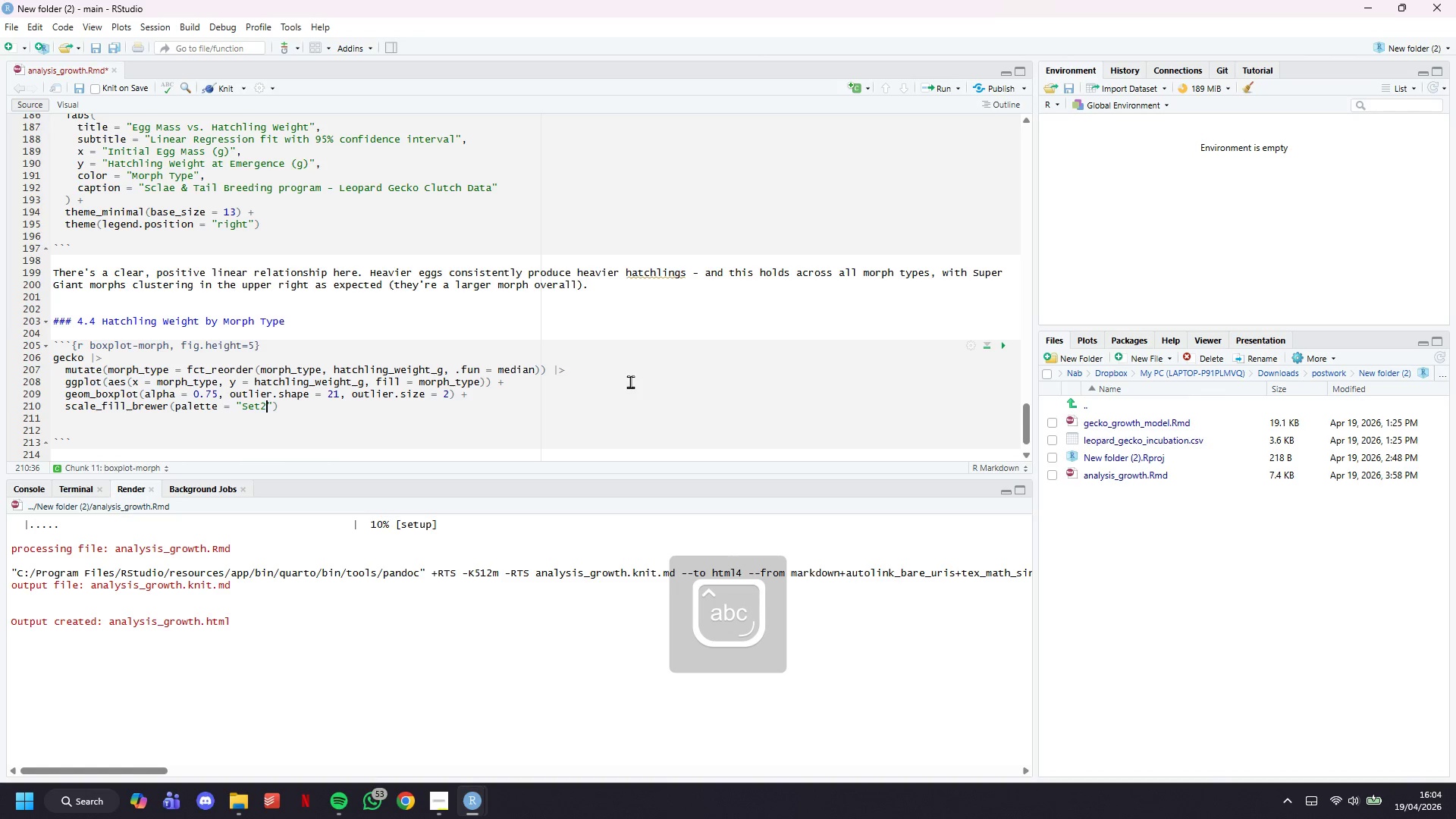 
key(ArrowRight)
 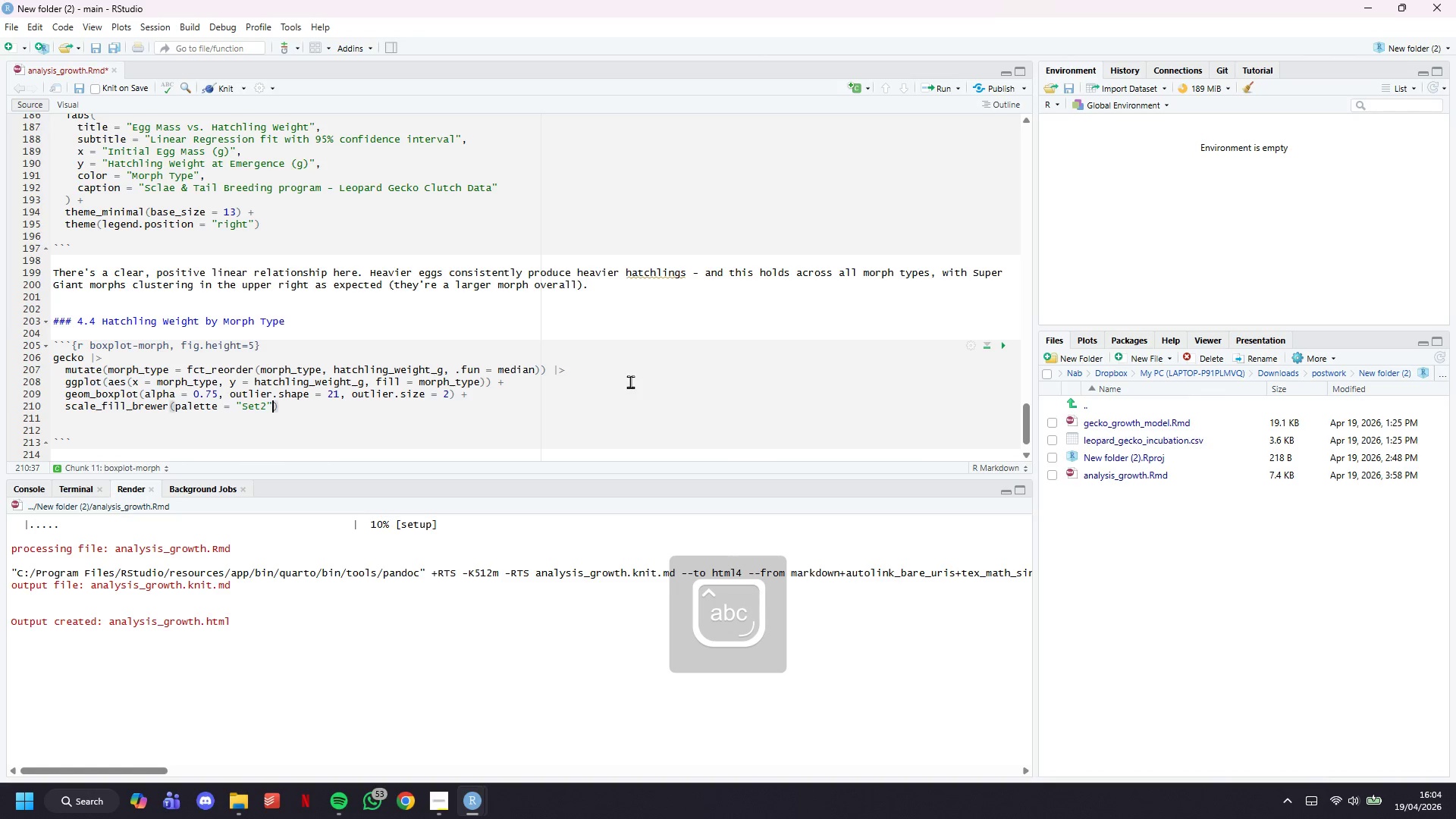 
key(ArrowRight)
 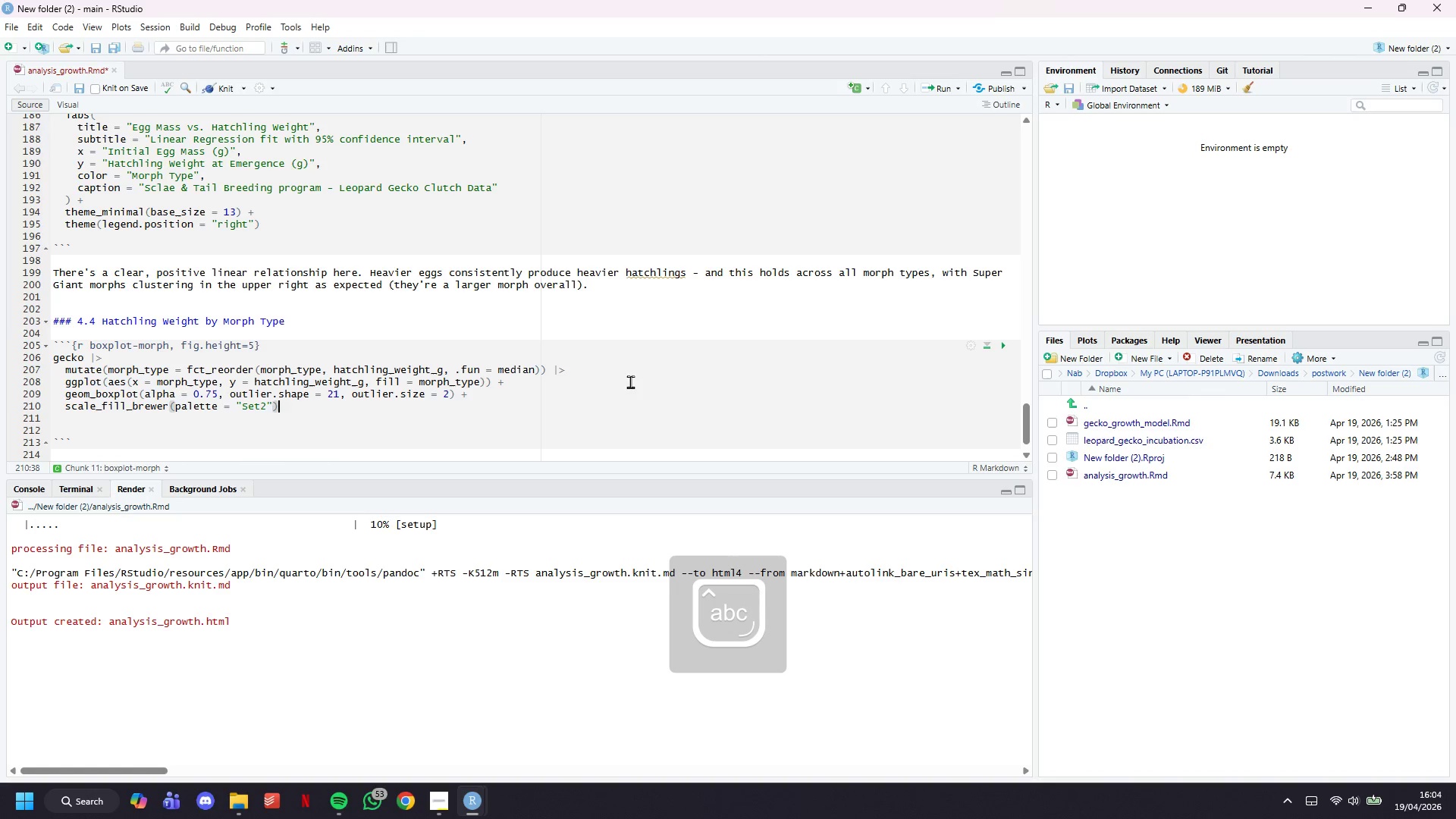 
key(Space)
 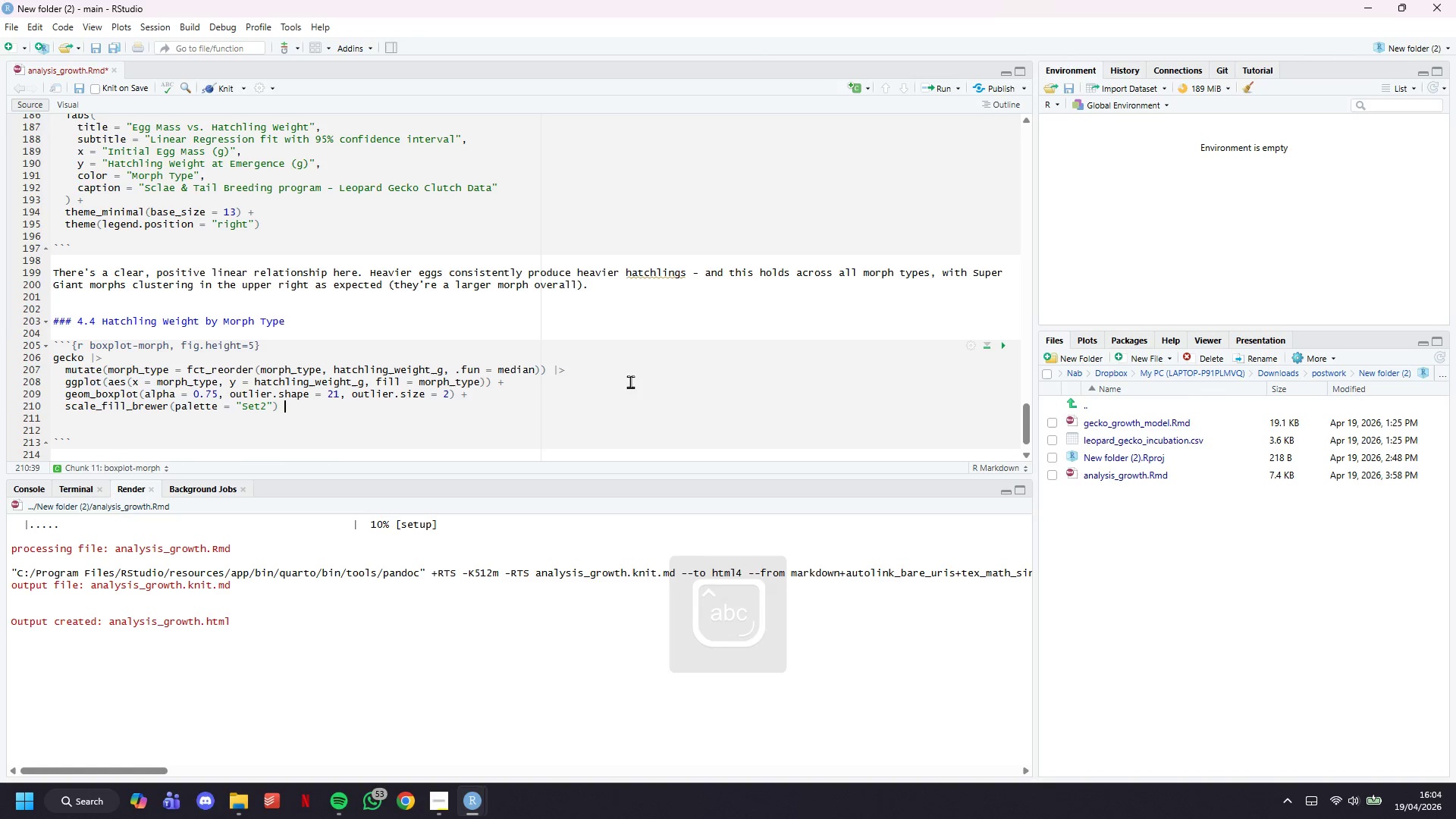 
key(Shift+Equal)
 